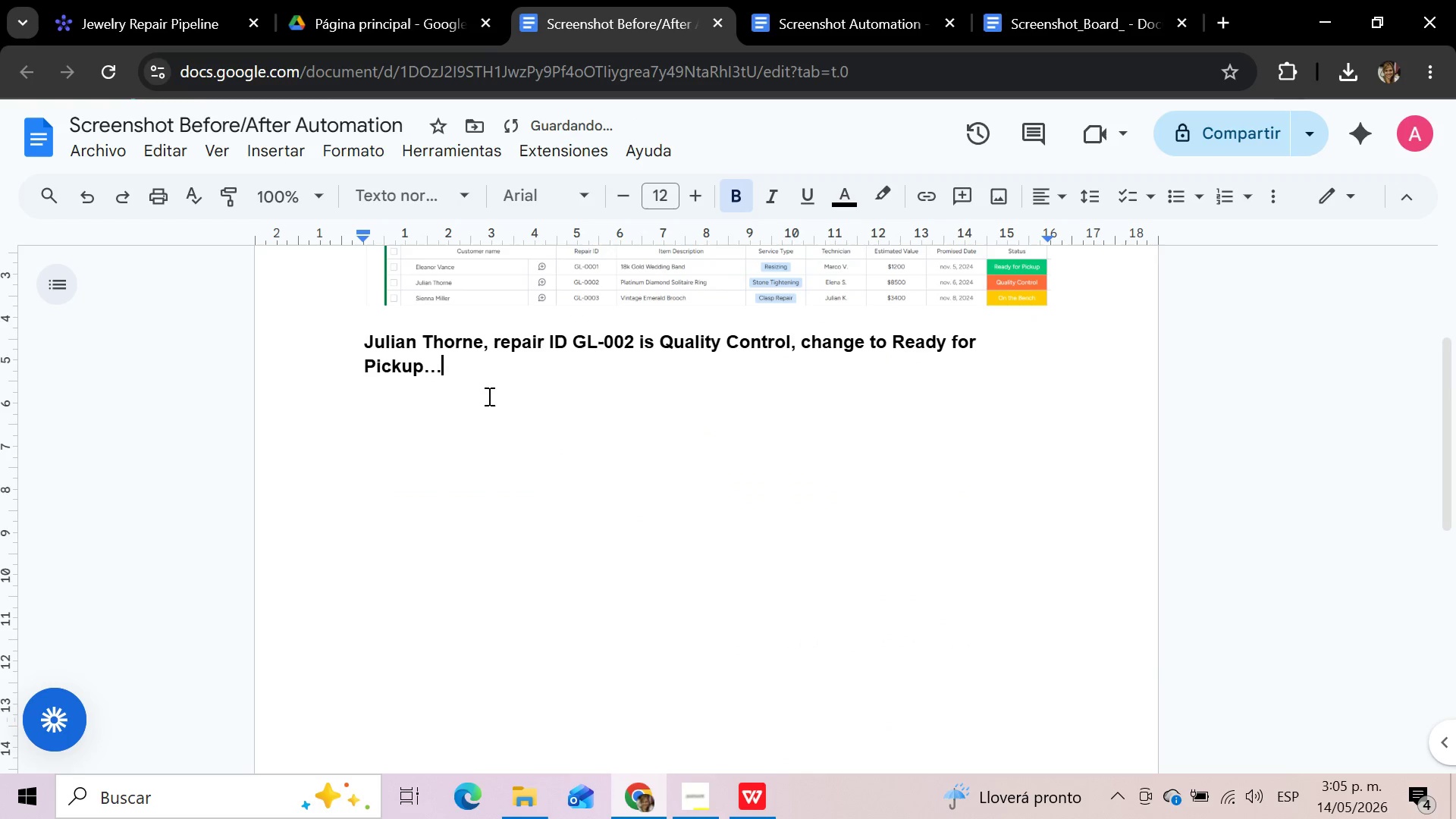 
key(Delete)
 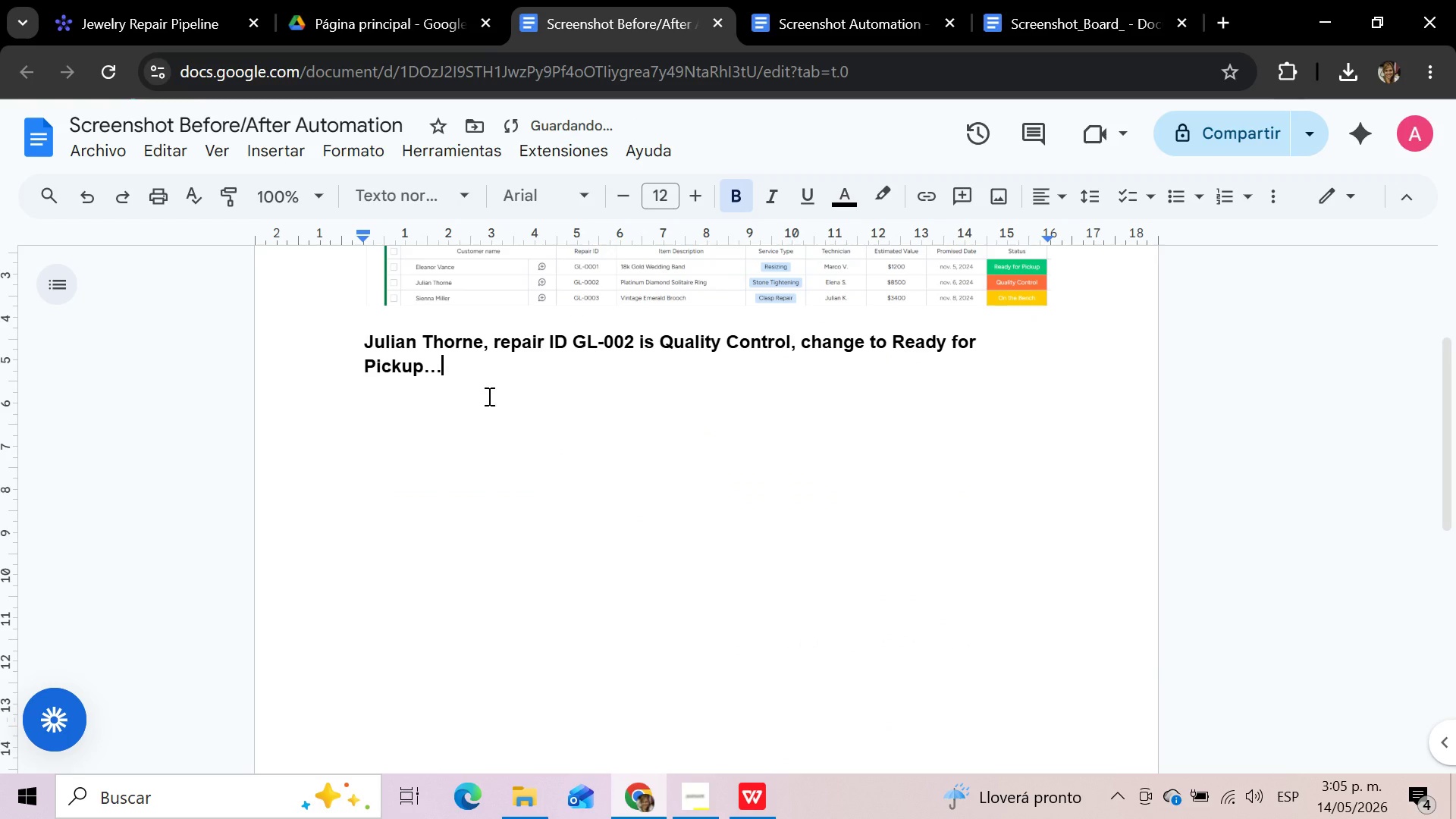 
key(Enter)
 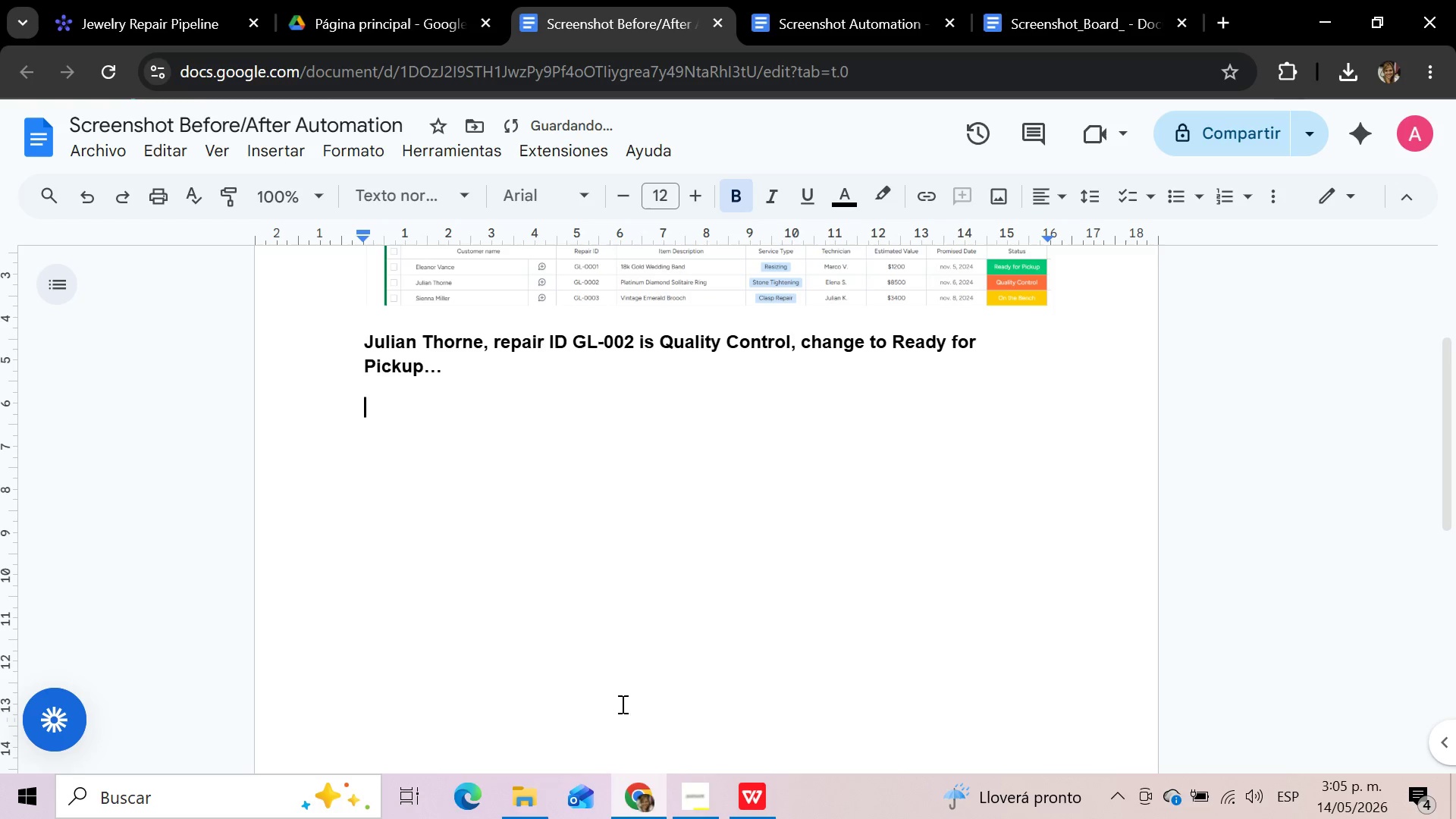 
left_click([648, 795])
 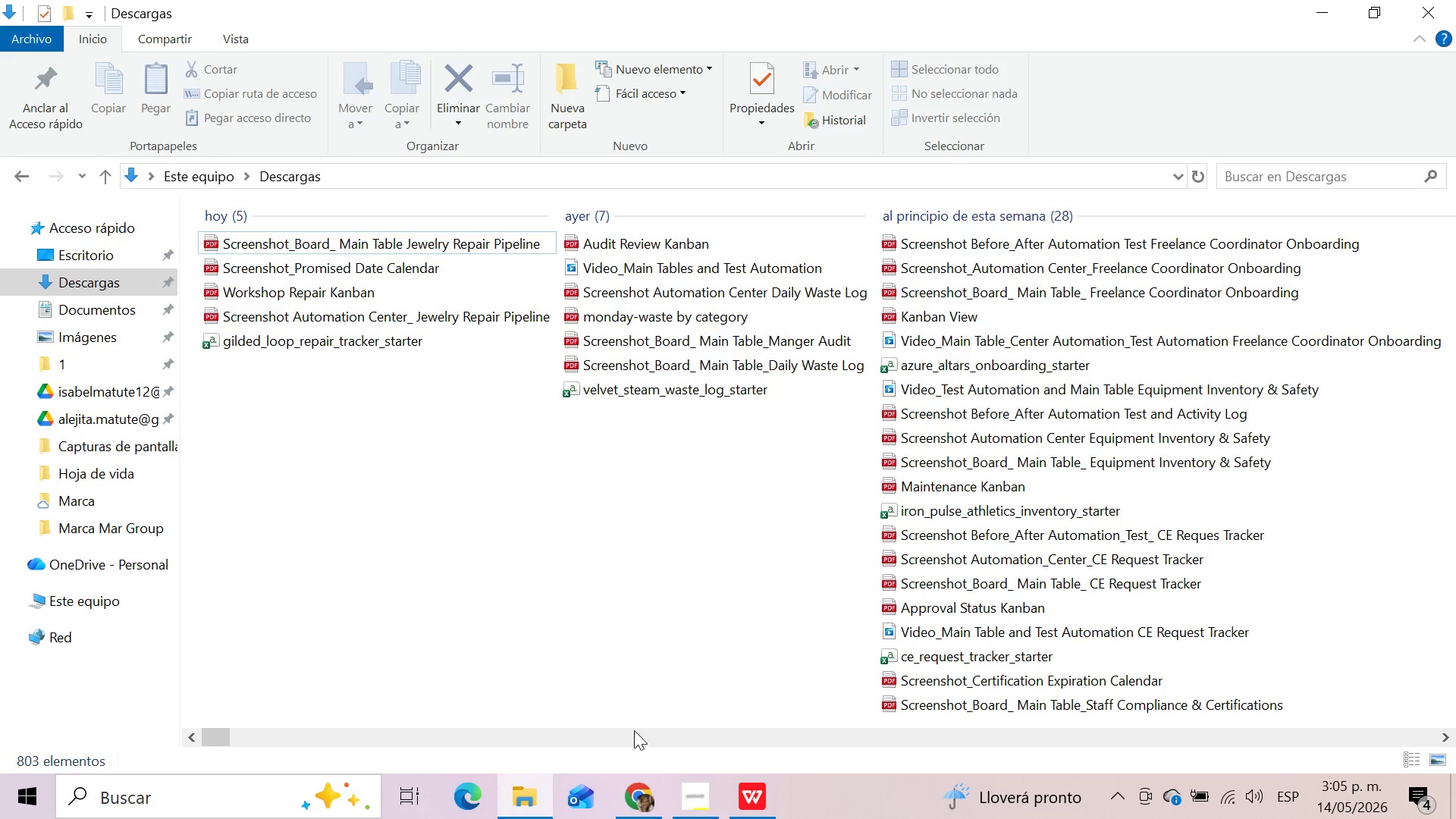 
left_click([637, 800])
 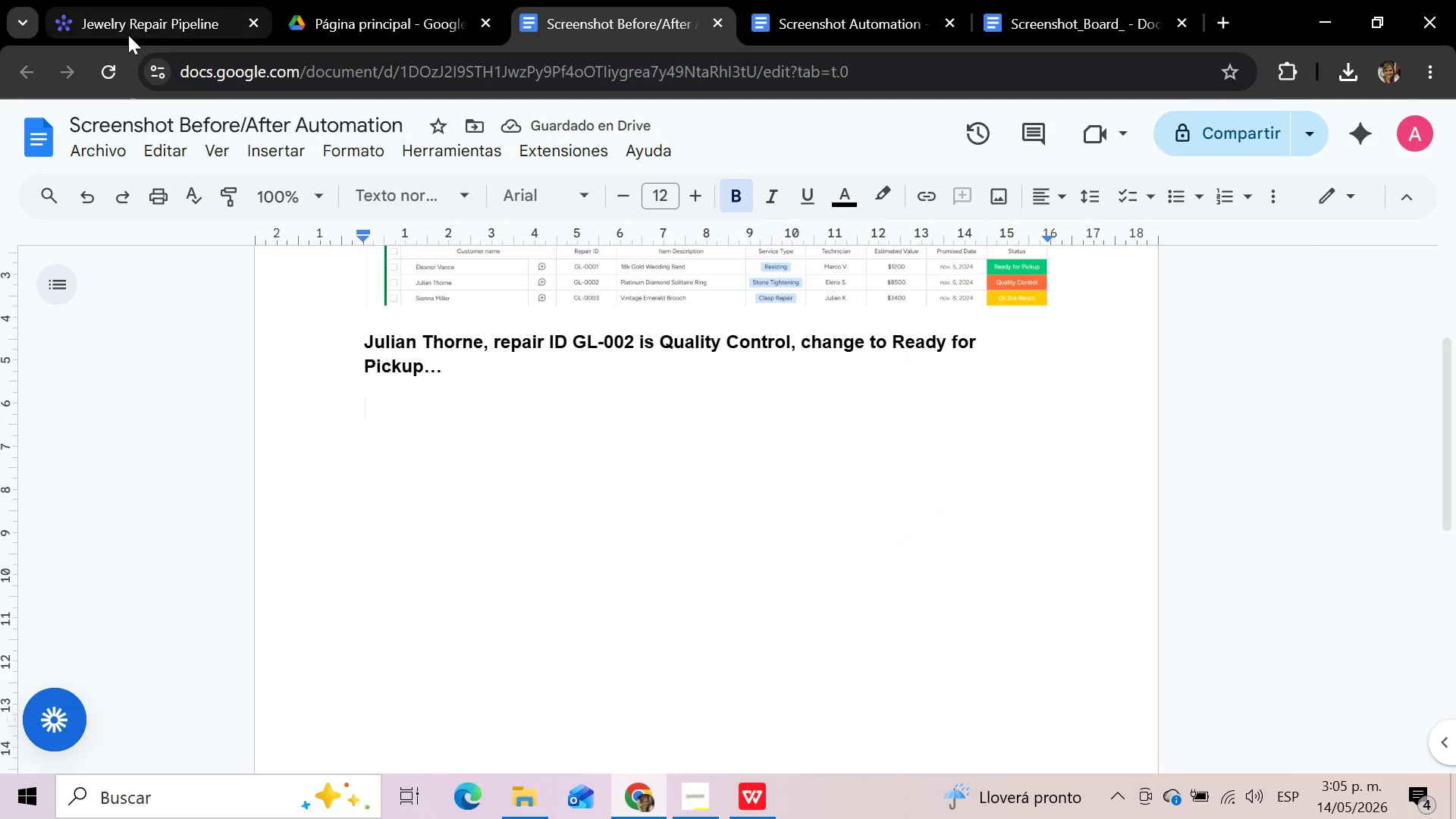 
left_click([121, 13])
 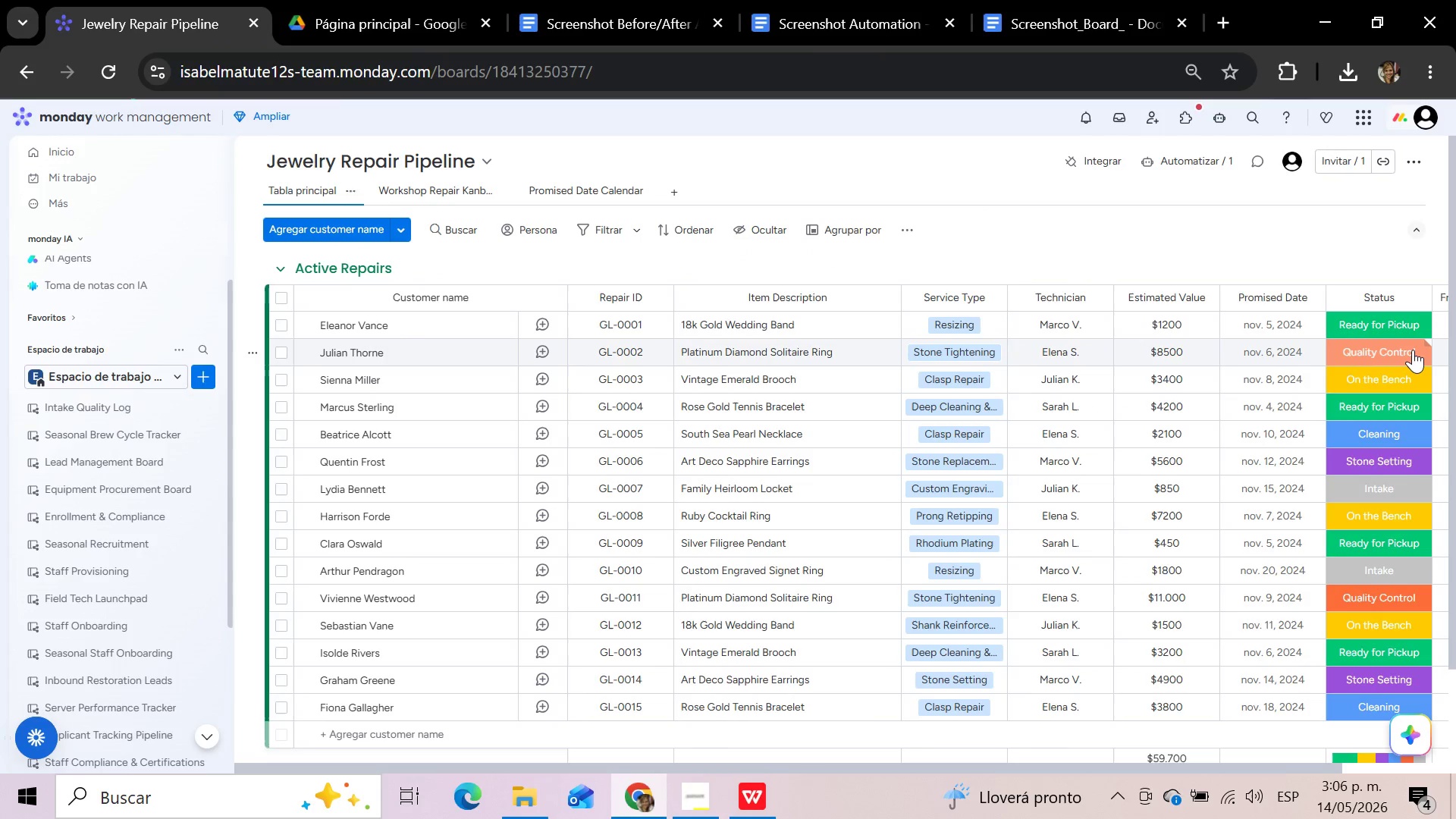 
left_click([1413, 350])
 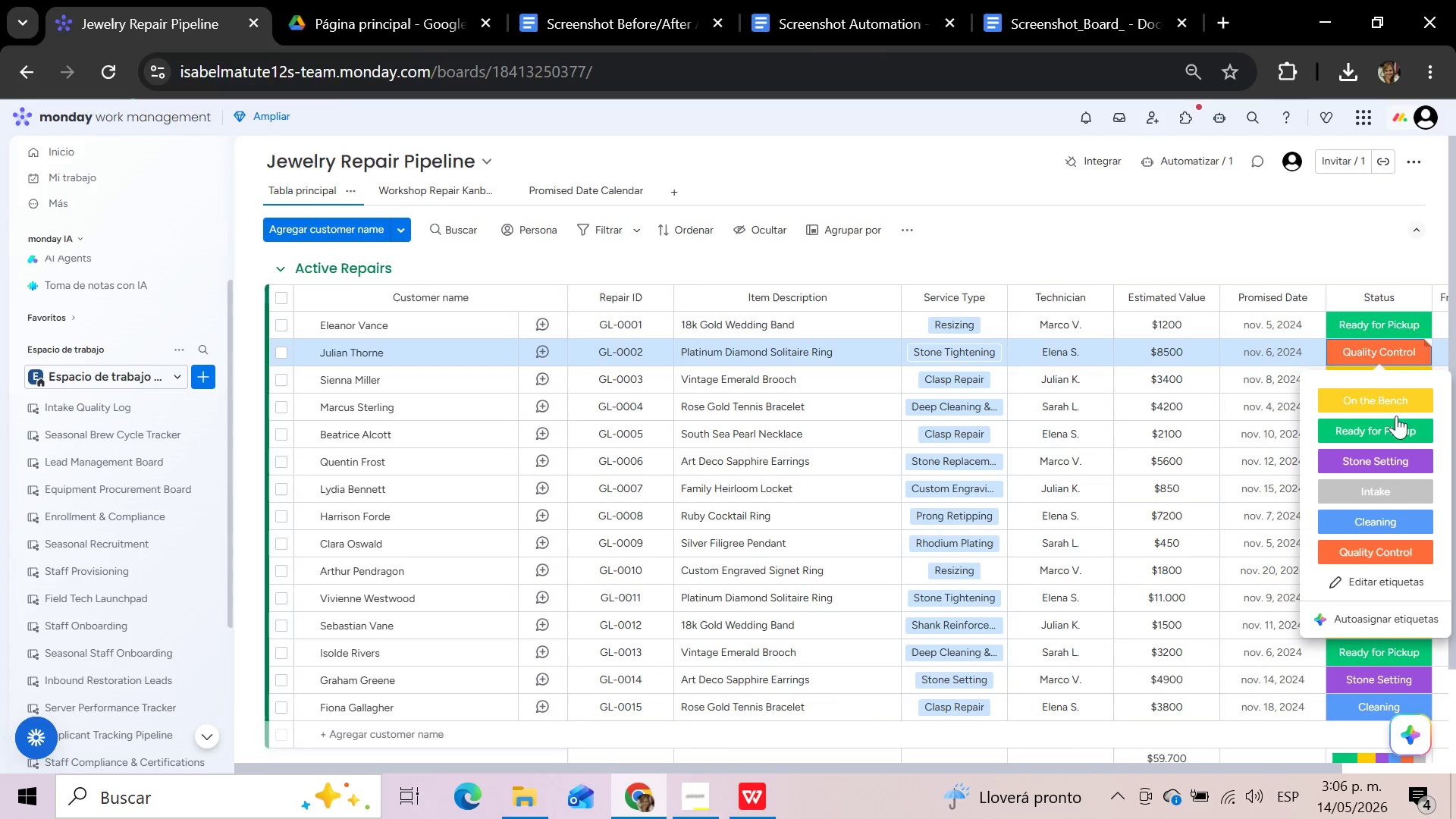 
left_click([1392, 433])
 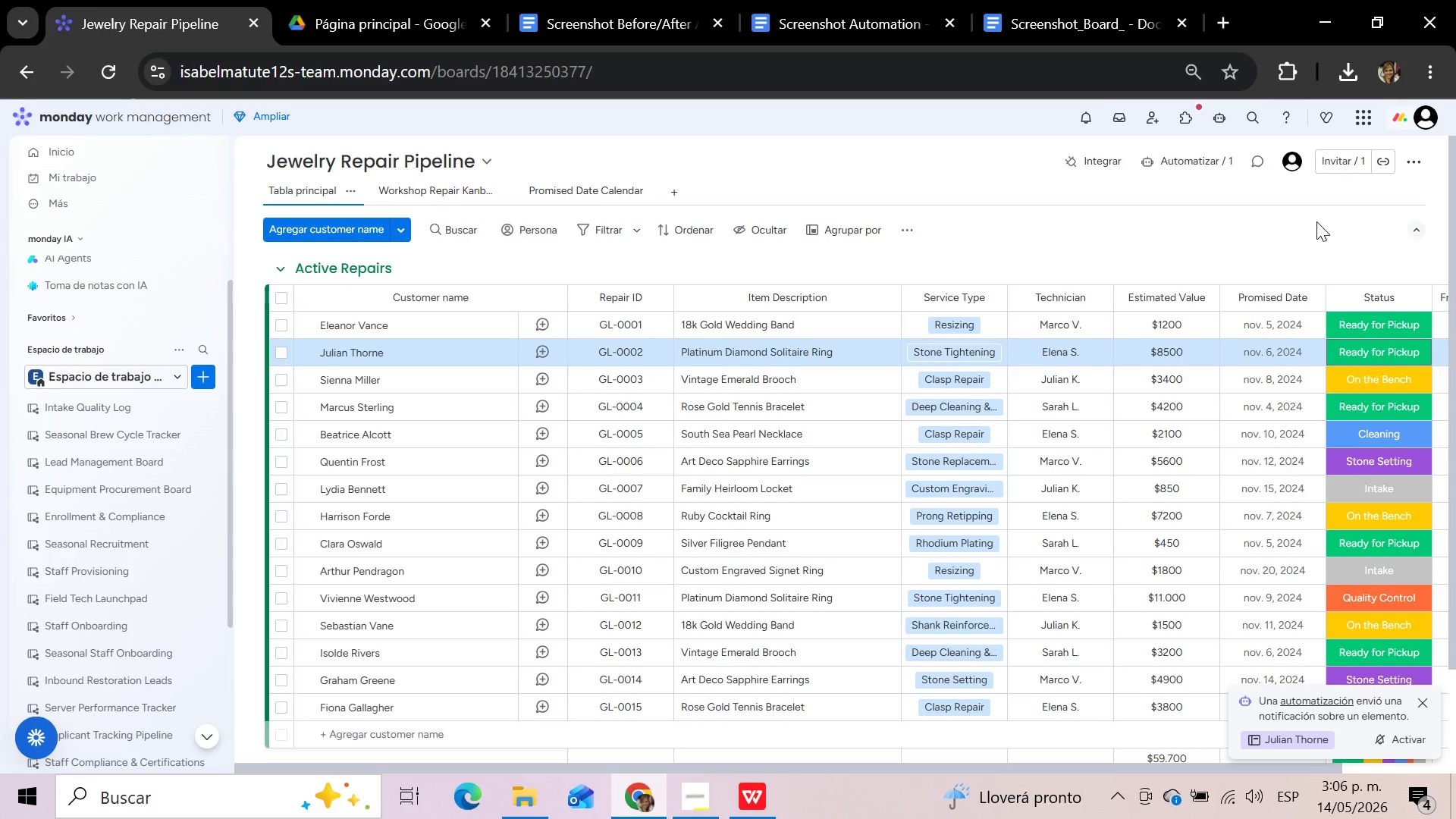 
wait(6.0)
 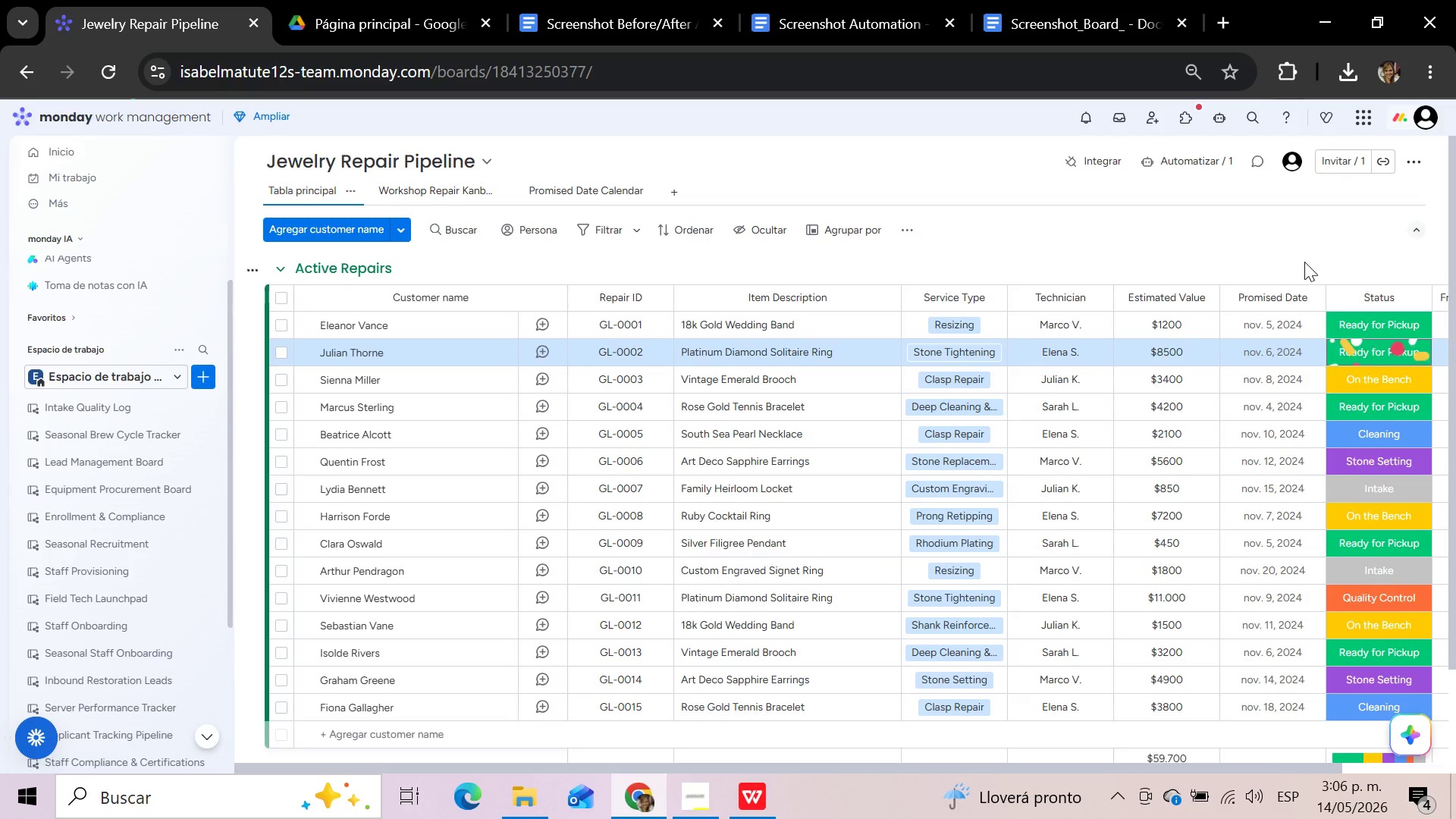 
hold_key(key=MetaLeft, duration=1.53)
 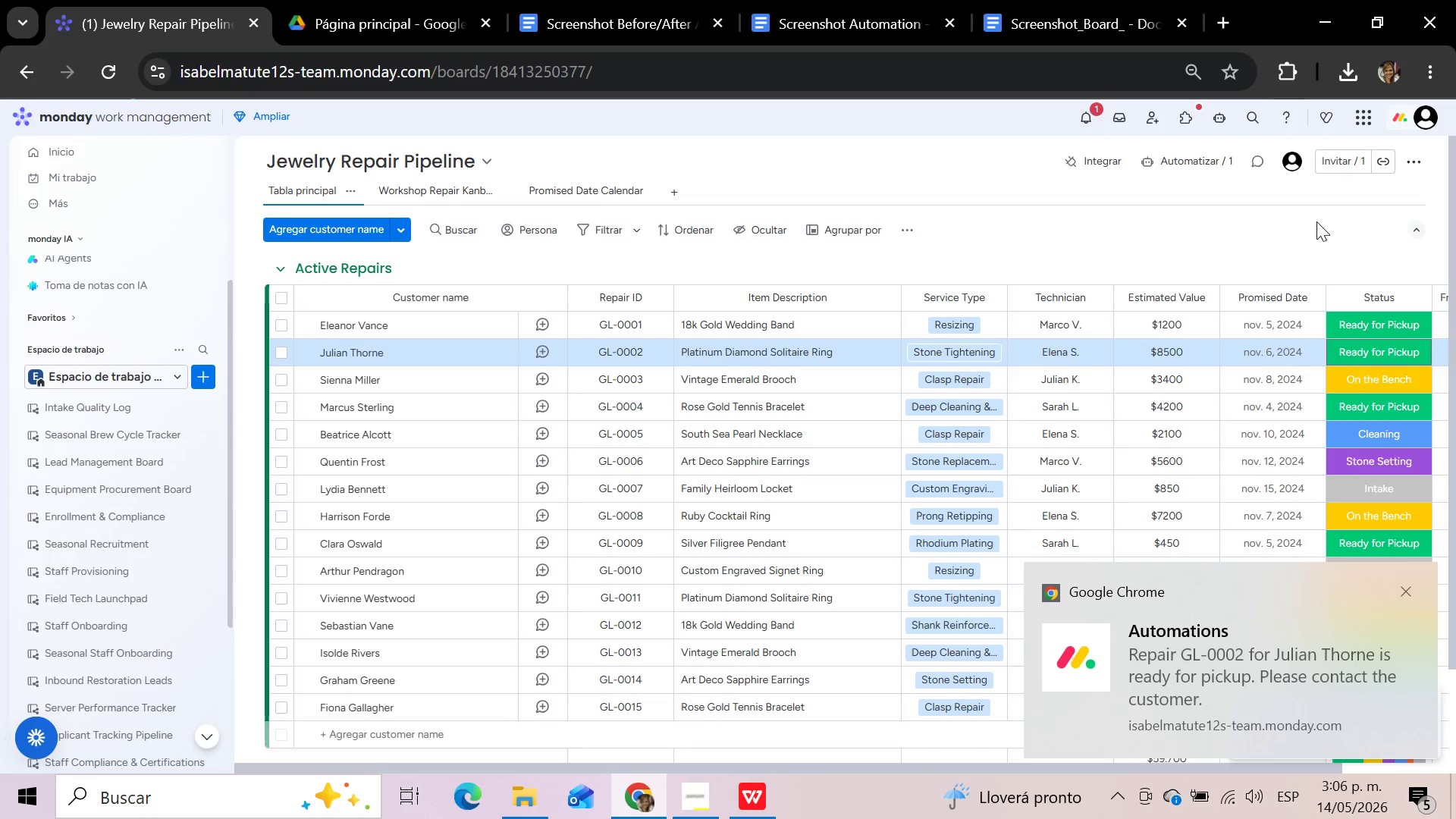 
hold_key(key=ShiftLeft, duration=1.11)
 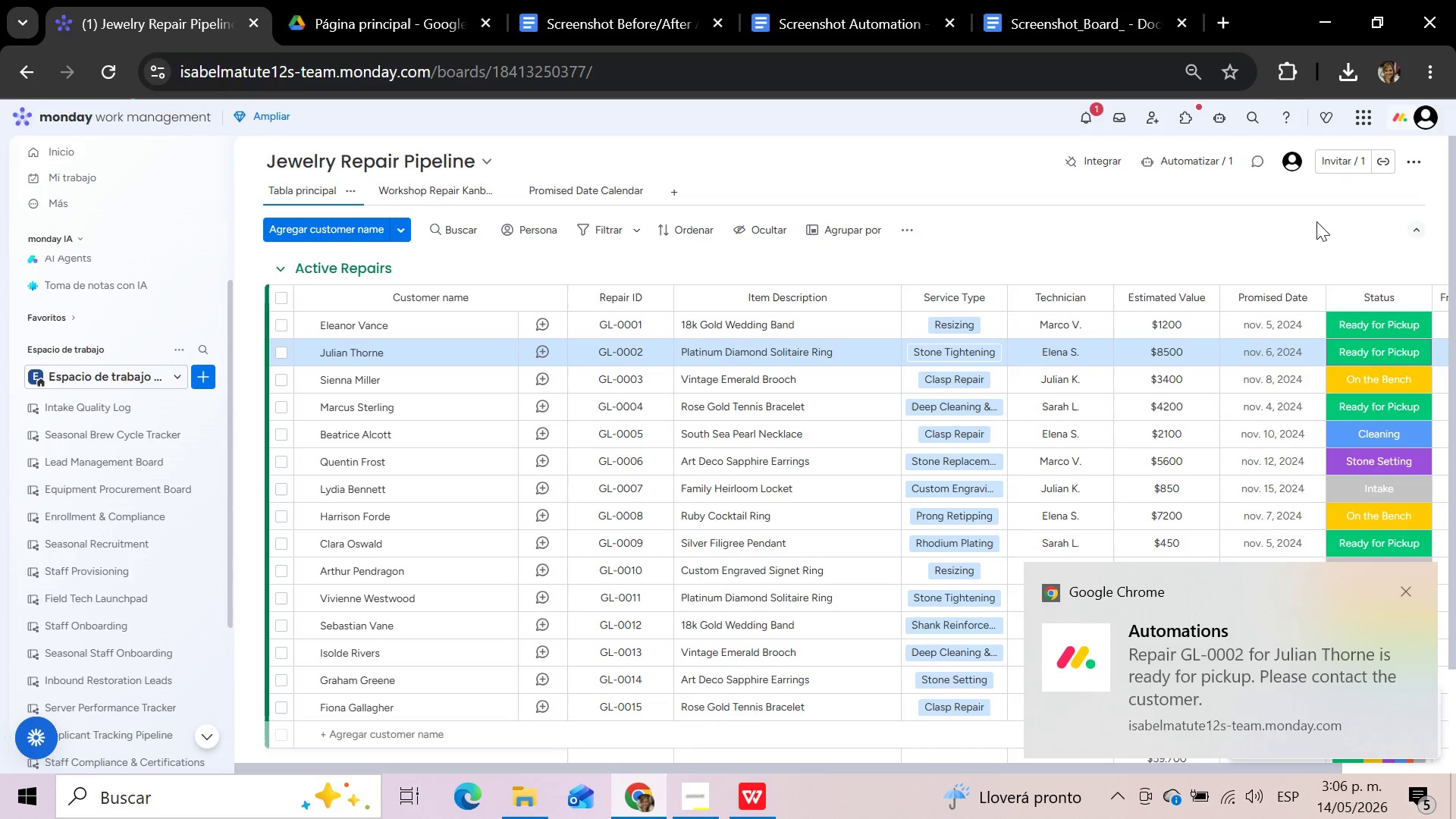 
hold_key(key=S, duration=0.44)
 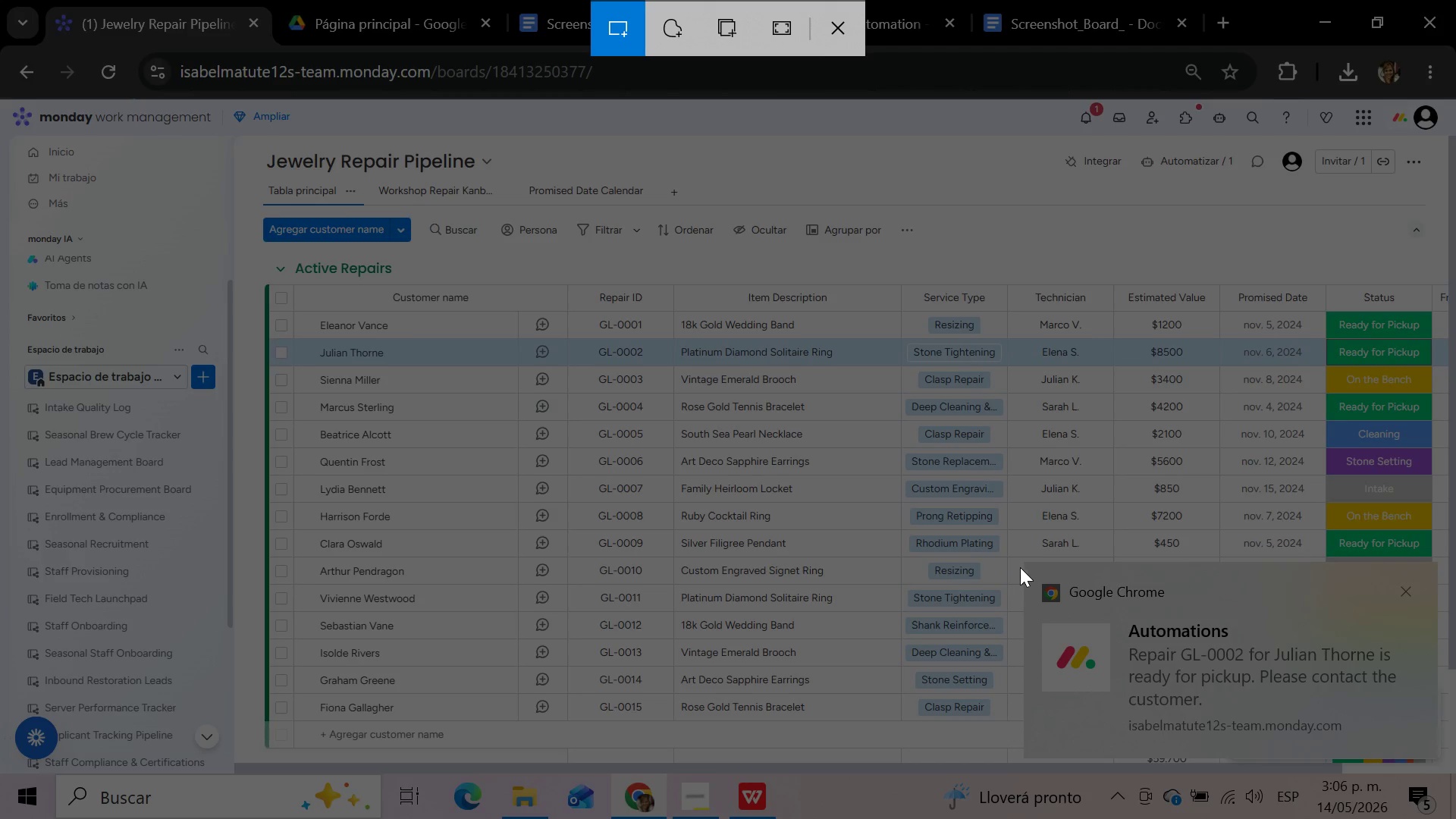 
wait(7.25)
 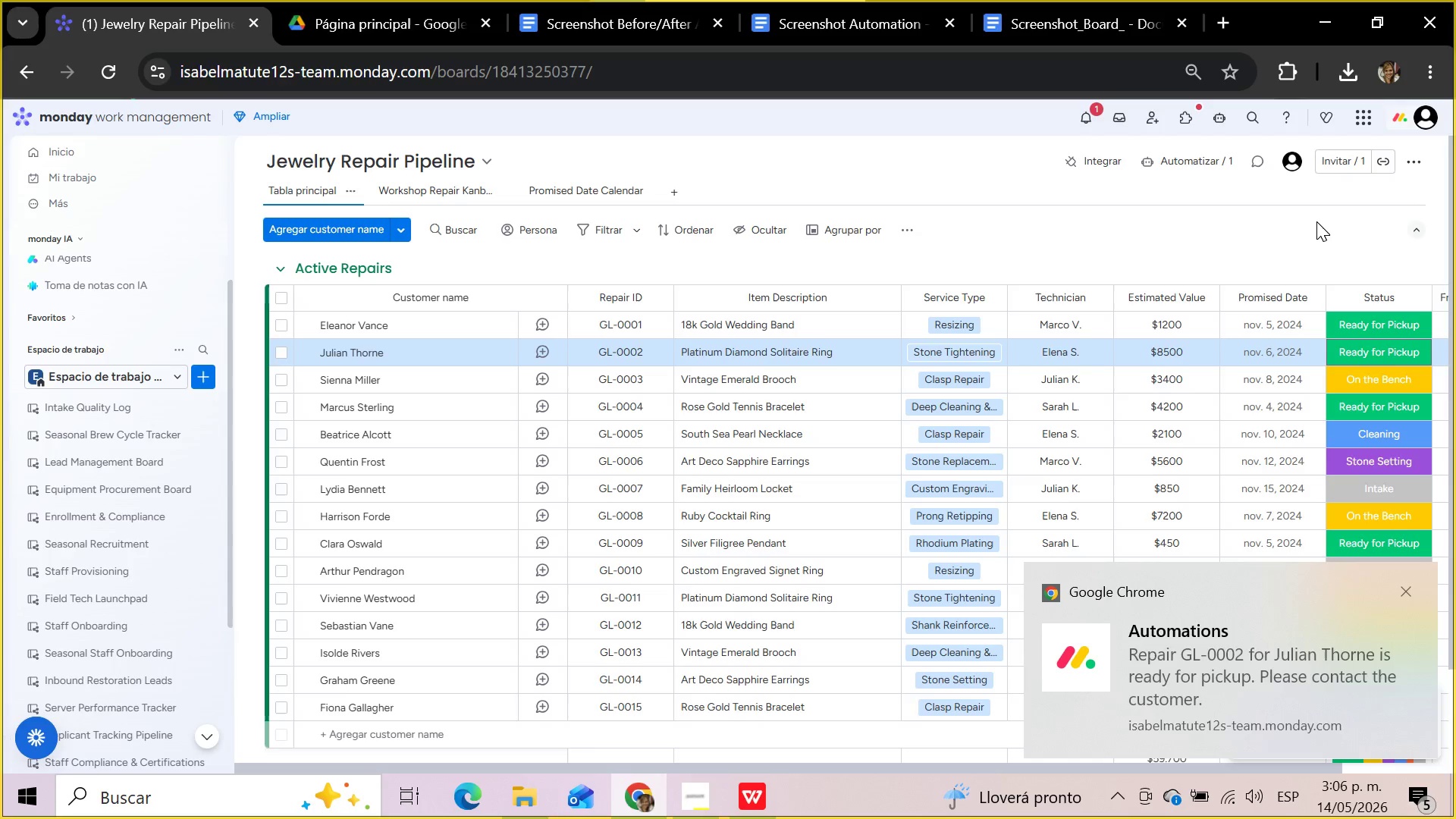 
left_click_drag(start_coordinate=[1026, 563], to_coordinate=[1436, 758])
 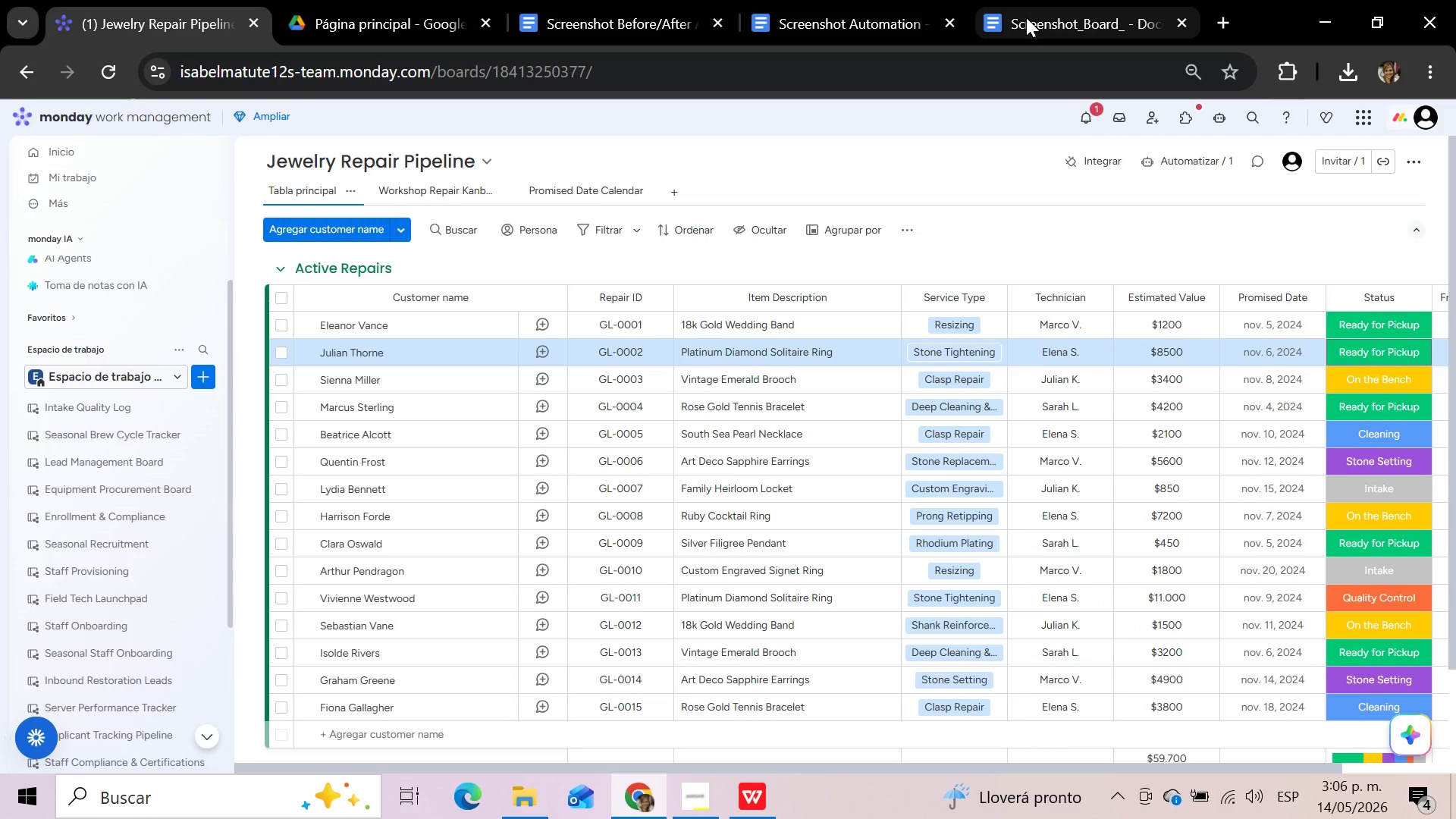 
wait(5.2)
 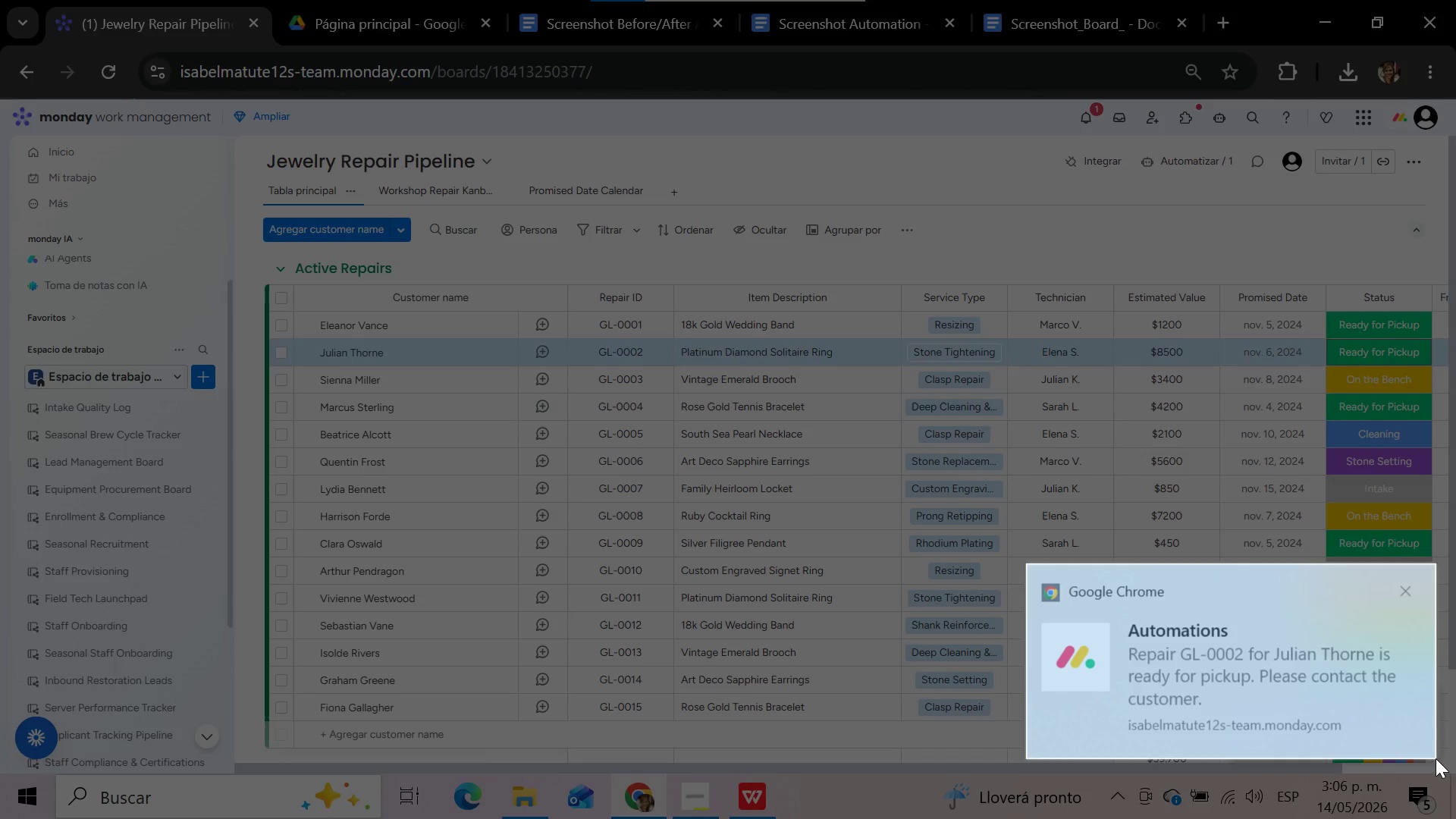 
left_click([633, 17])
 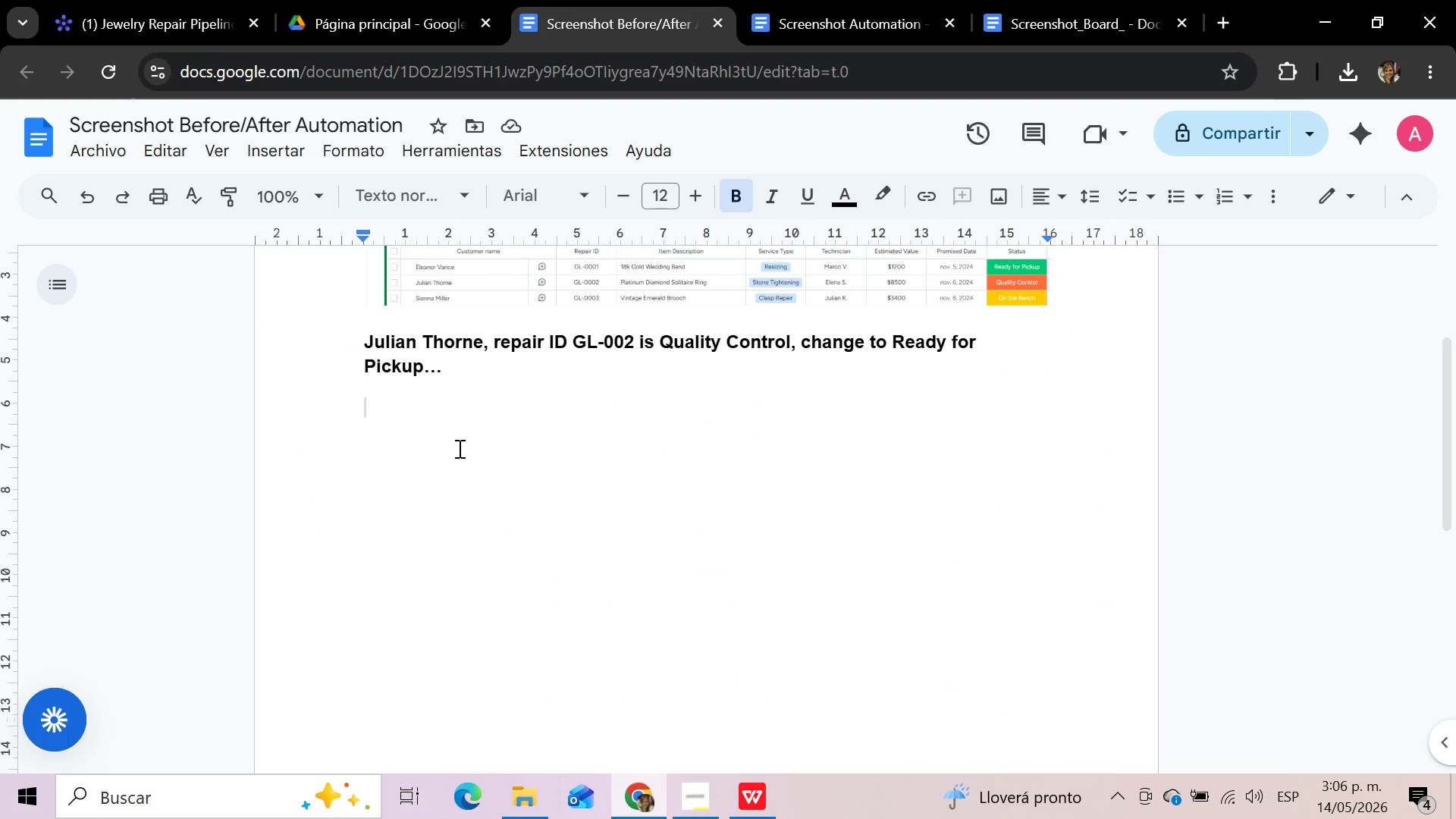 
key(Control+V)
 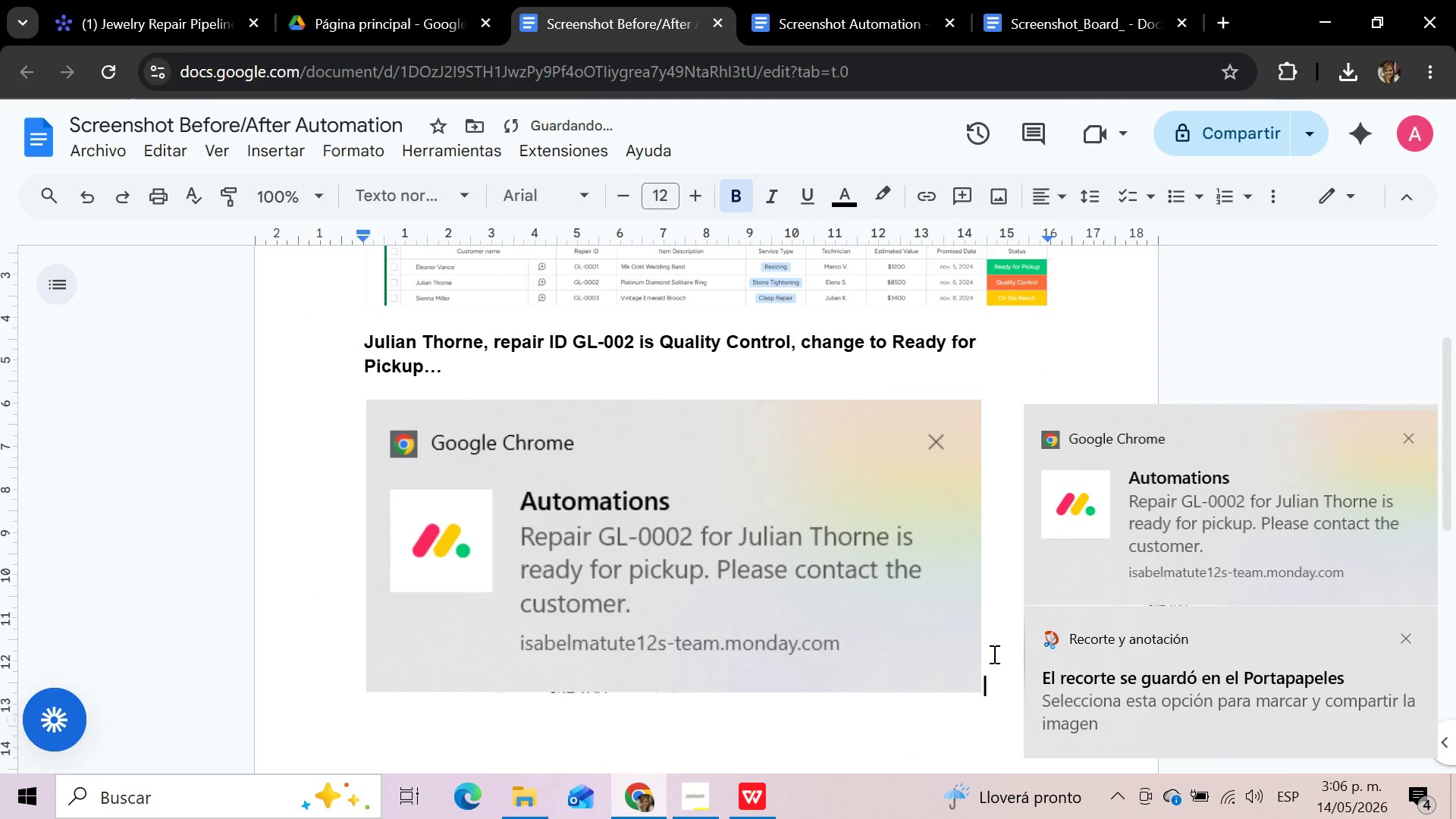 
left_click([949, 527])
 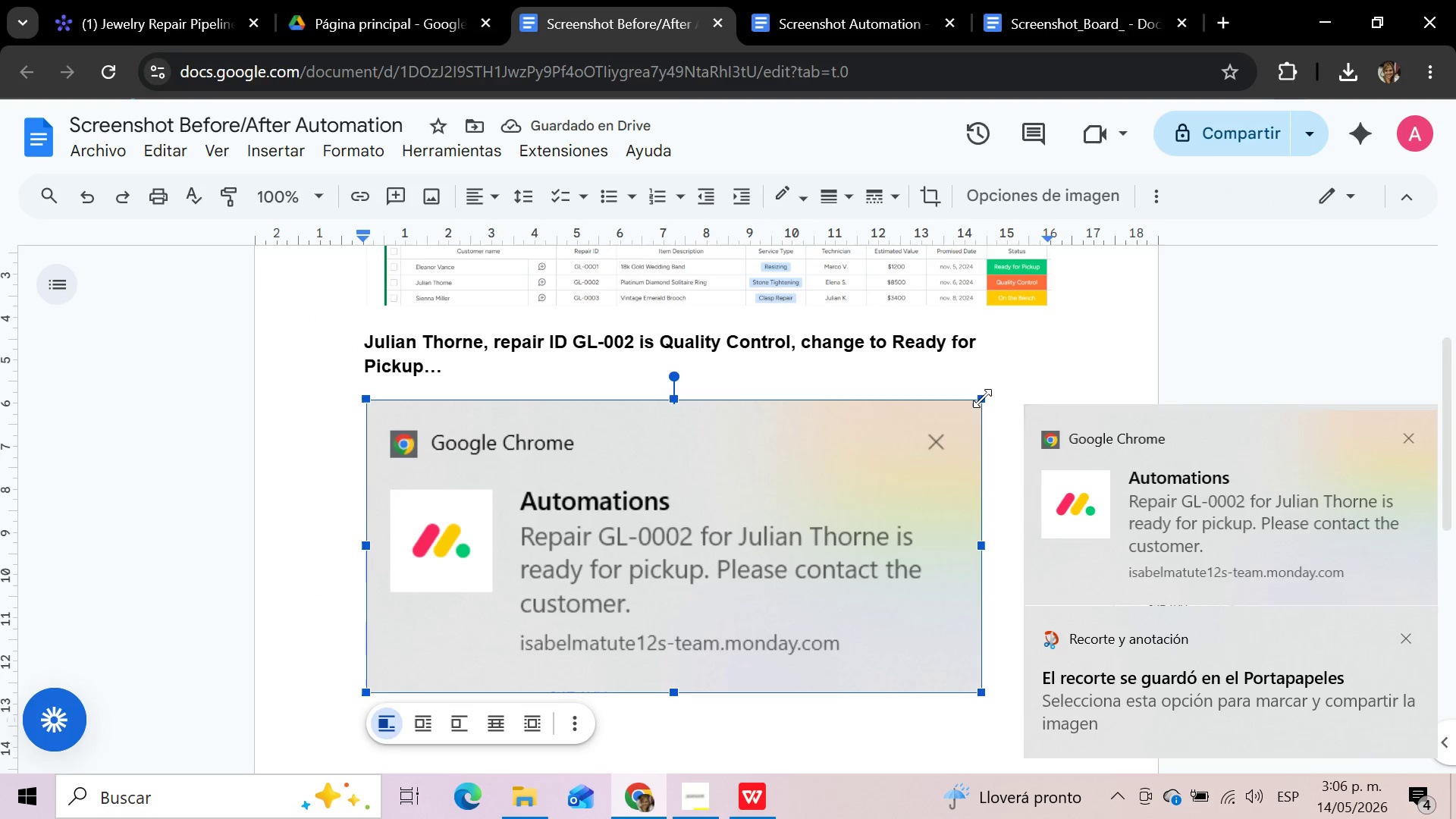 
left_click_drag(start_coordinate=[982, 398], to_coordinate=[915, 468])
 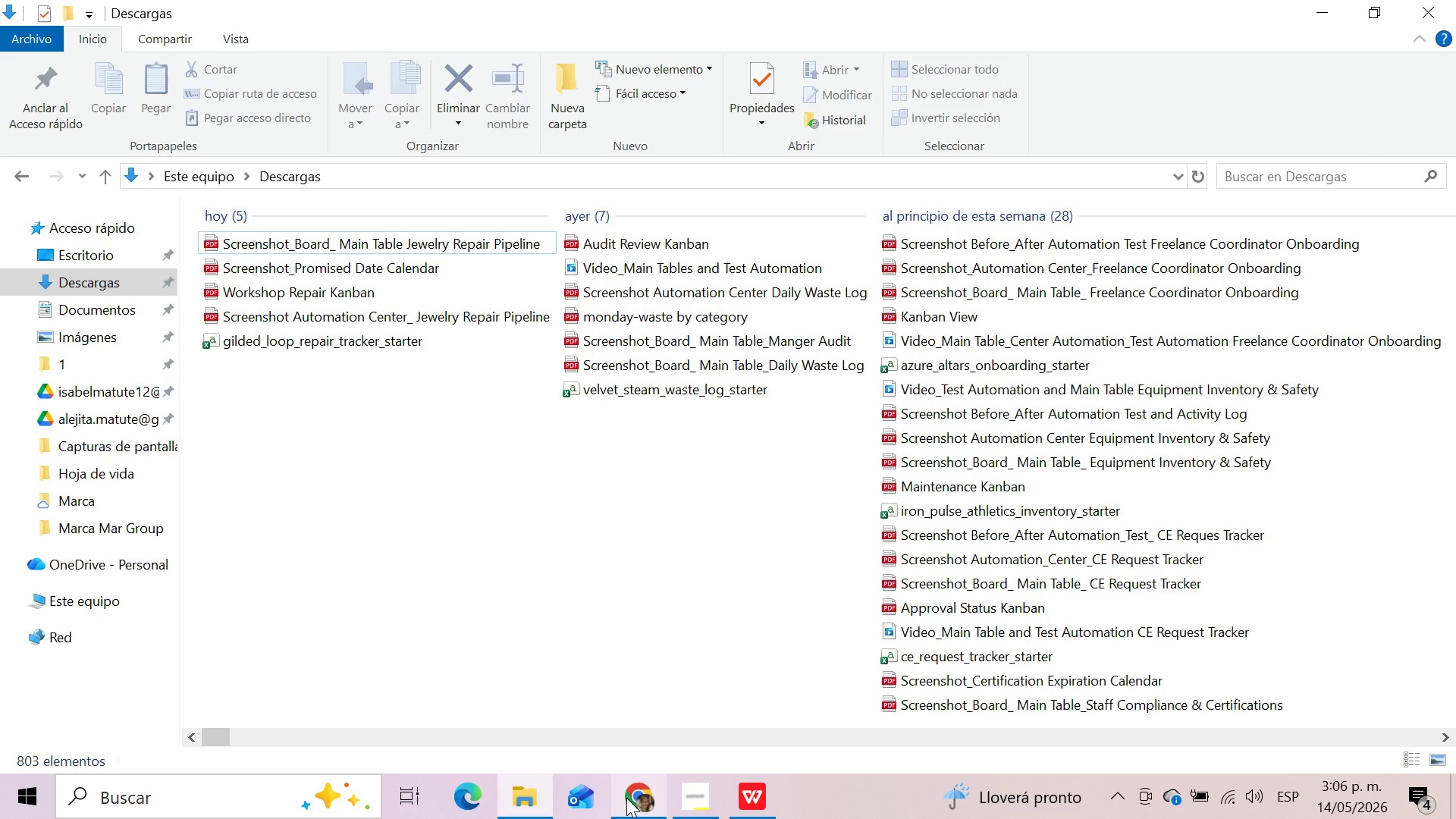 
left_click([626, 798])
 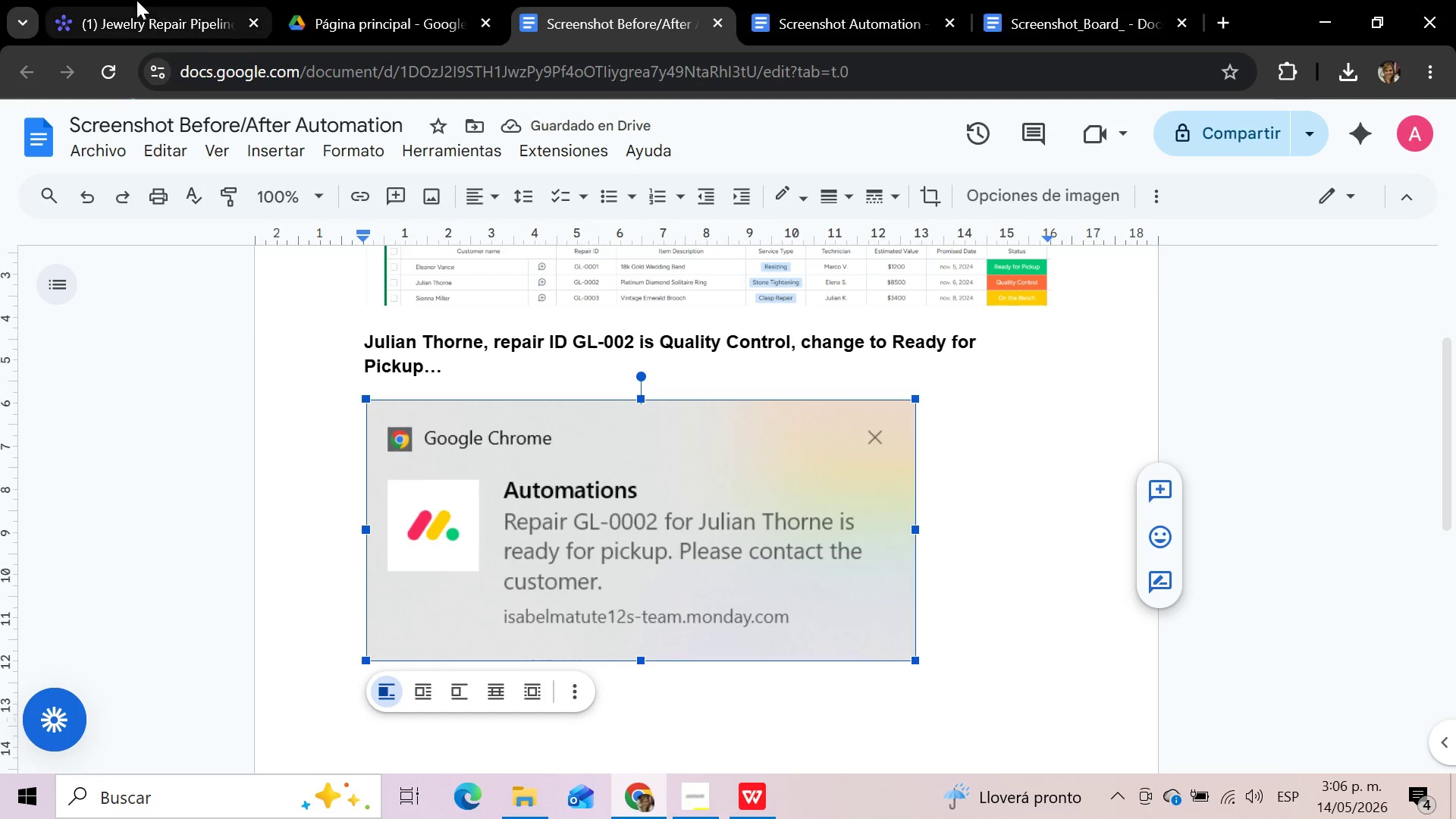 
left_click([136, 22])
 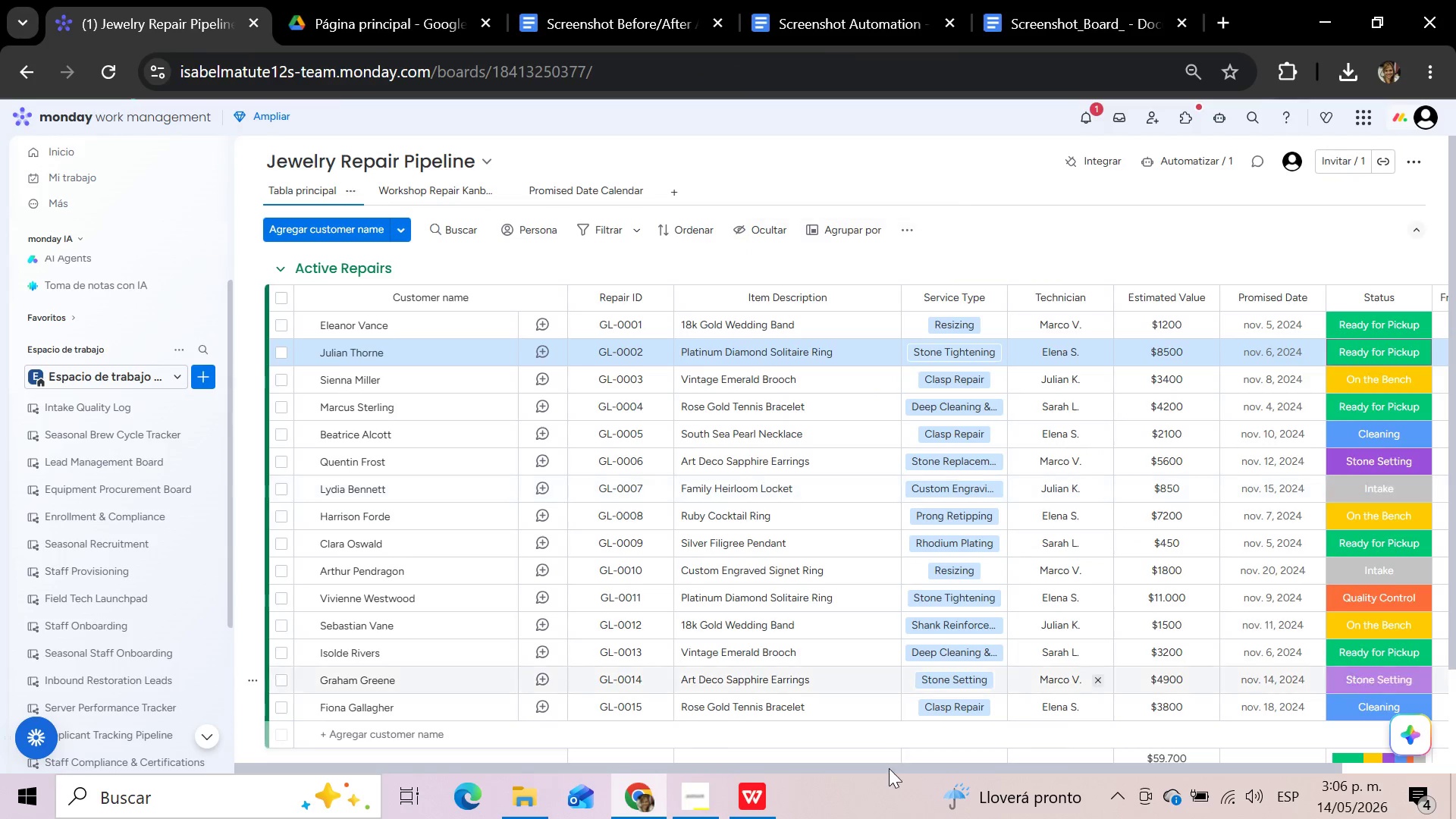 
left_click_drag(start_coordinate=[889, 768], to_coordinate=[798, 777])
 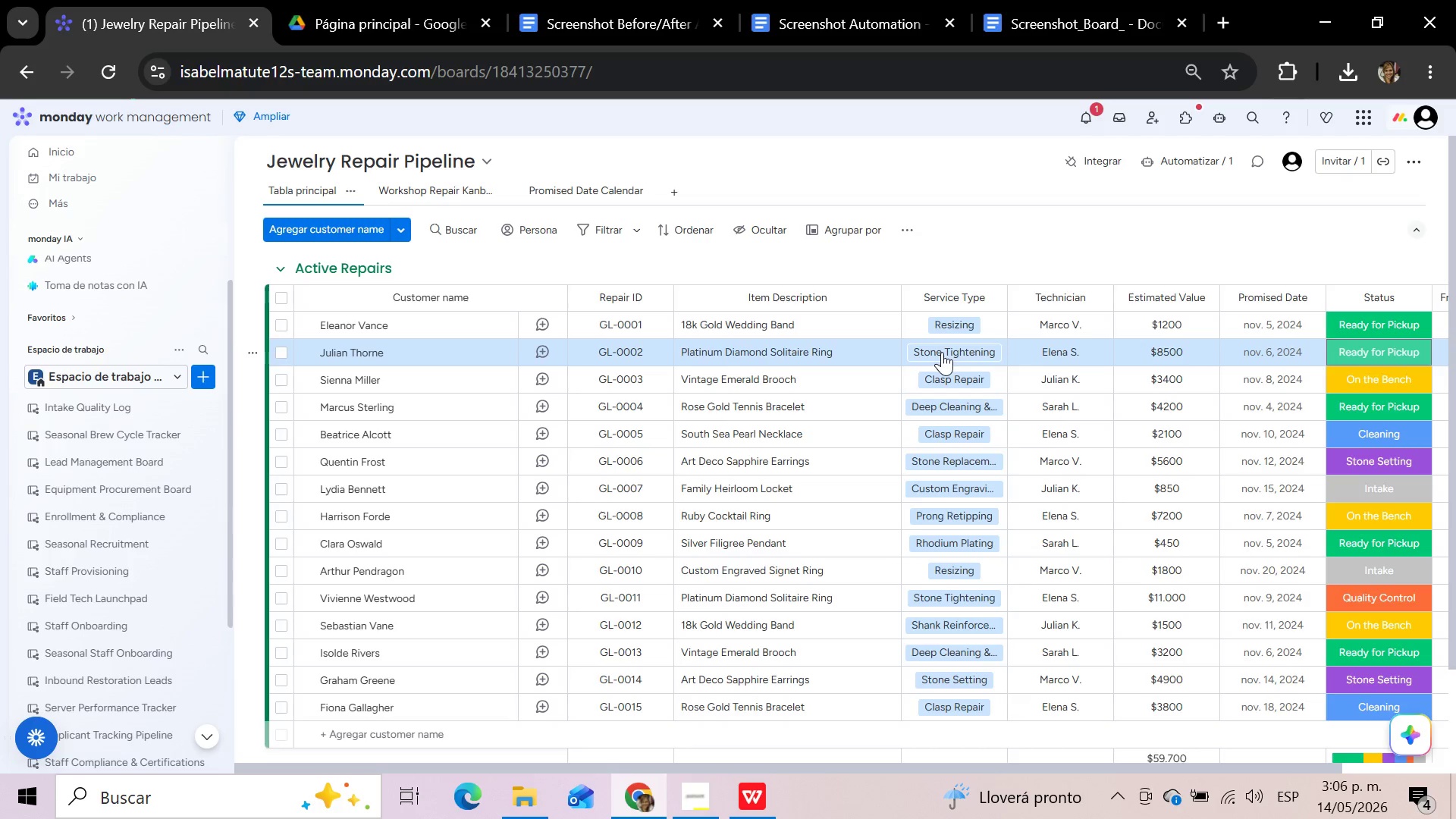 
wait(19.39)
 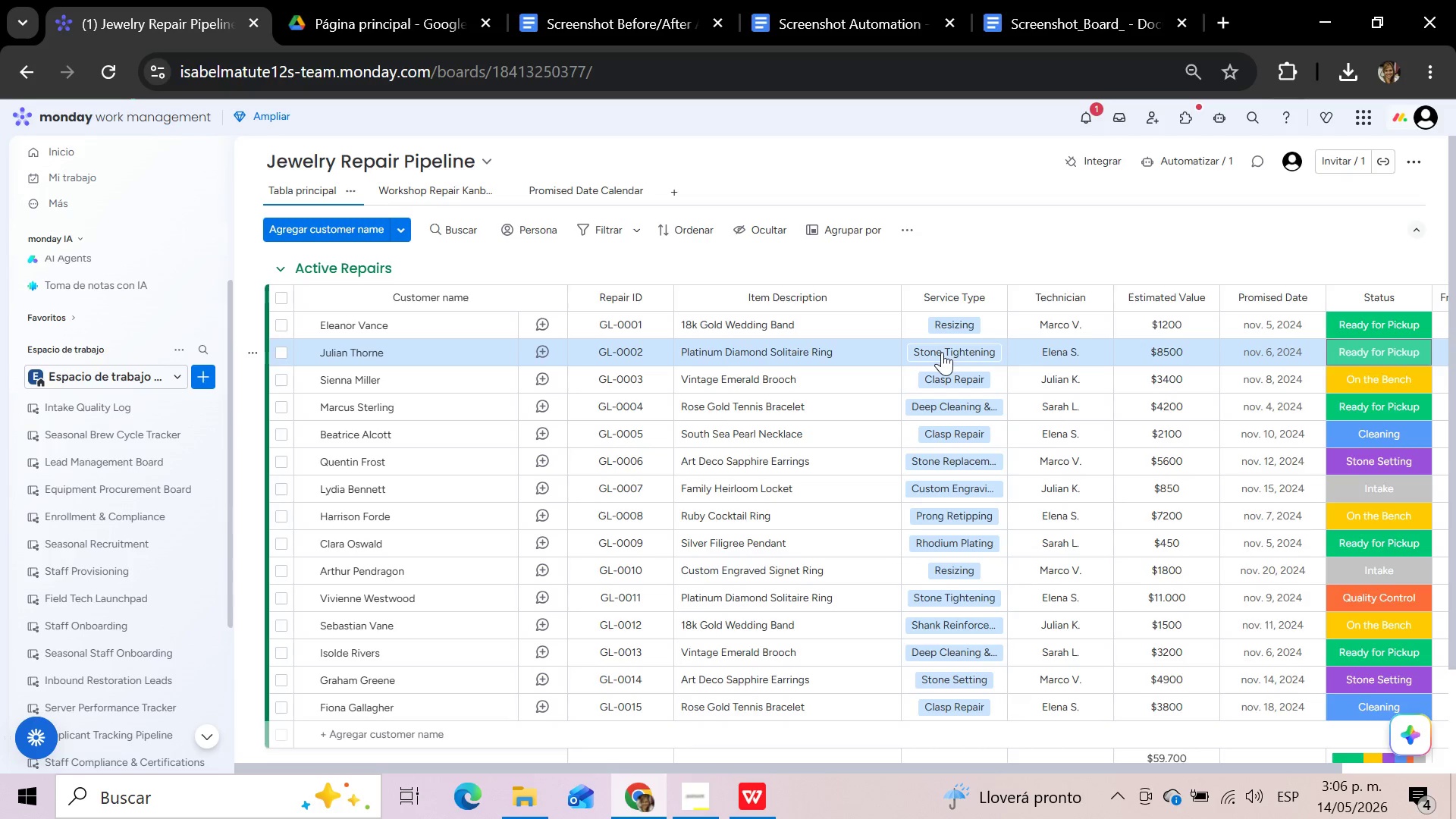 
left_click([578, 14])
 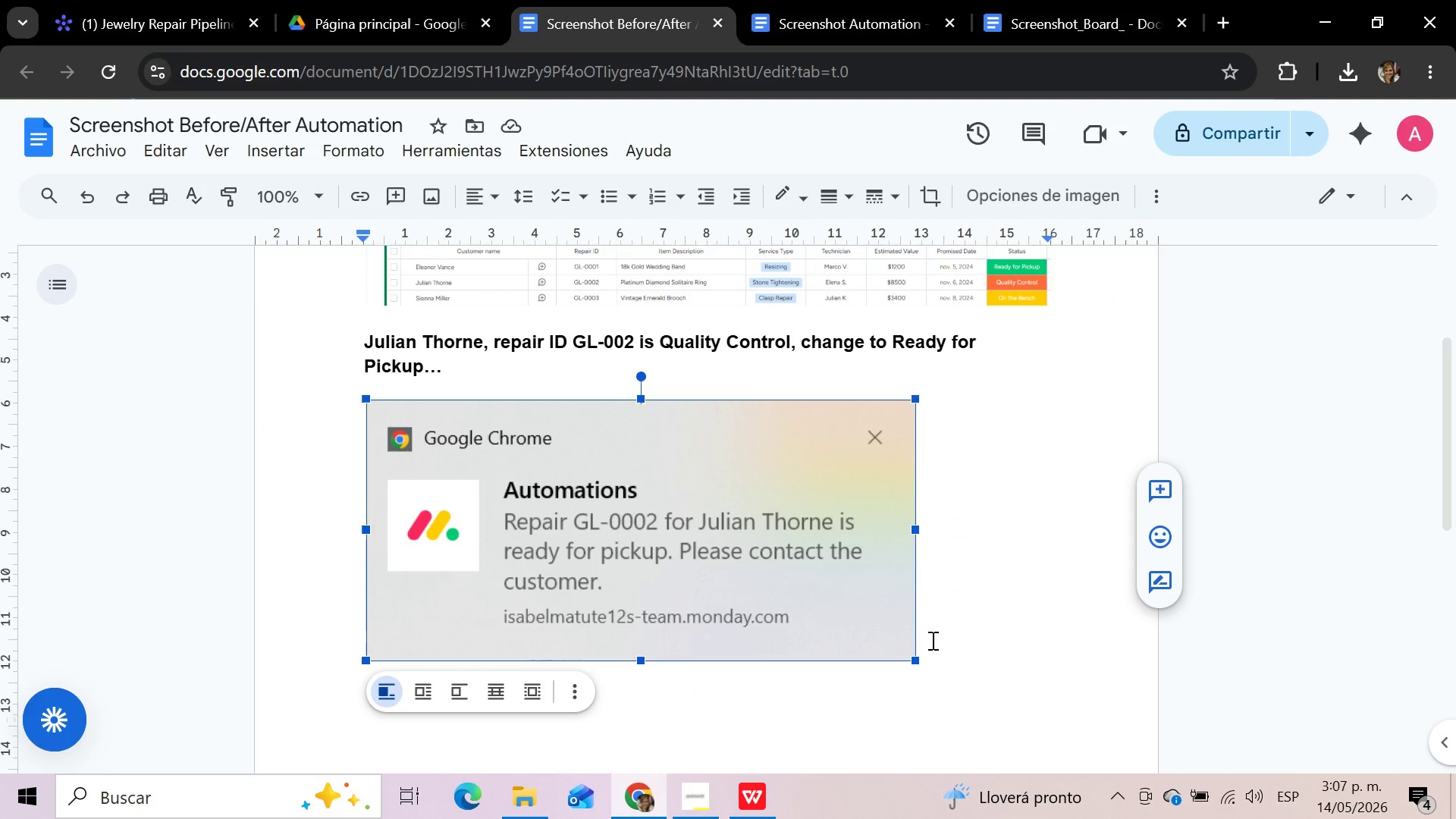 
left_click([938, 641])
 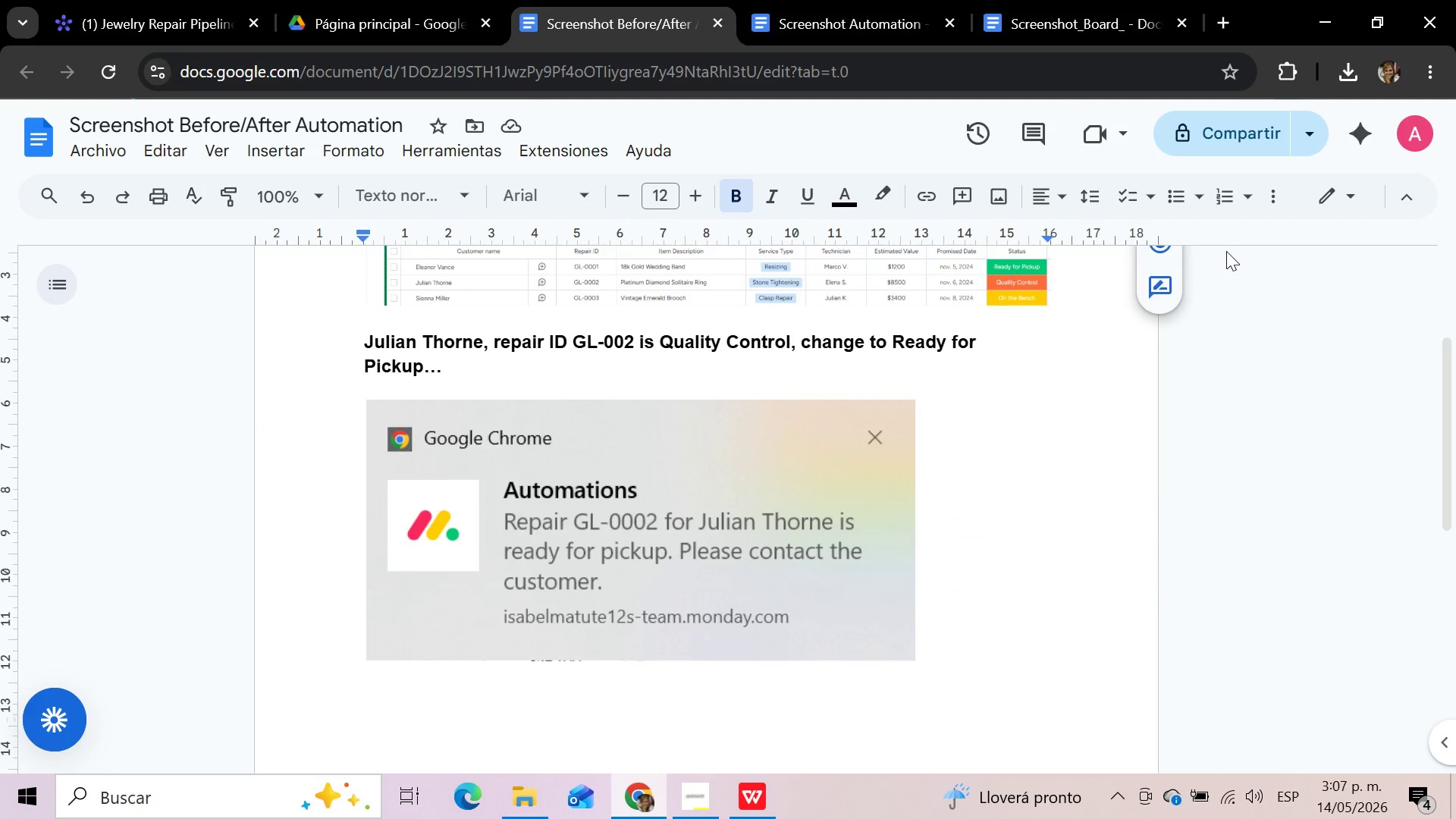 
key(Enter)
 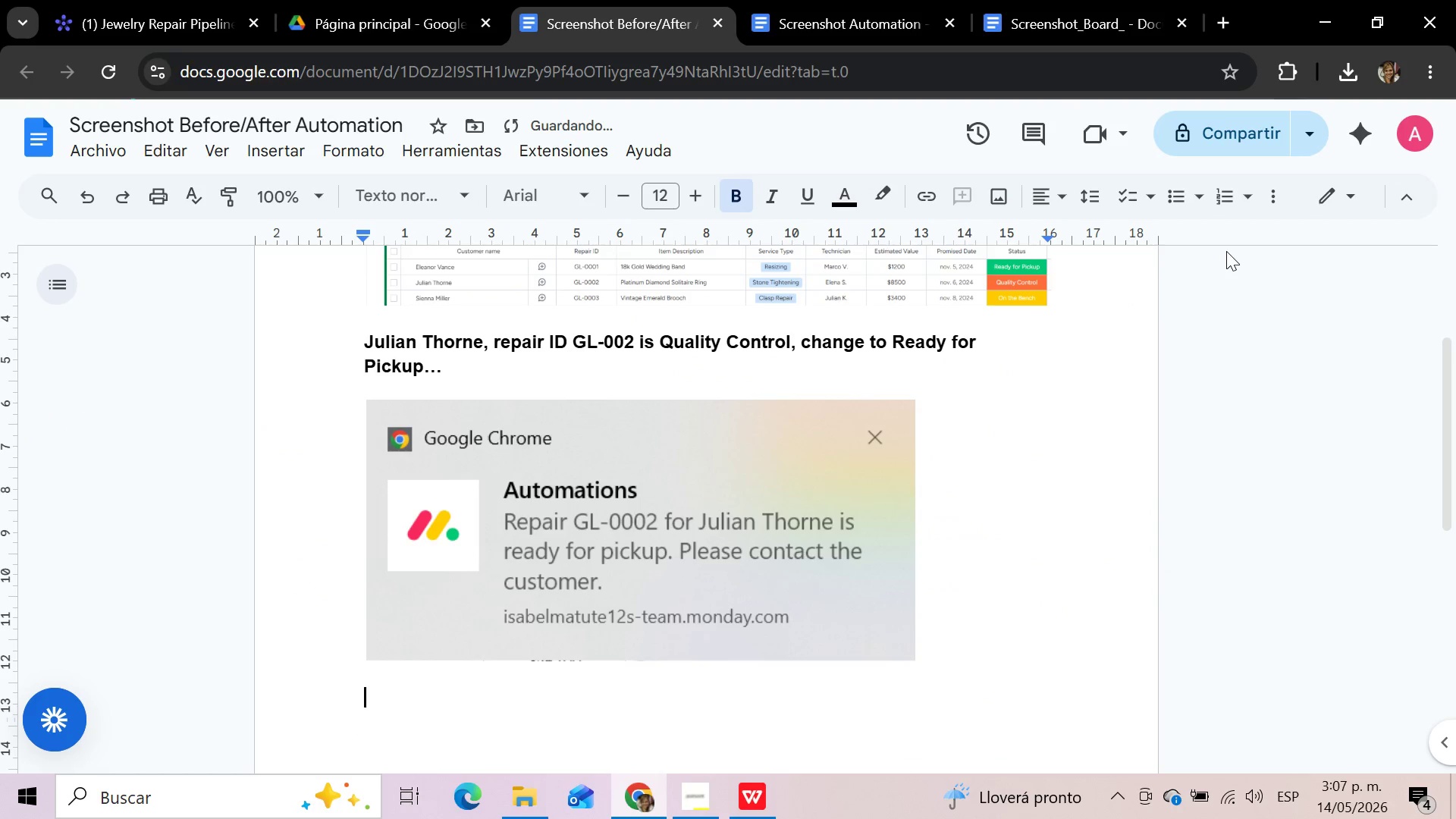 
type(f)
key(Backspace)
type(Front Desj)
key(Backspace)
type(k)
 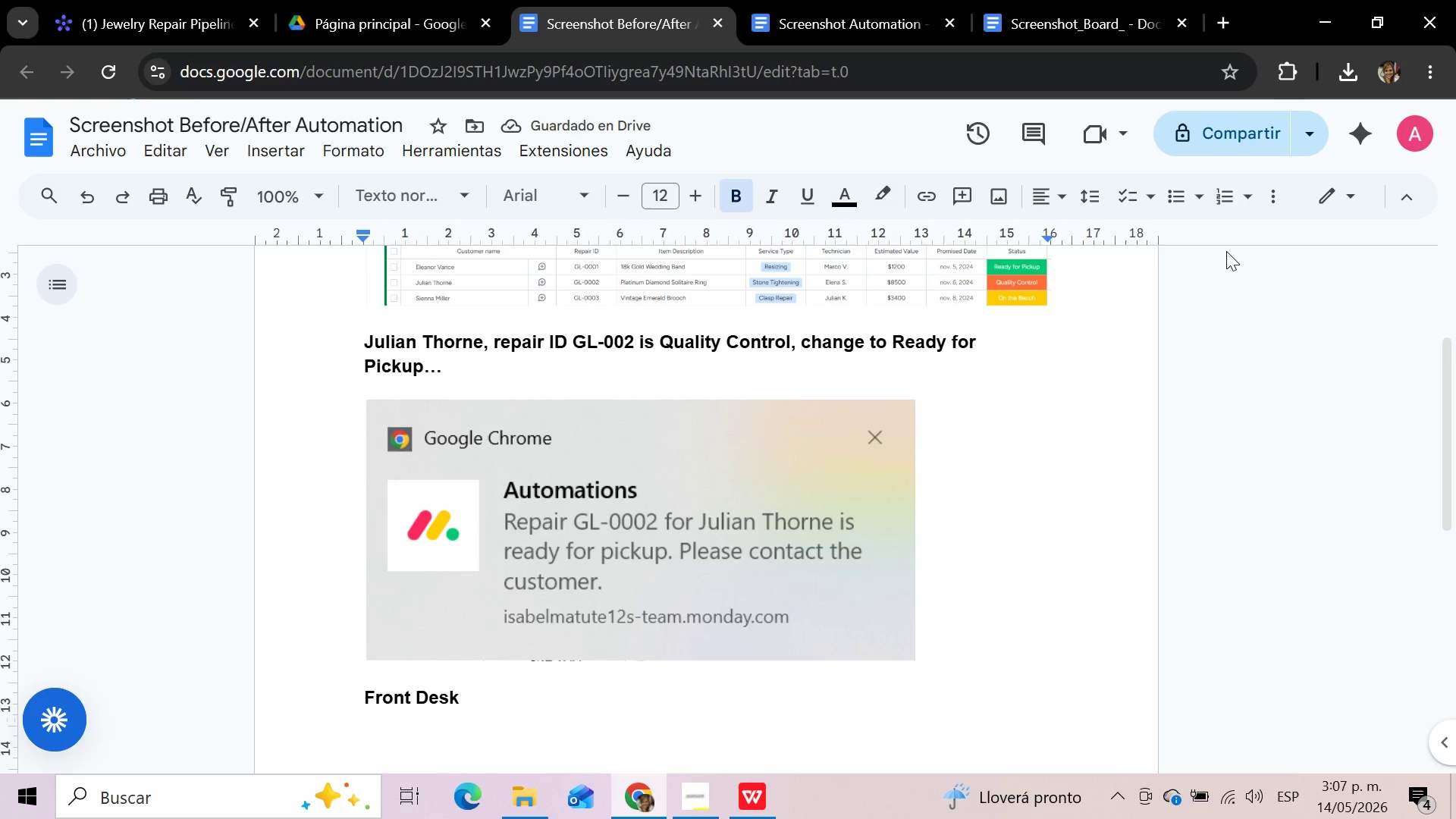 
type( Team is notify...)
 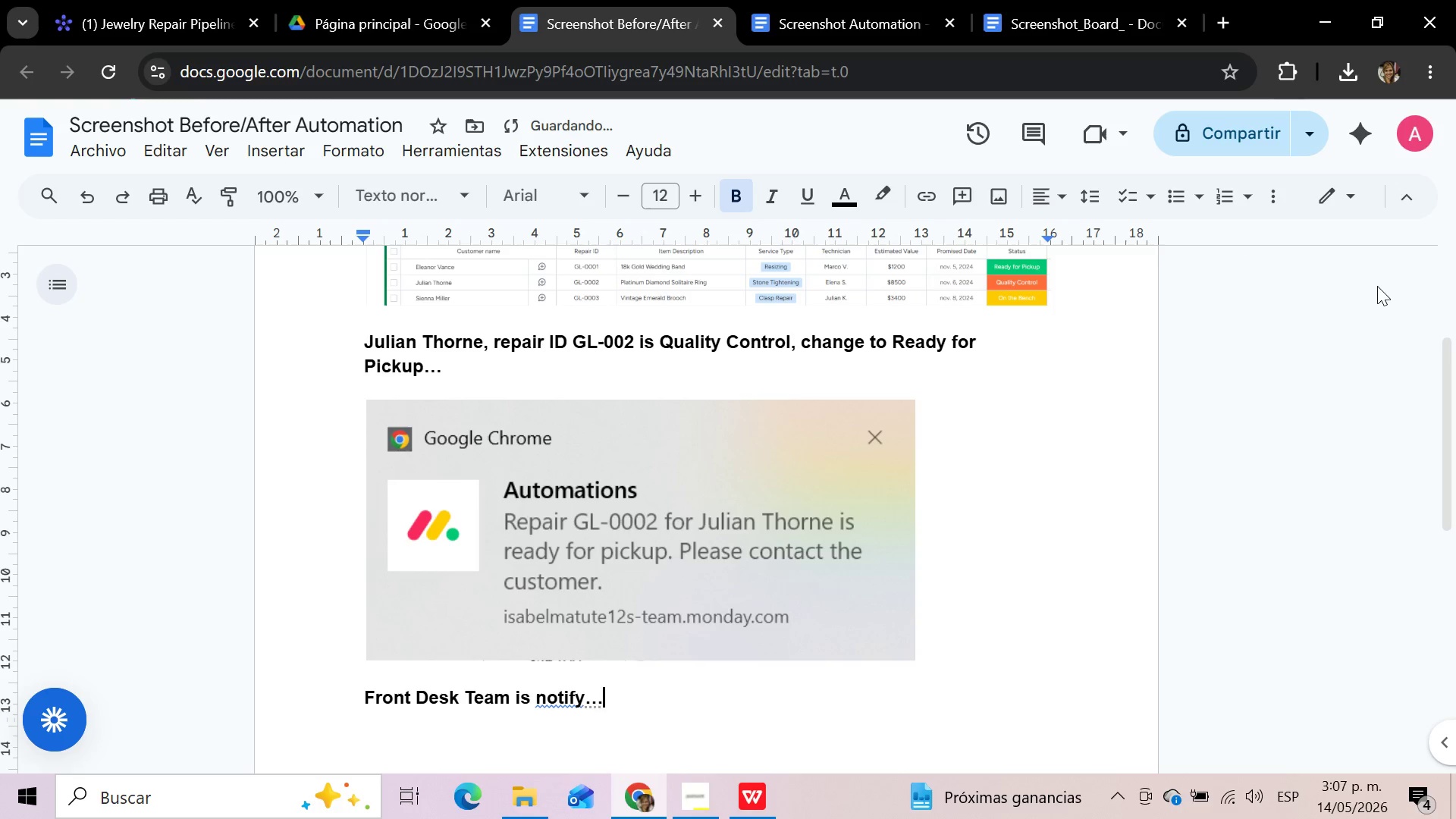 
key(Enter)
 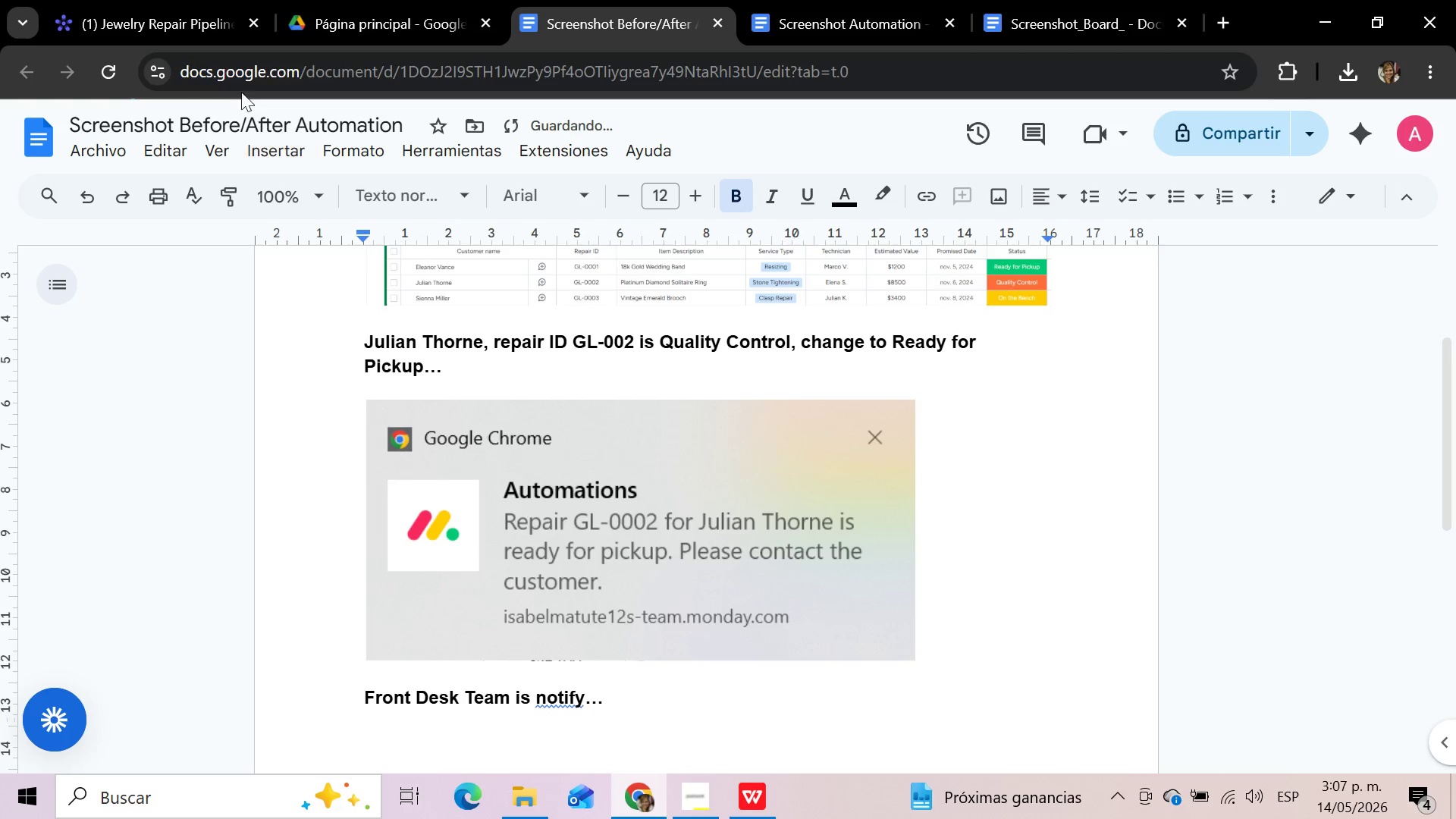 
left_click([169, 33])
 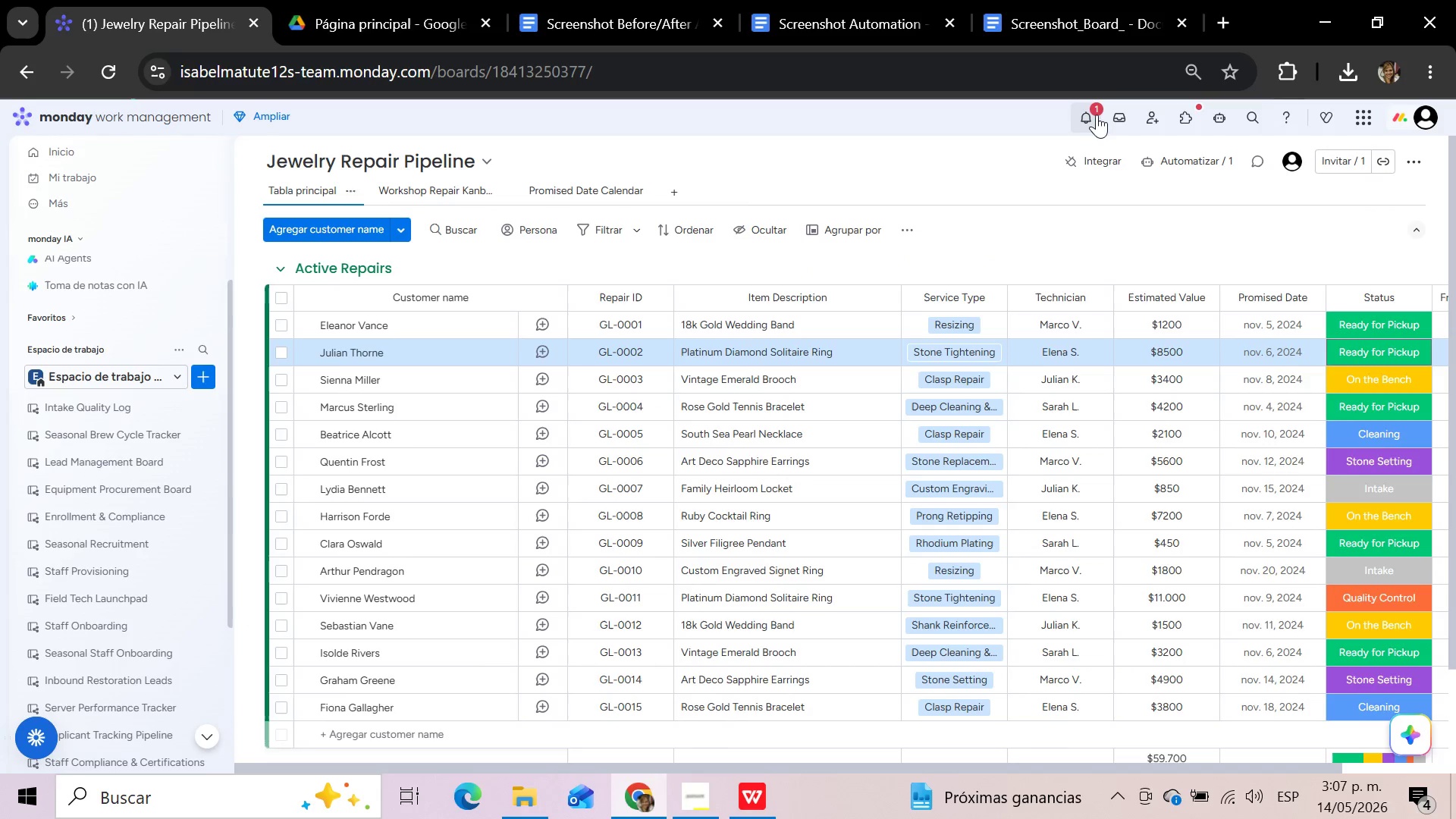 
left_click([1089, 115])
 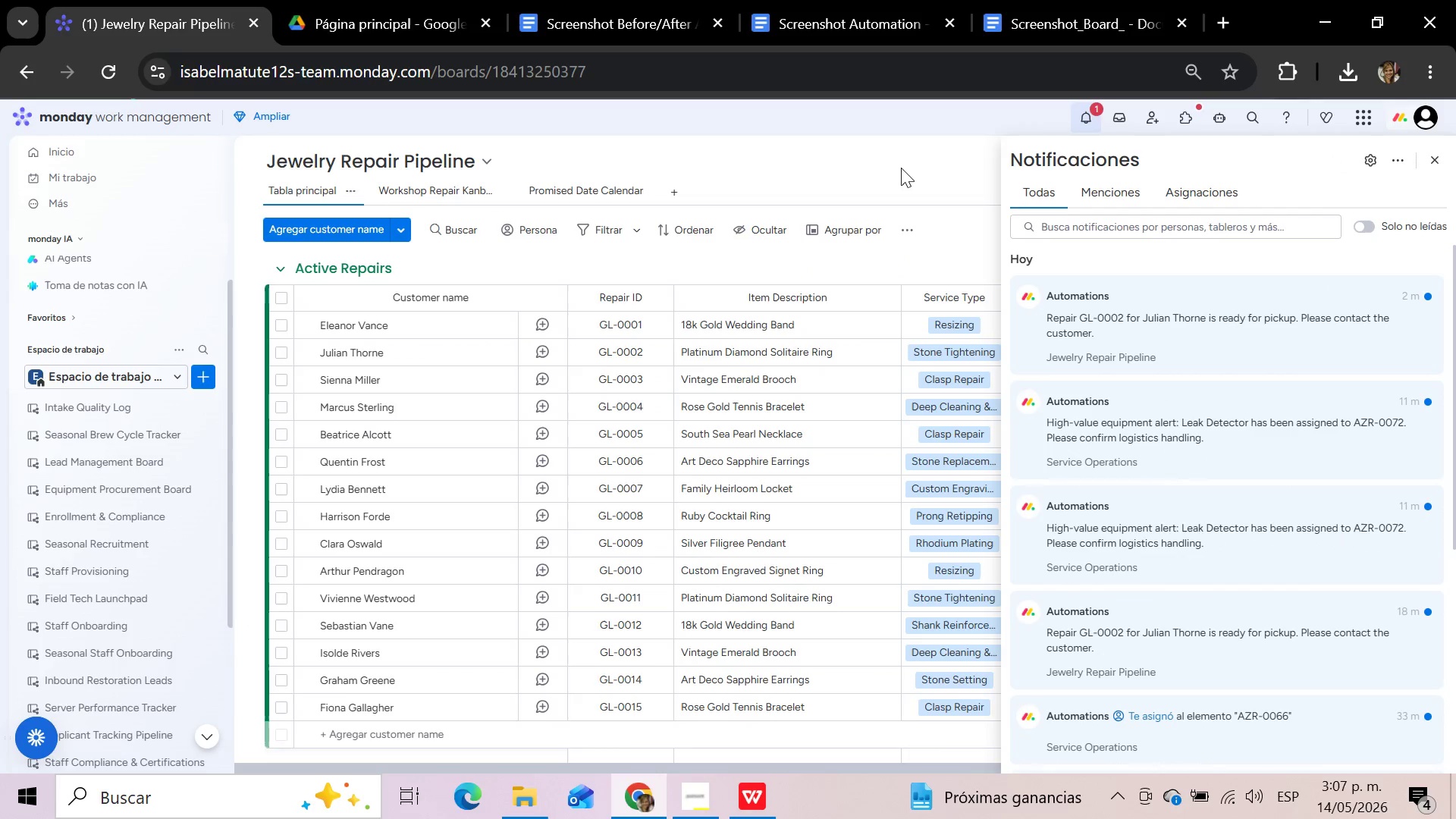 
key(Meta+Shift+S)
 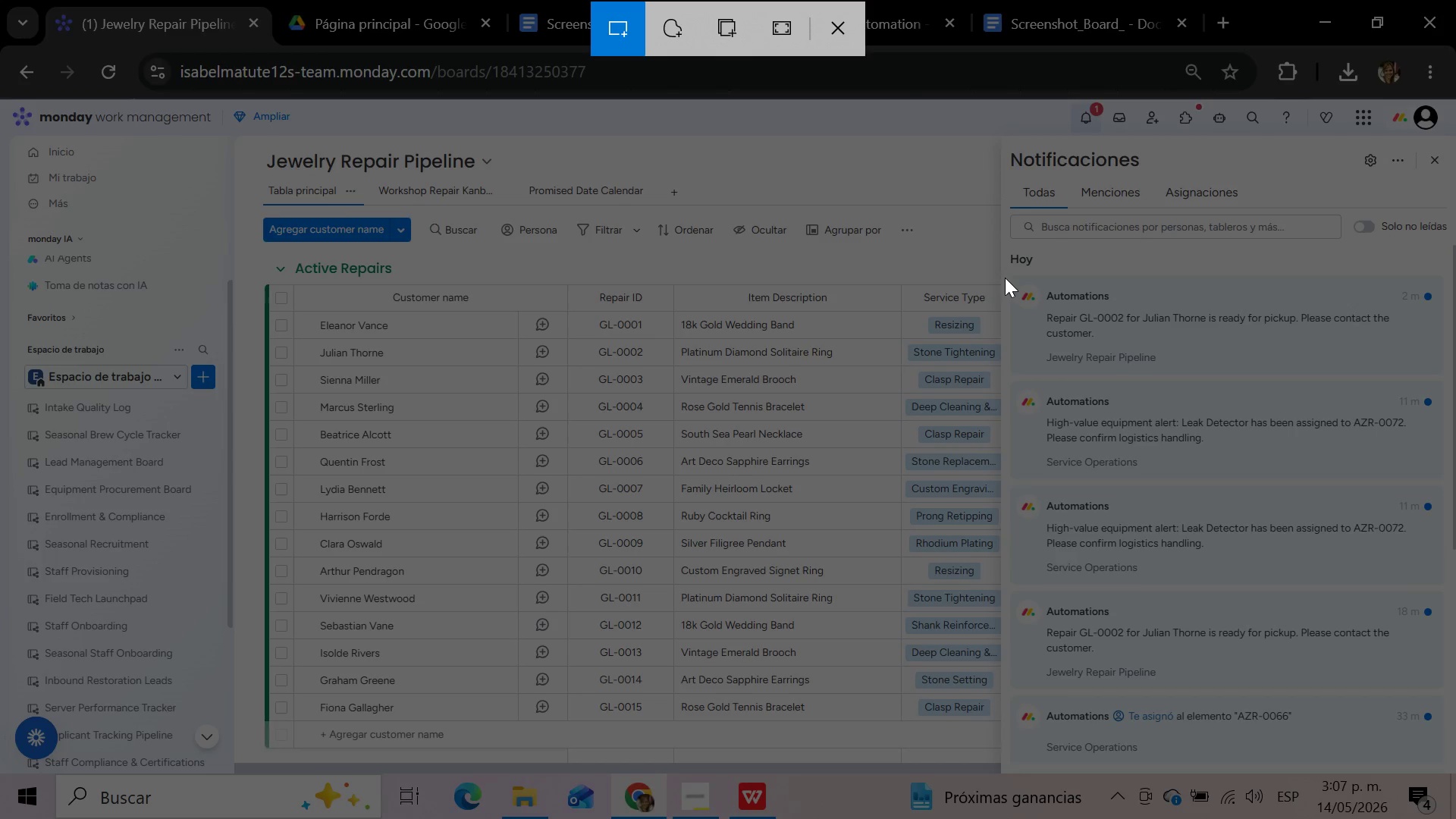 
wait(6.95)
 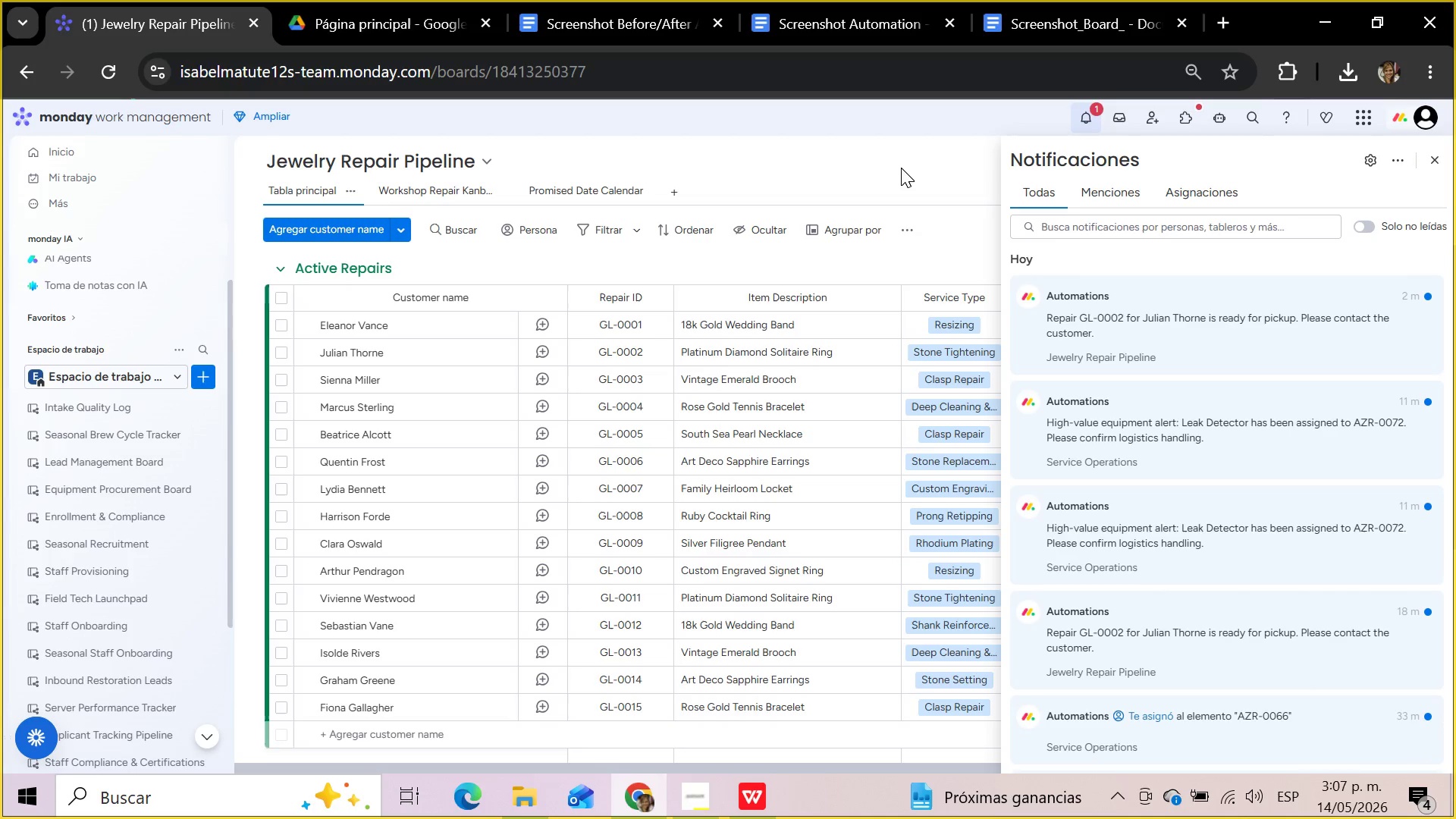 
left_click_drag(start_coordinate=[1004, 275], to_coordinate=[1450, 377])
 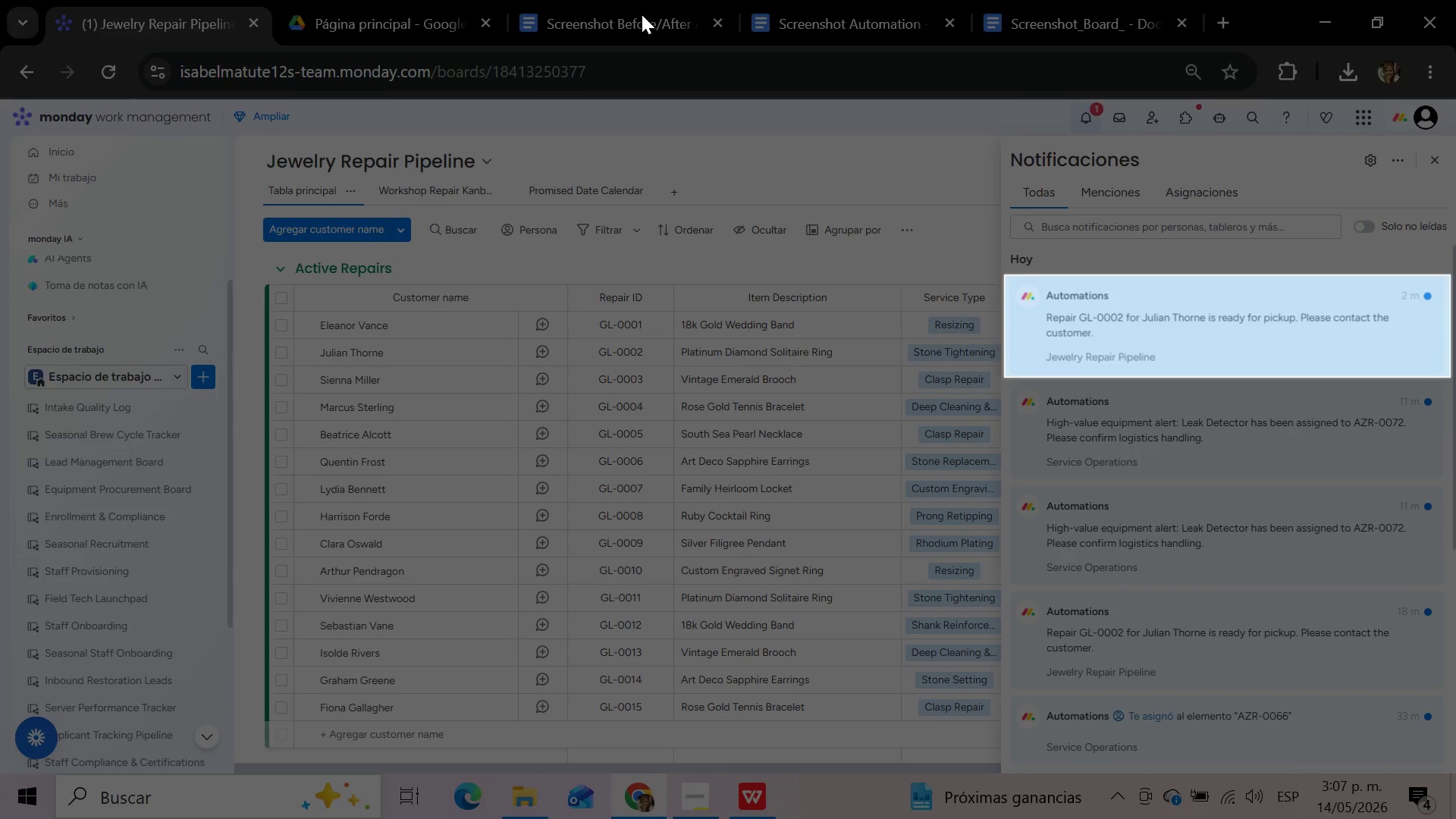 
left_click([641, 14])
 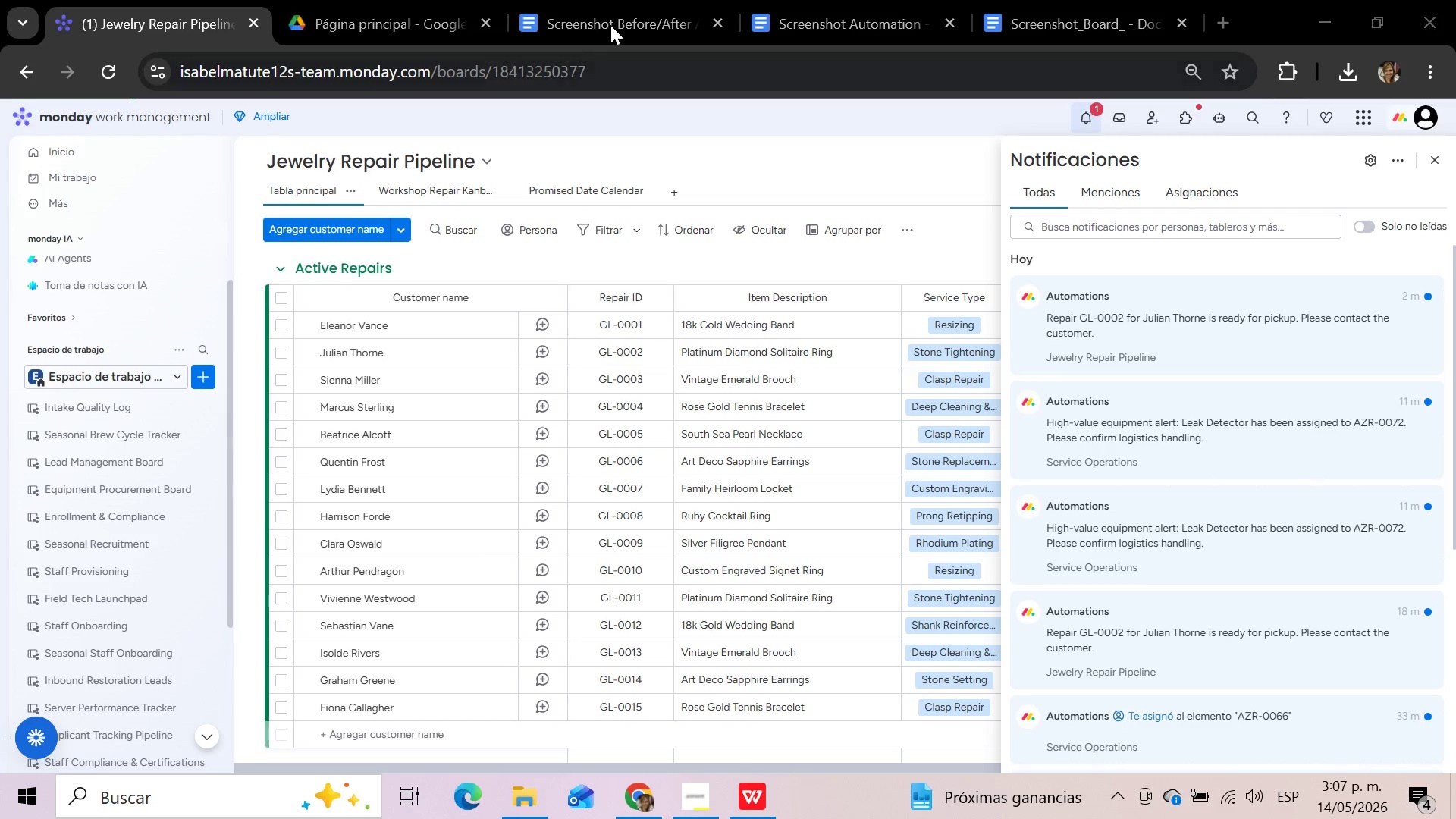 
left_click([610, 25])
 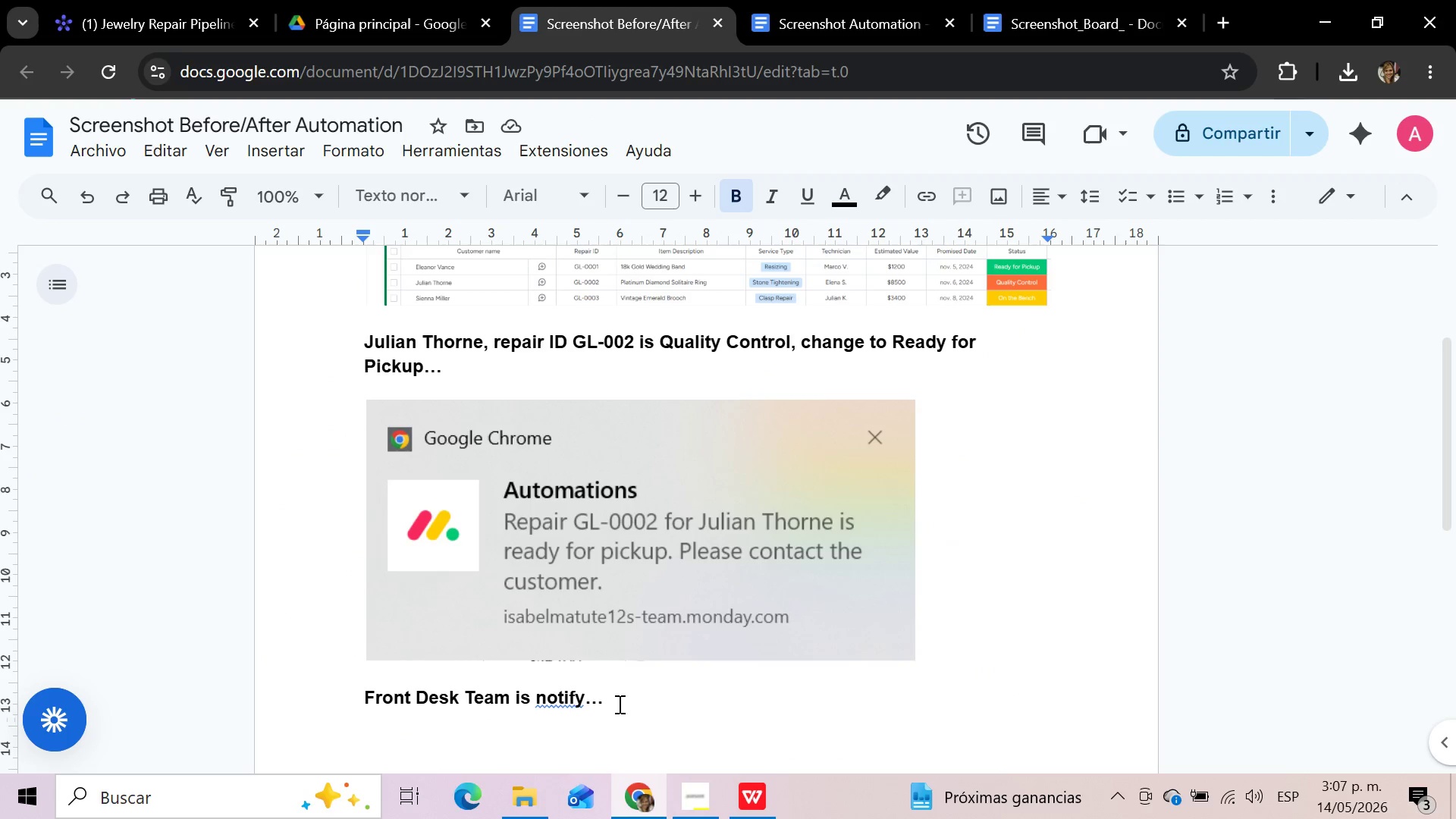 
left_click([451, 748])
 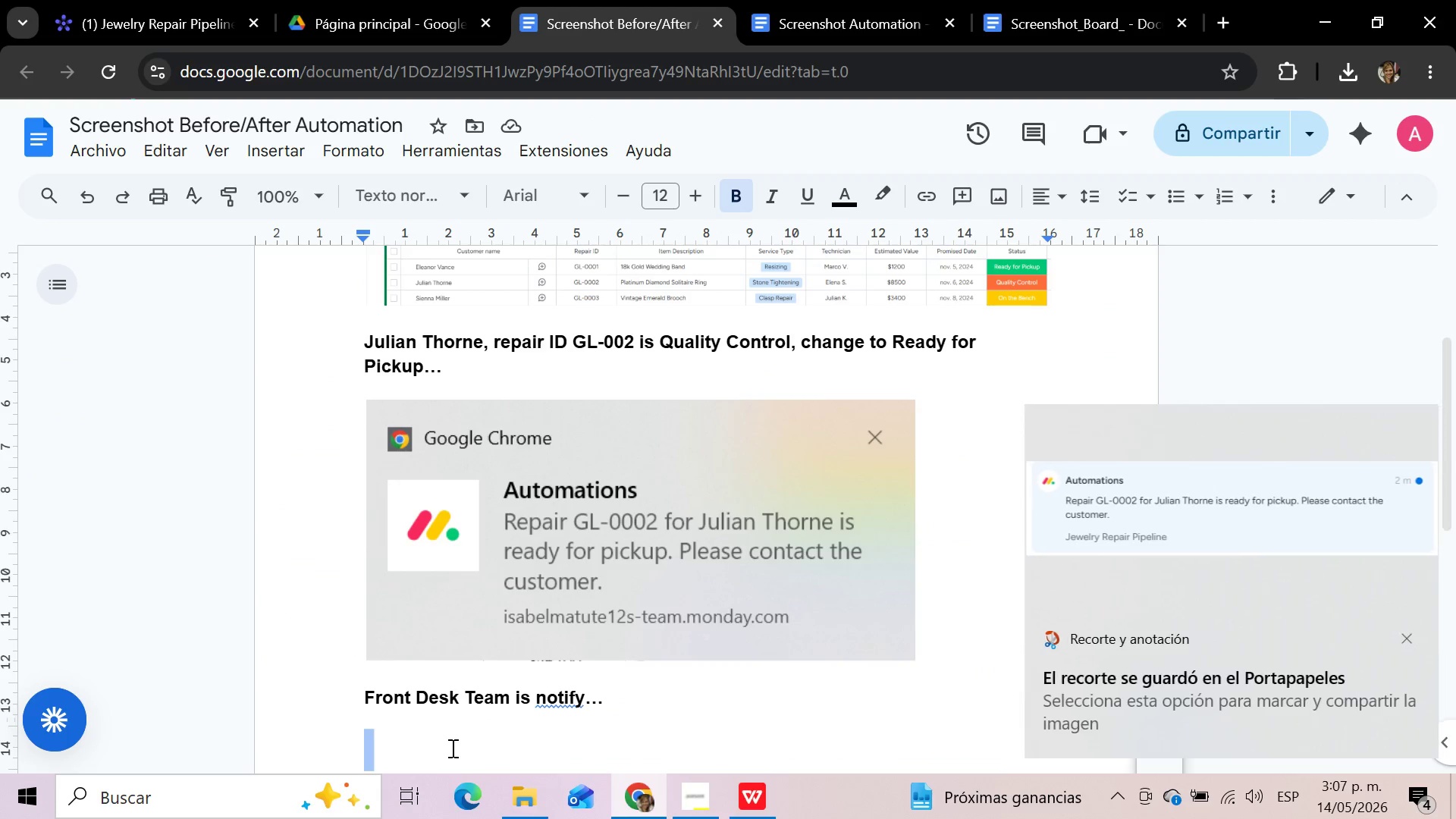 
left_click([451, 748])
 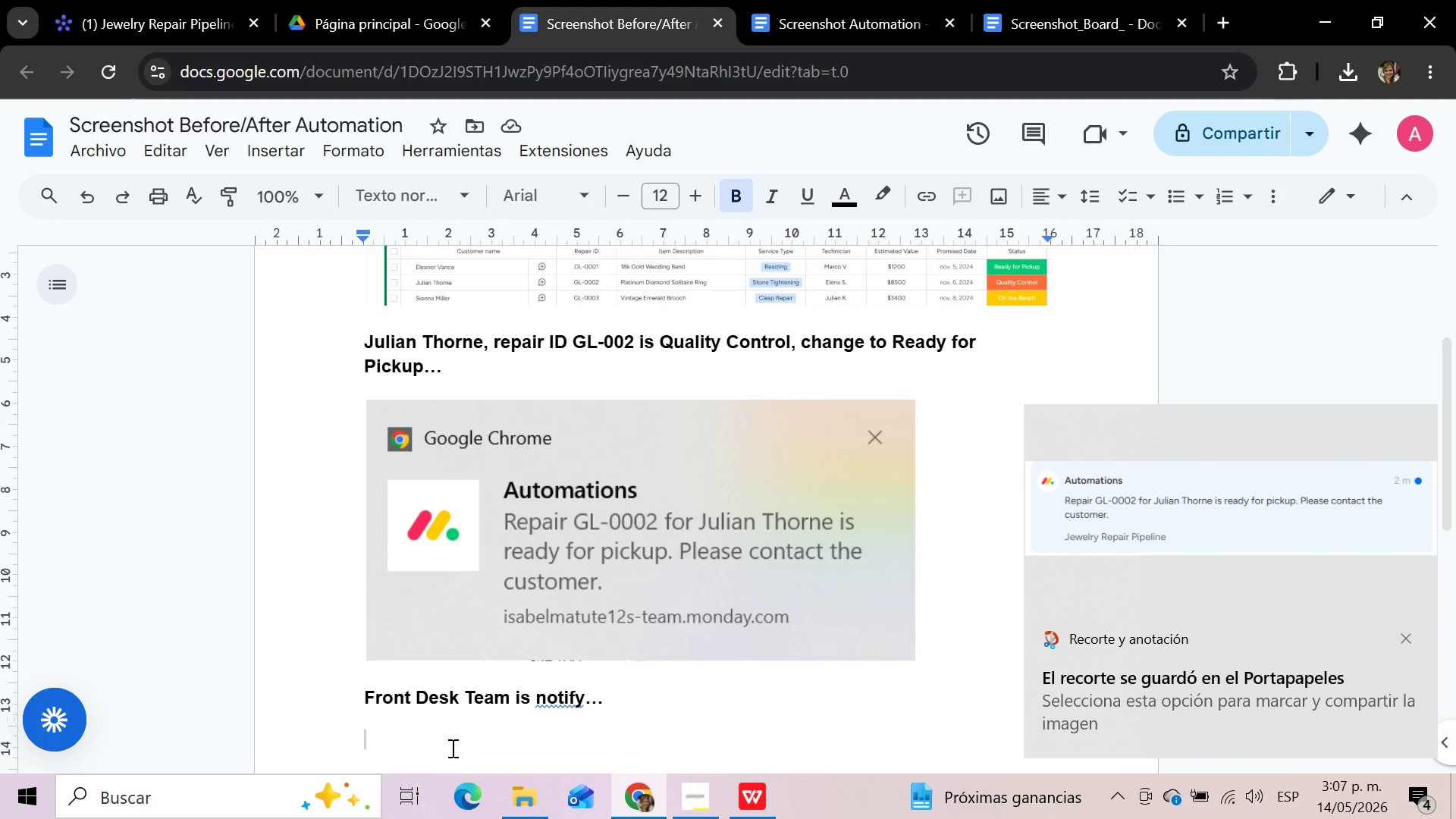 
key(Control+V)
 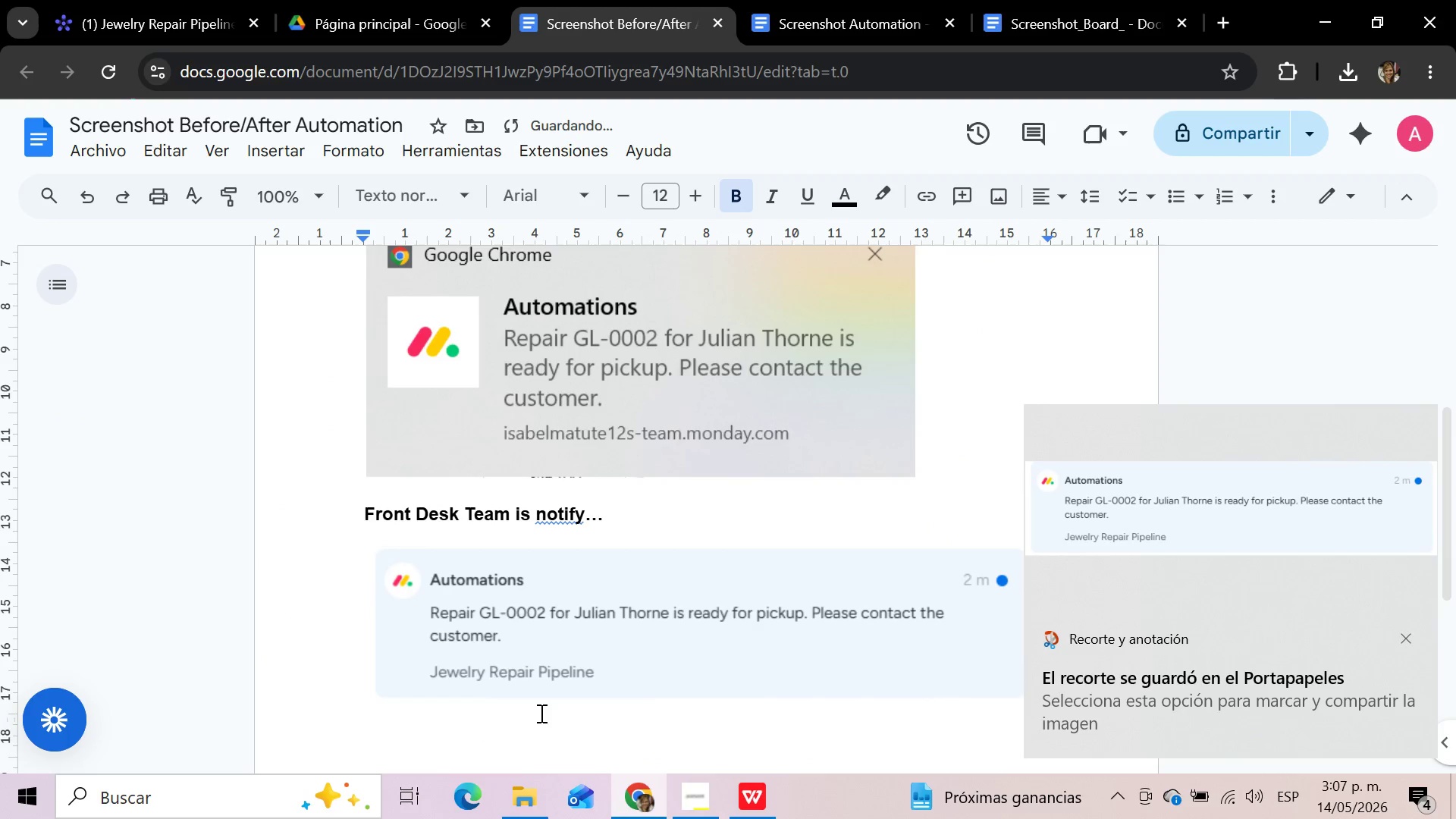 
left_click([686, 668])
 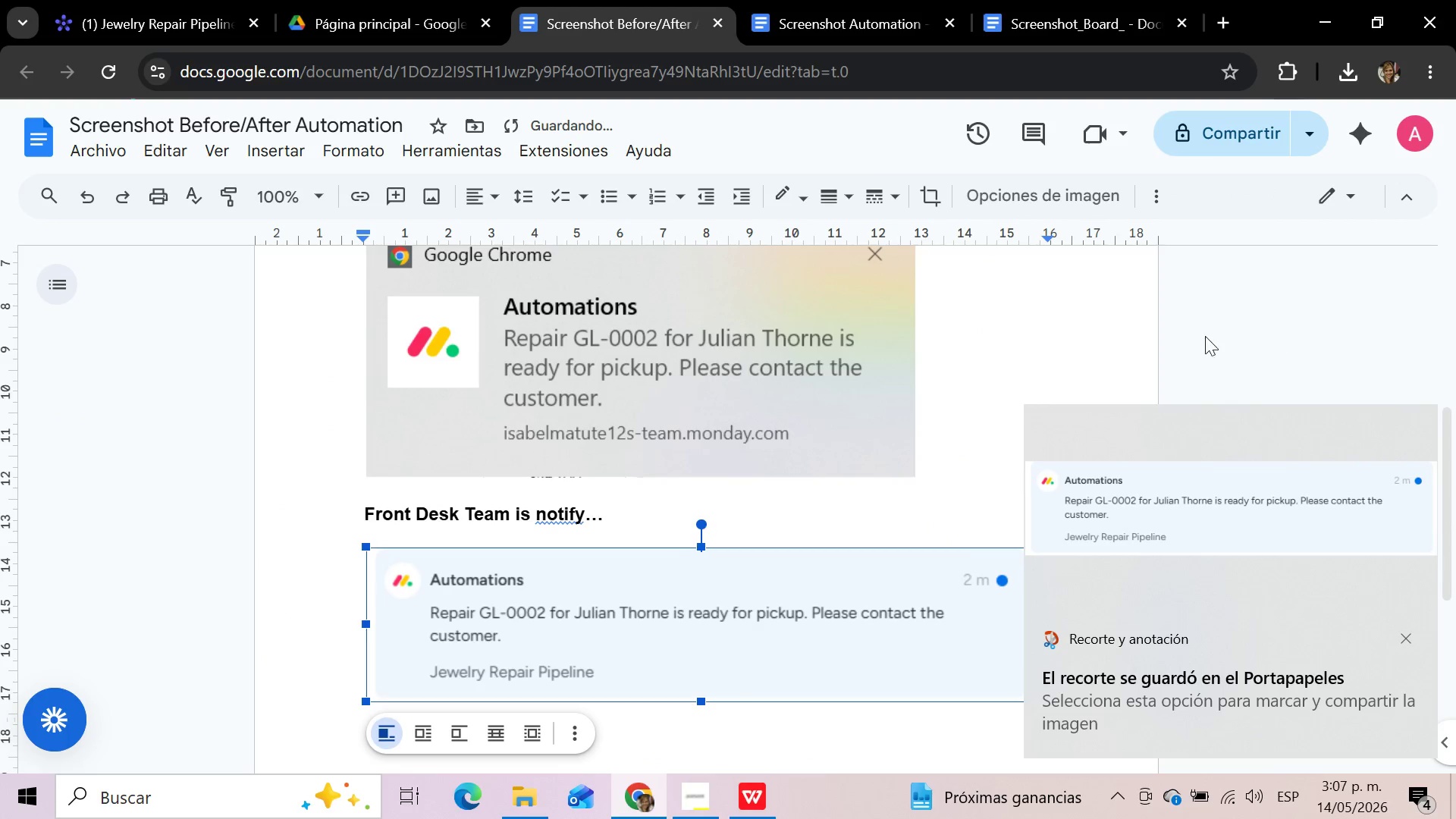 
left_click([1088, 305])
 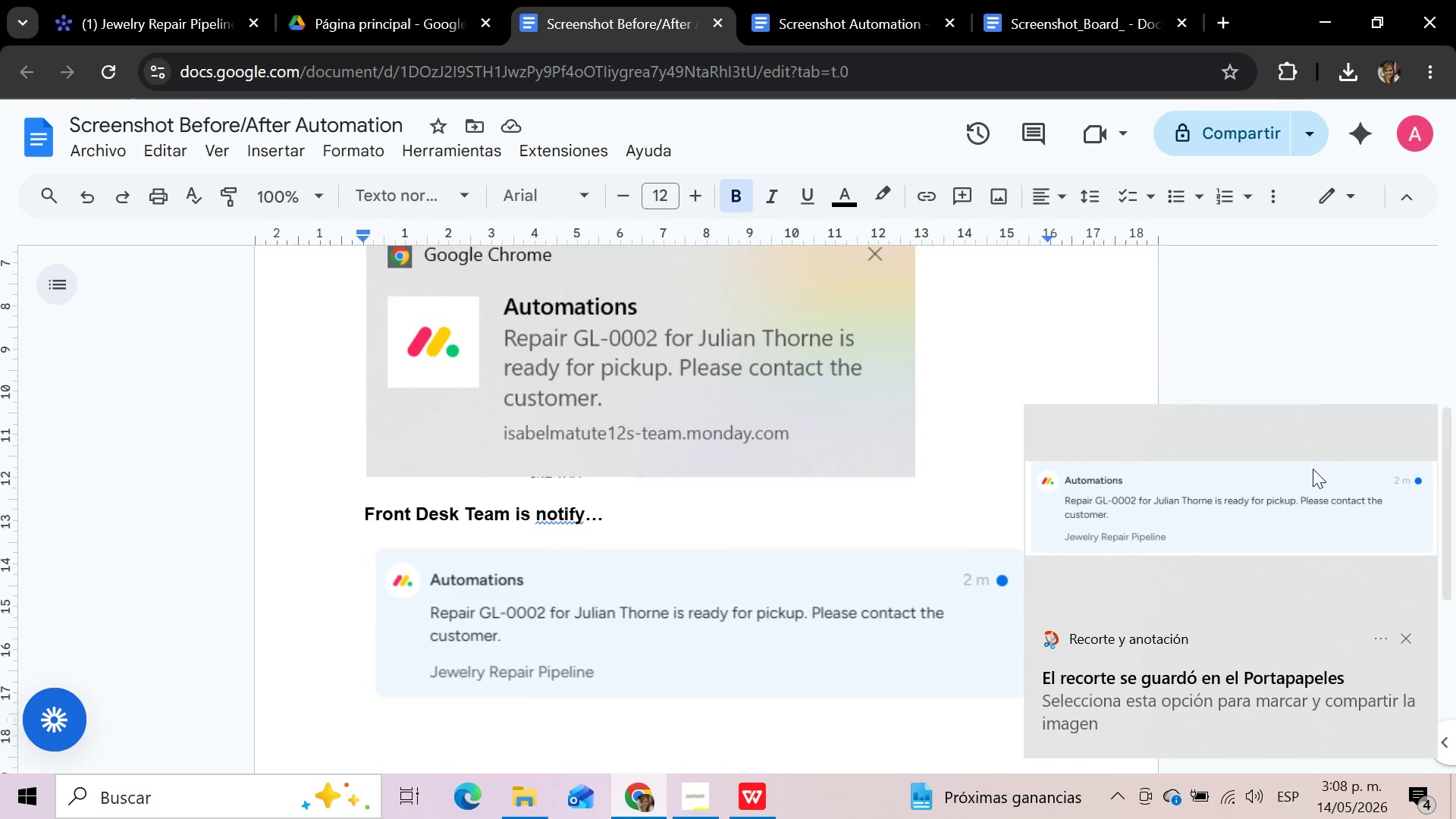 
left_click([1407, 646])
 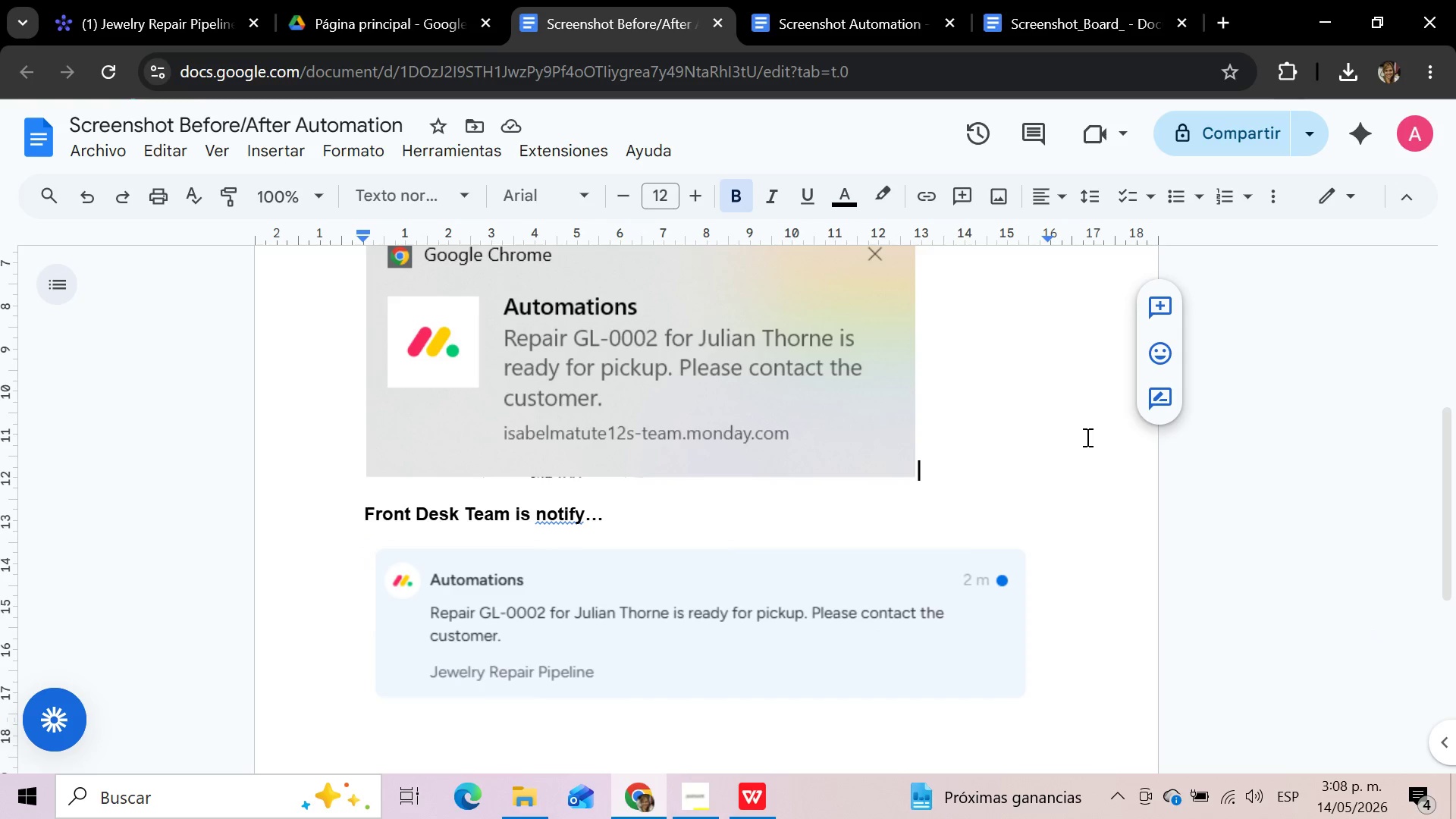 
scroll: coordinate [1086, 437], scroll_direction: down, amount: 2.0
 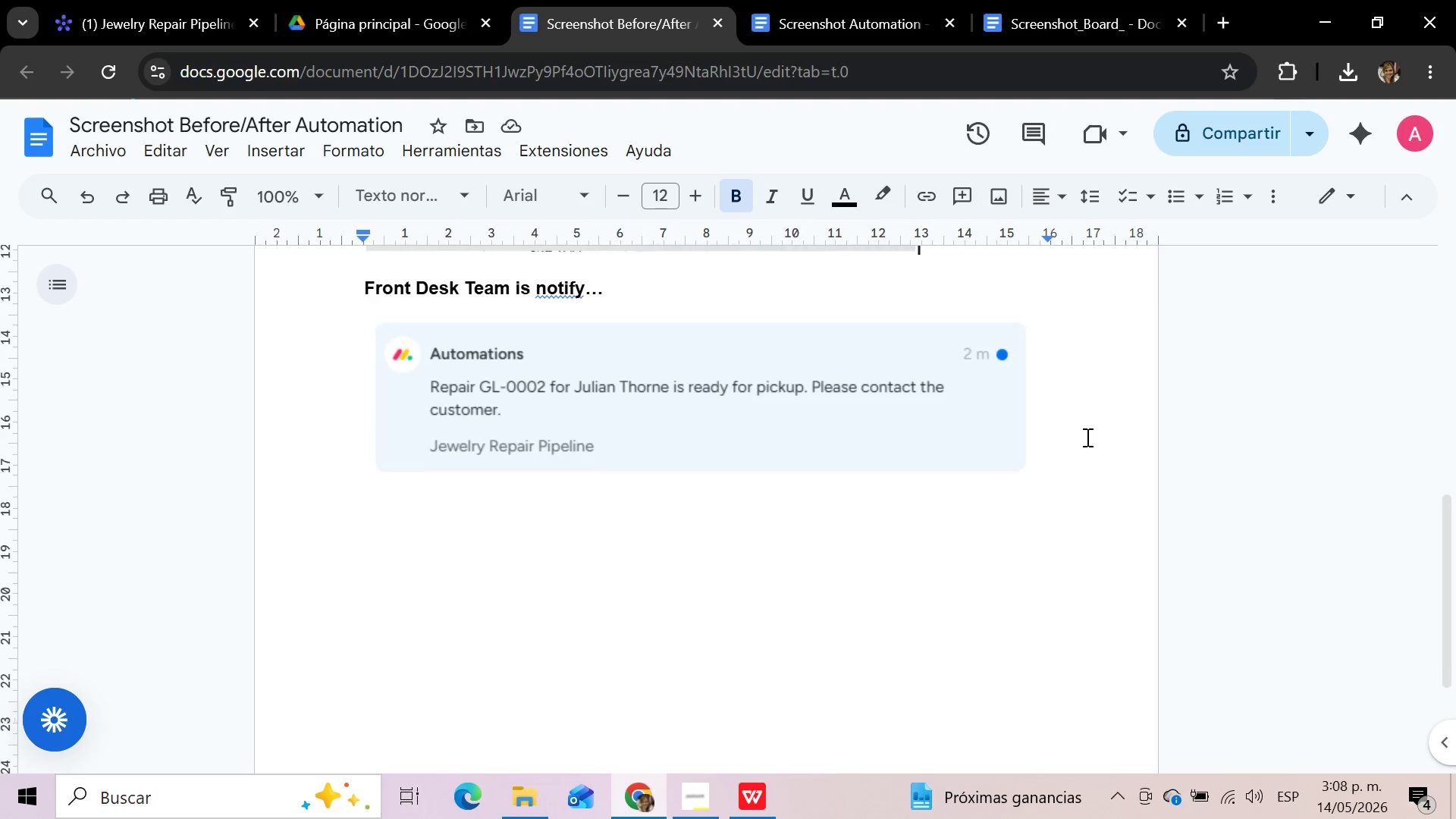 
scroll: coordinate [1086, 437], scroll_direction: up, amount: 2.0
 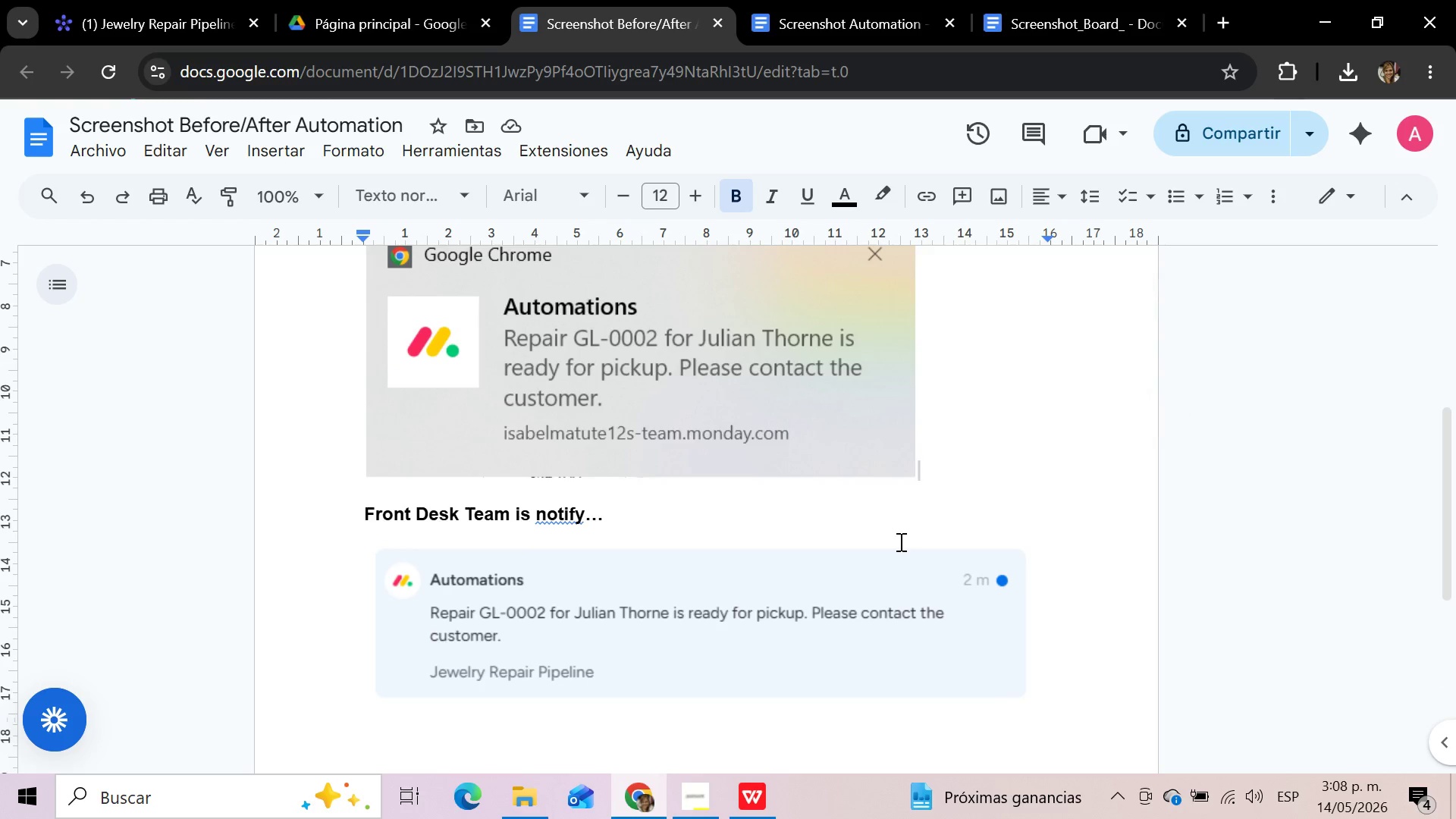 
left_click([868, 587])
 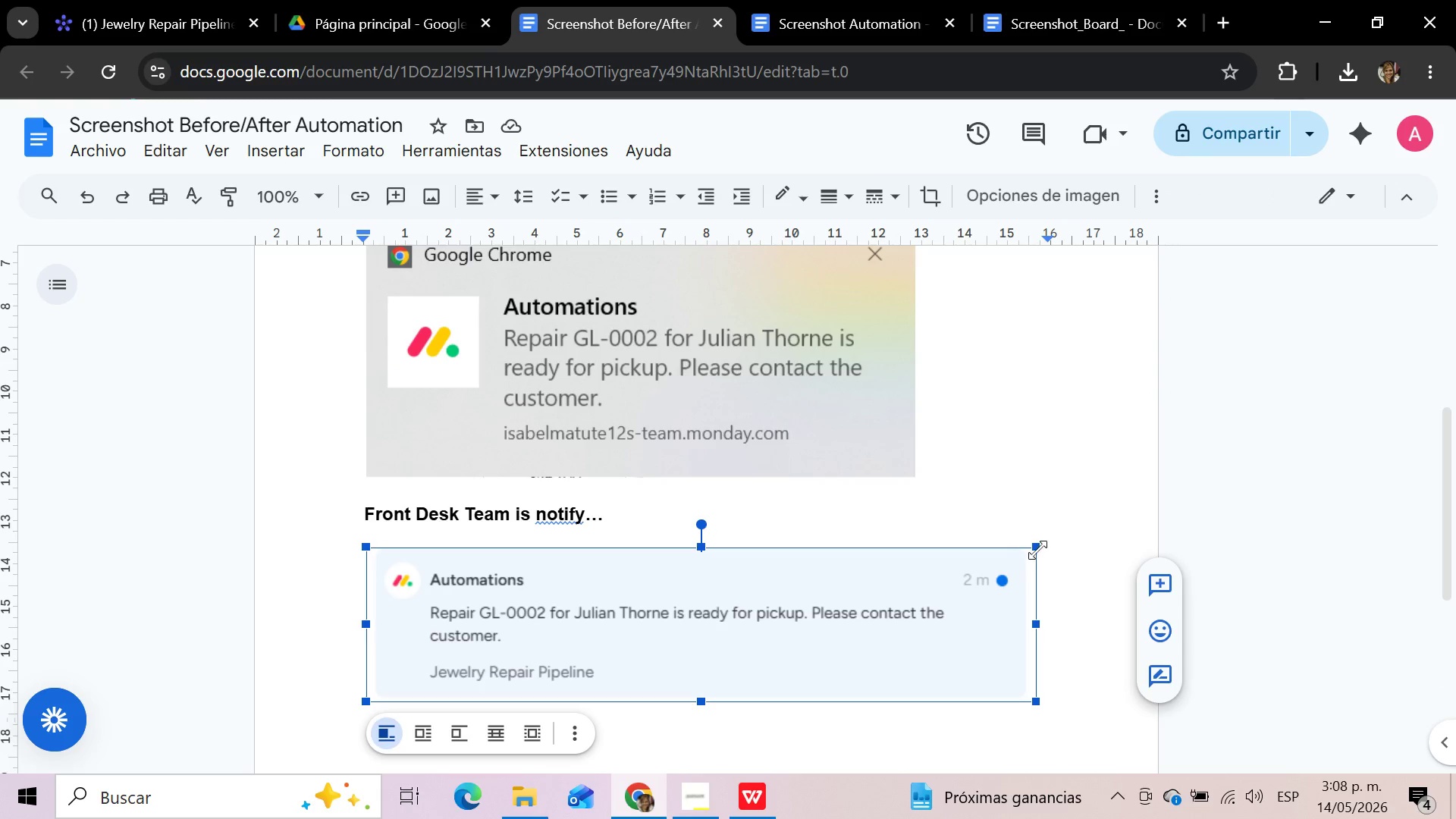 
left_click_drag(start_coordinate=[1037, 550], to_coordinate=[1012, 582])
 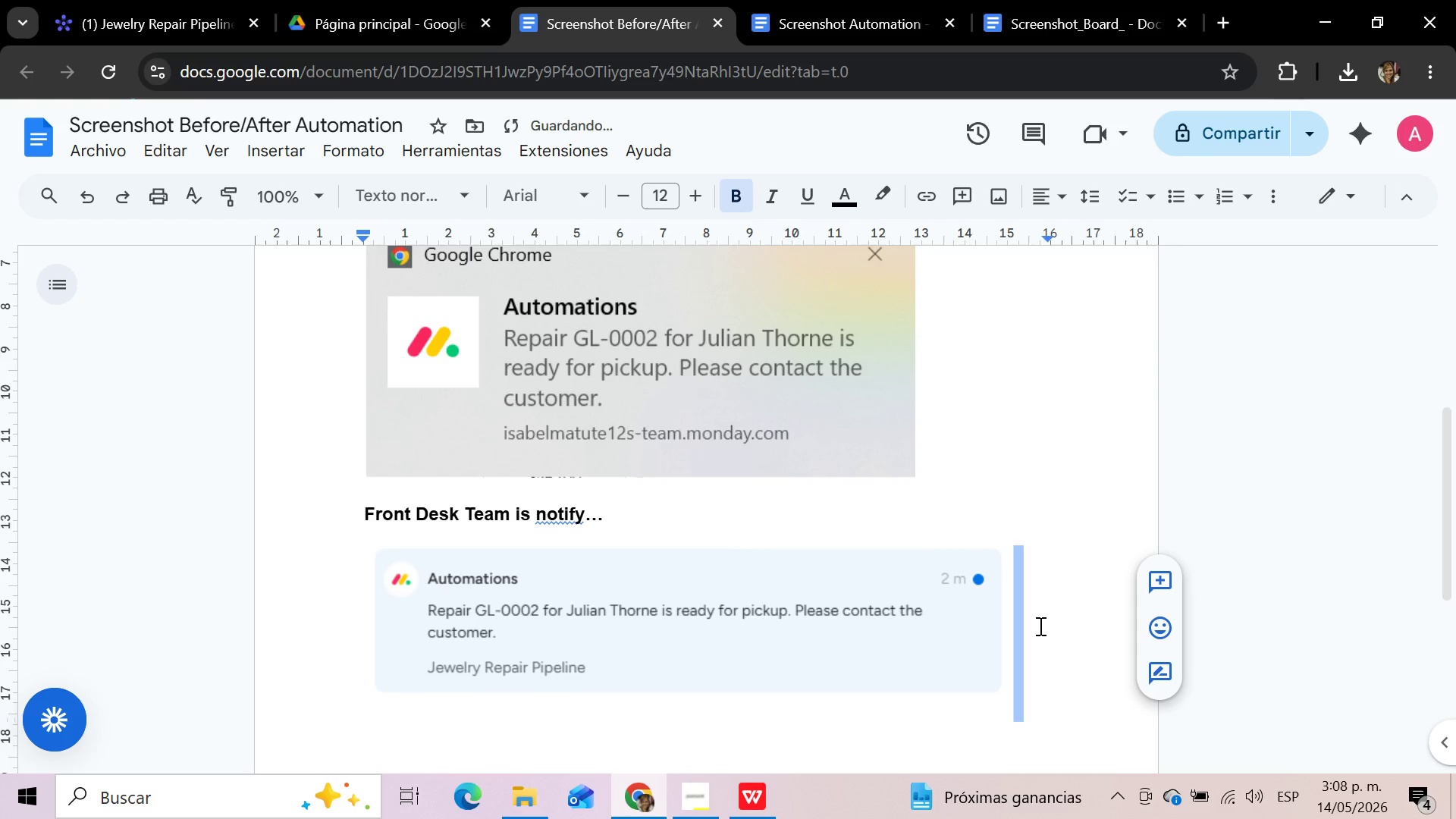 
left_click([1039, 626])
 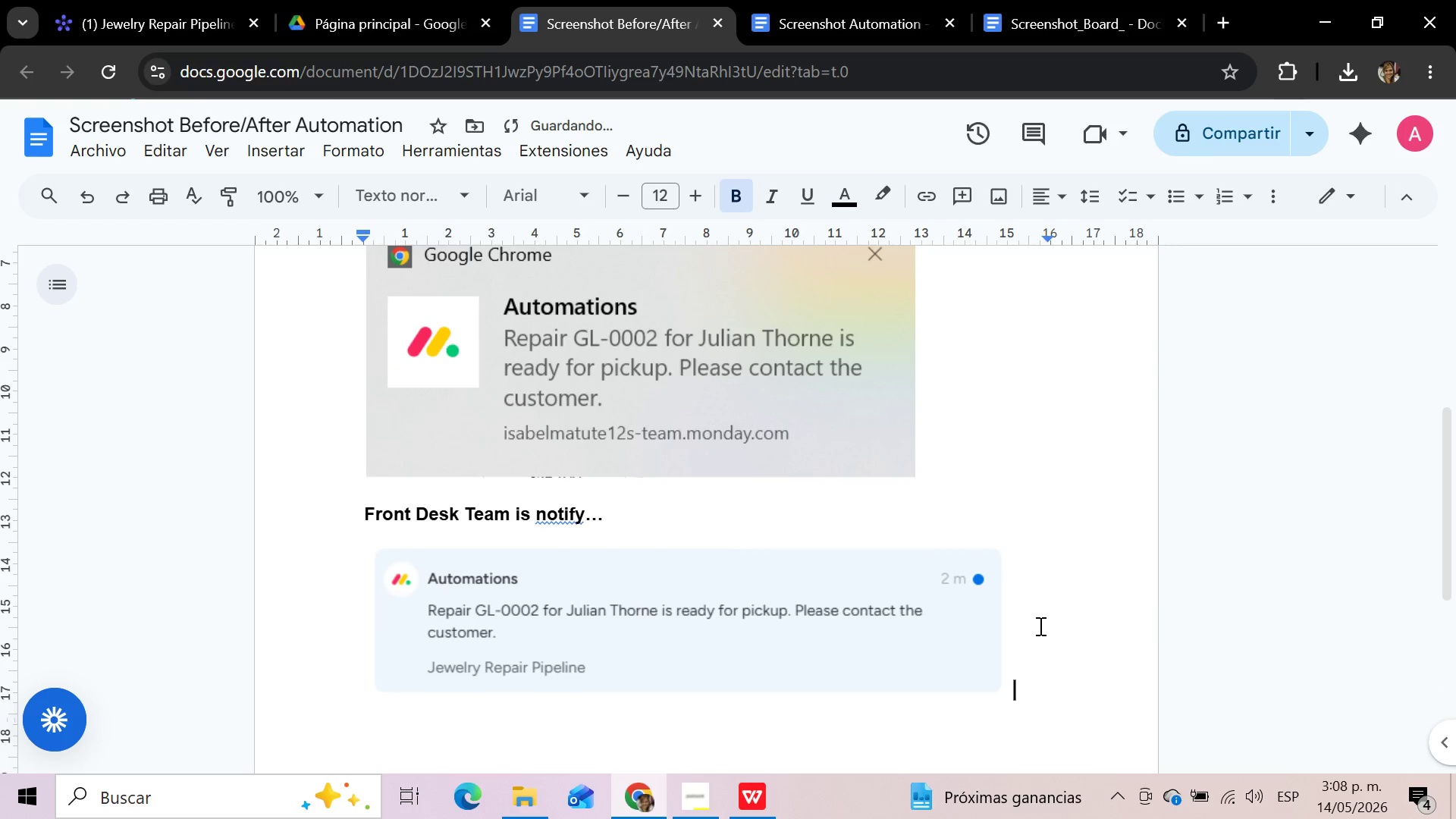 
scroll: coordinate [1039, 626], scroll_direction: up, amount: 3.0
 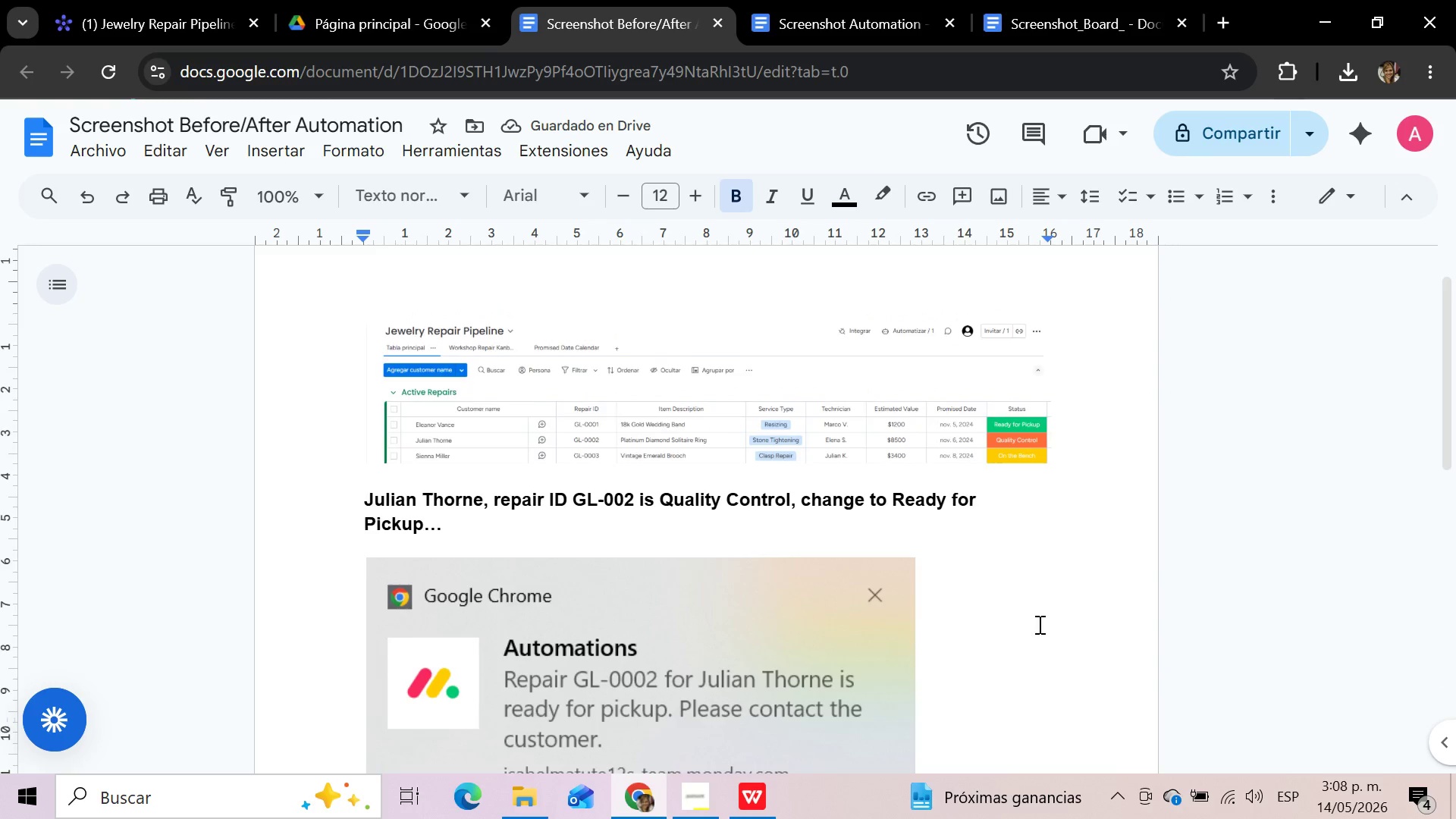 
scroll: coordinate [1038, 624], scroll_direction: down, amount: 3.0
 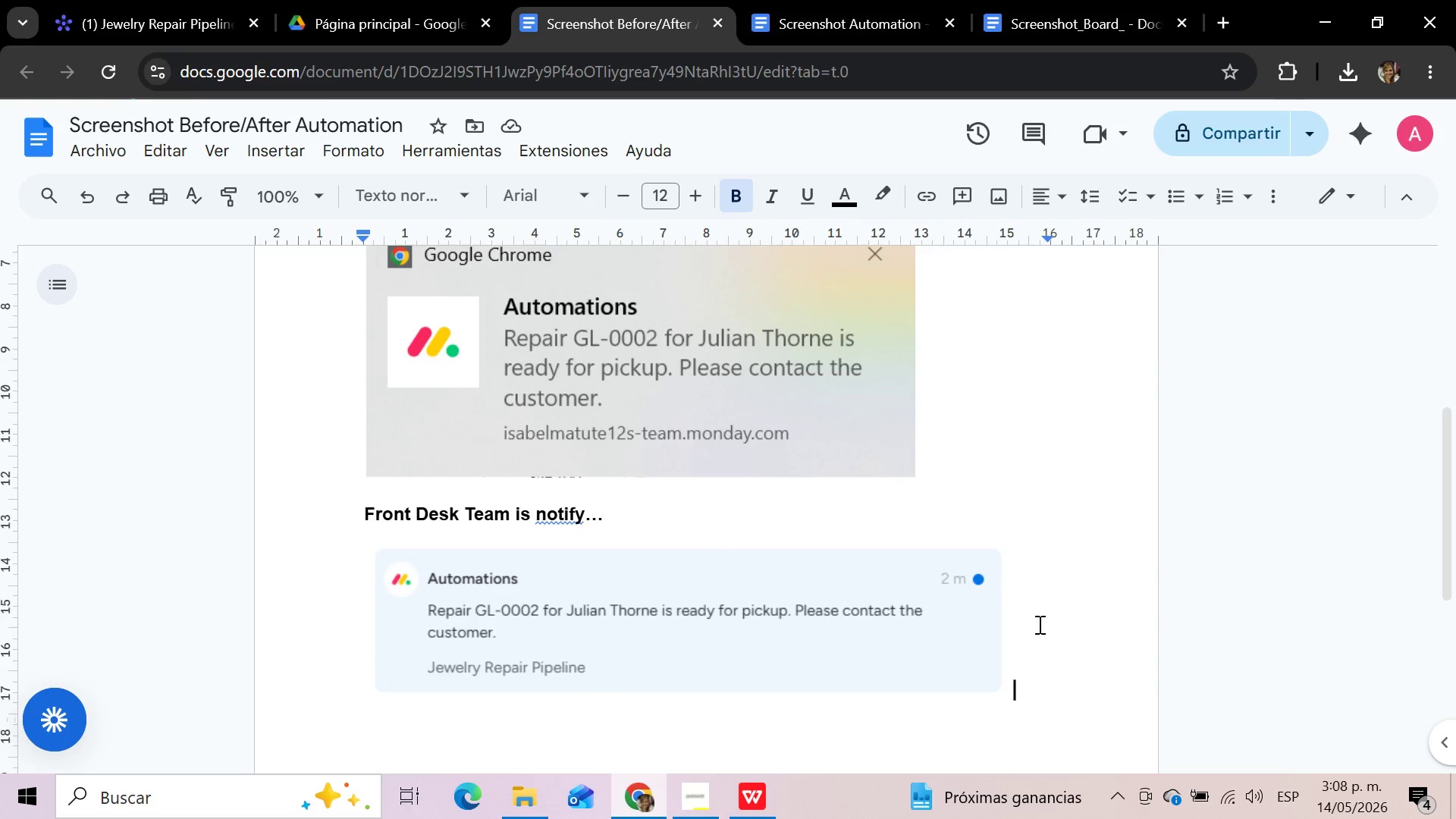 
left_click([670, 542])
 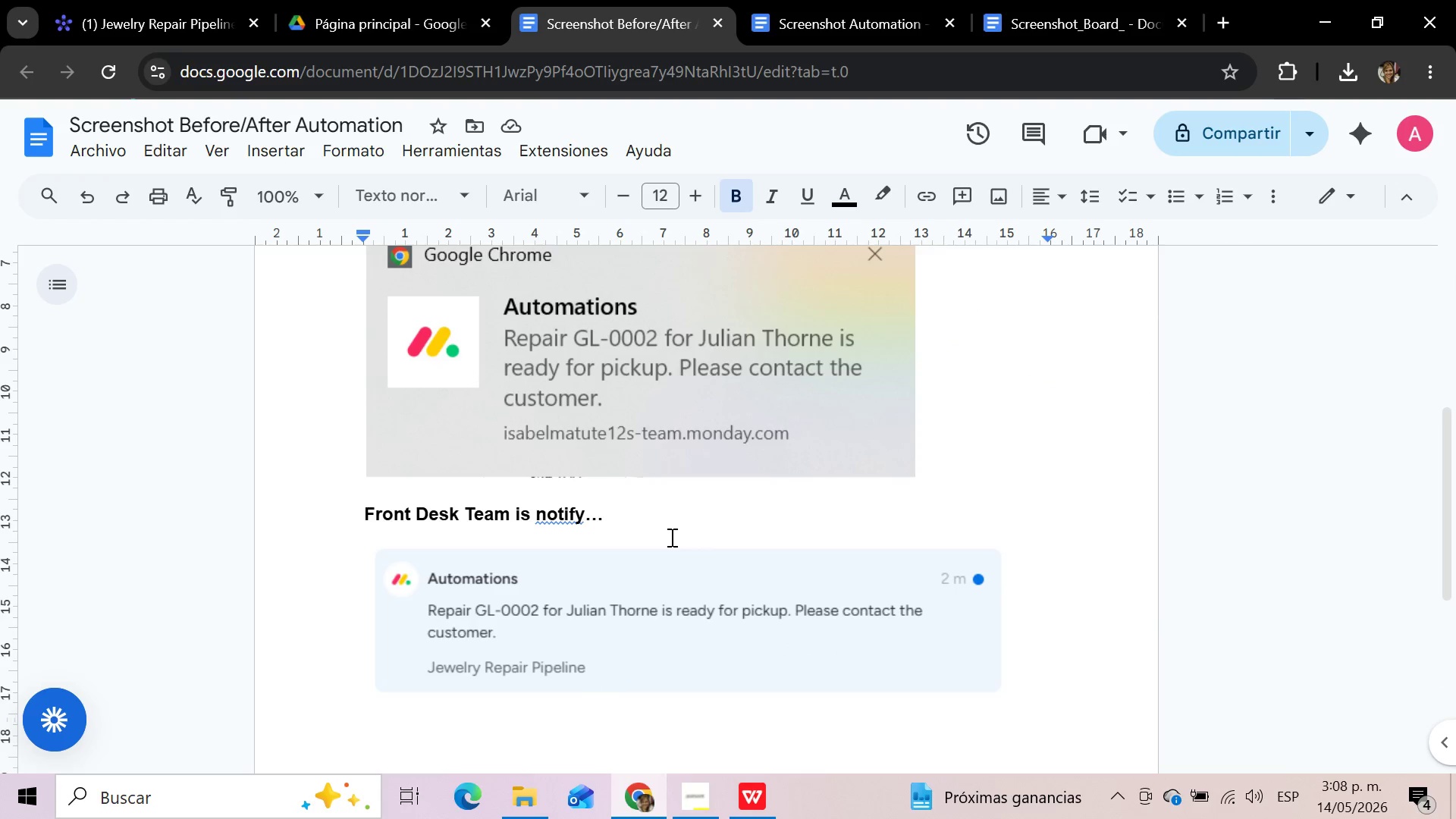 
key(Enter)
 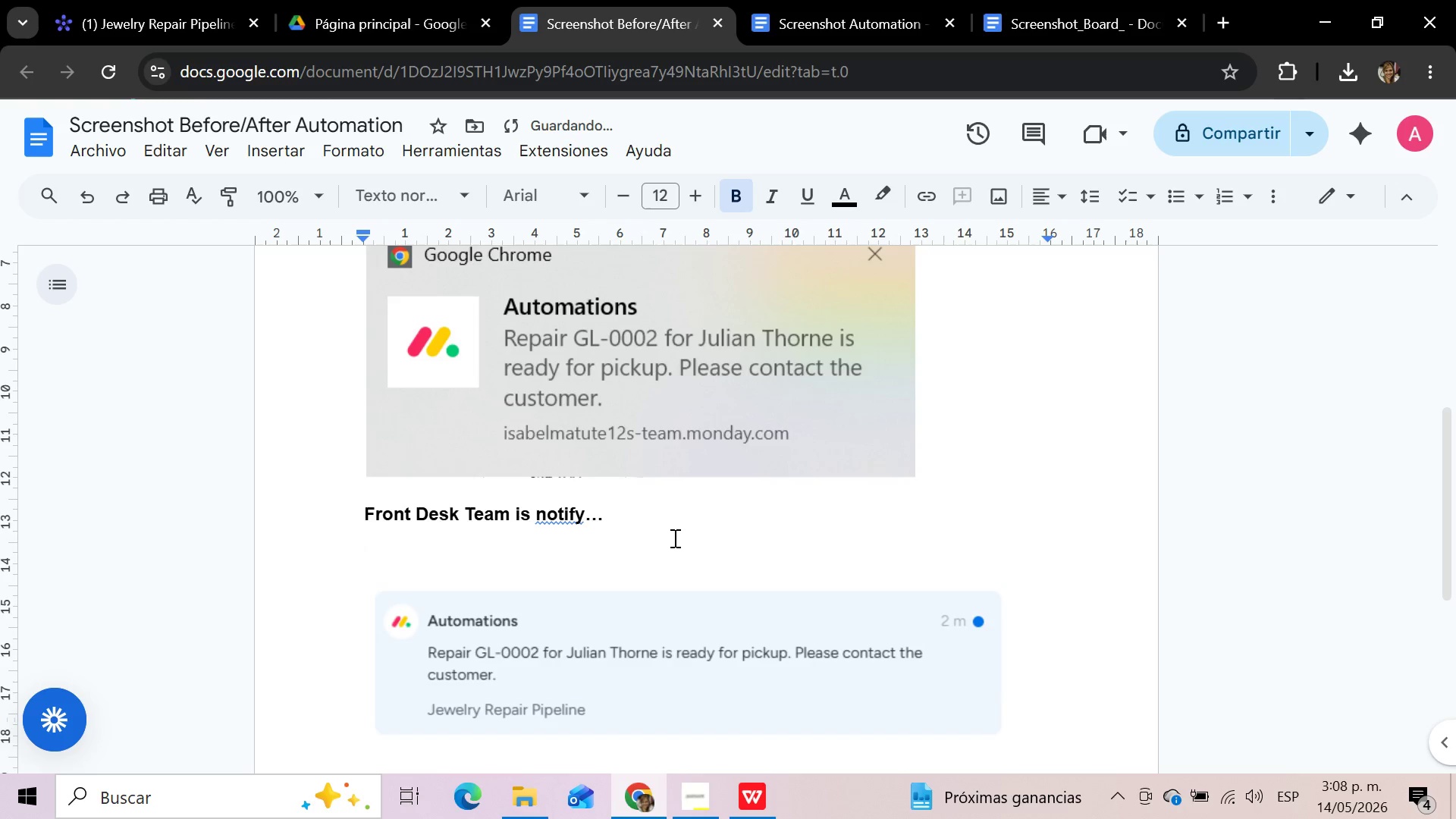 
scroll: coordinate [673, 538], scroll_direction: up, amount: 4.0
 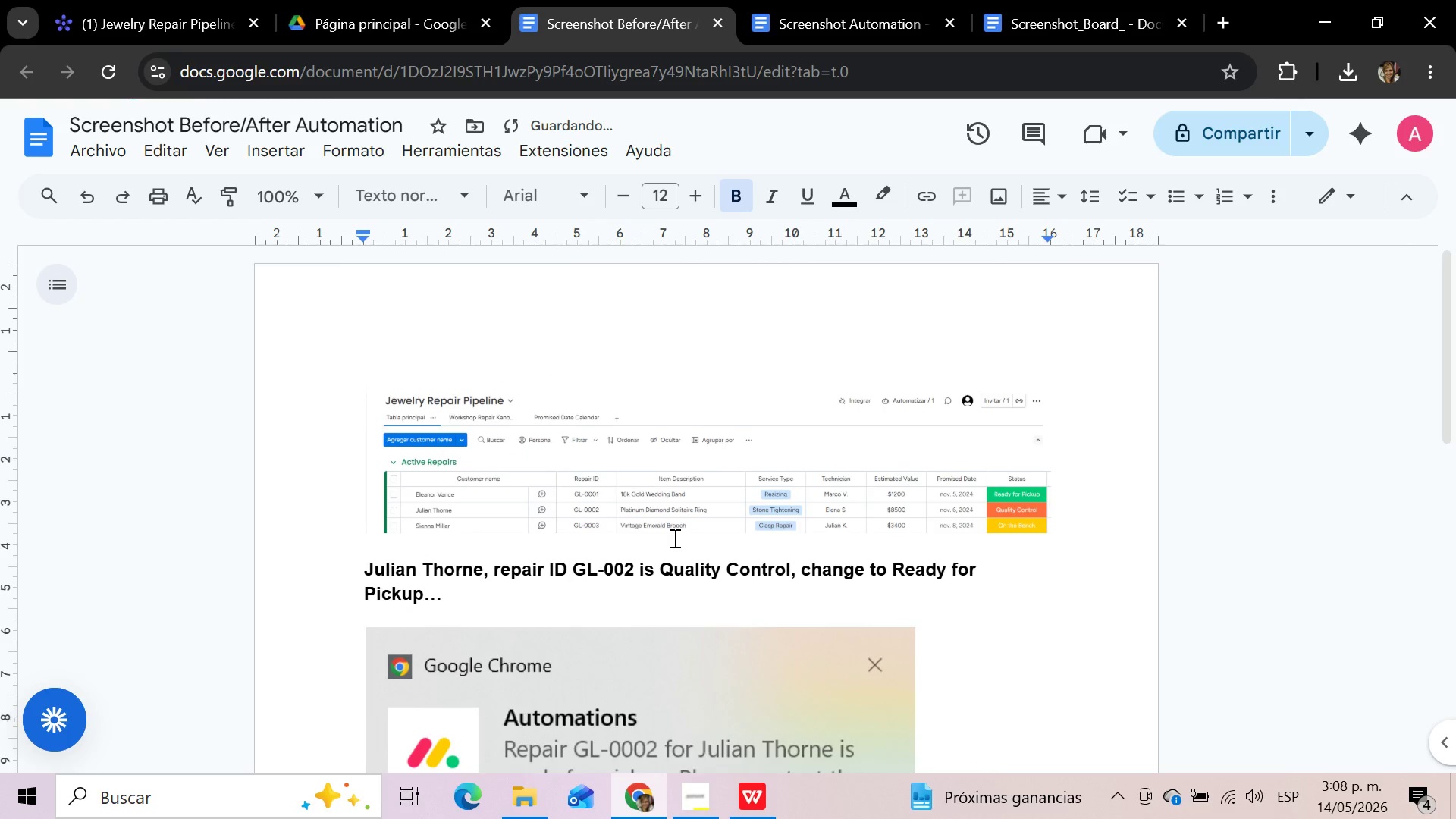 
scroll: coordinate [673, 538], scroll_direction: down, amount: 4.0
 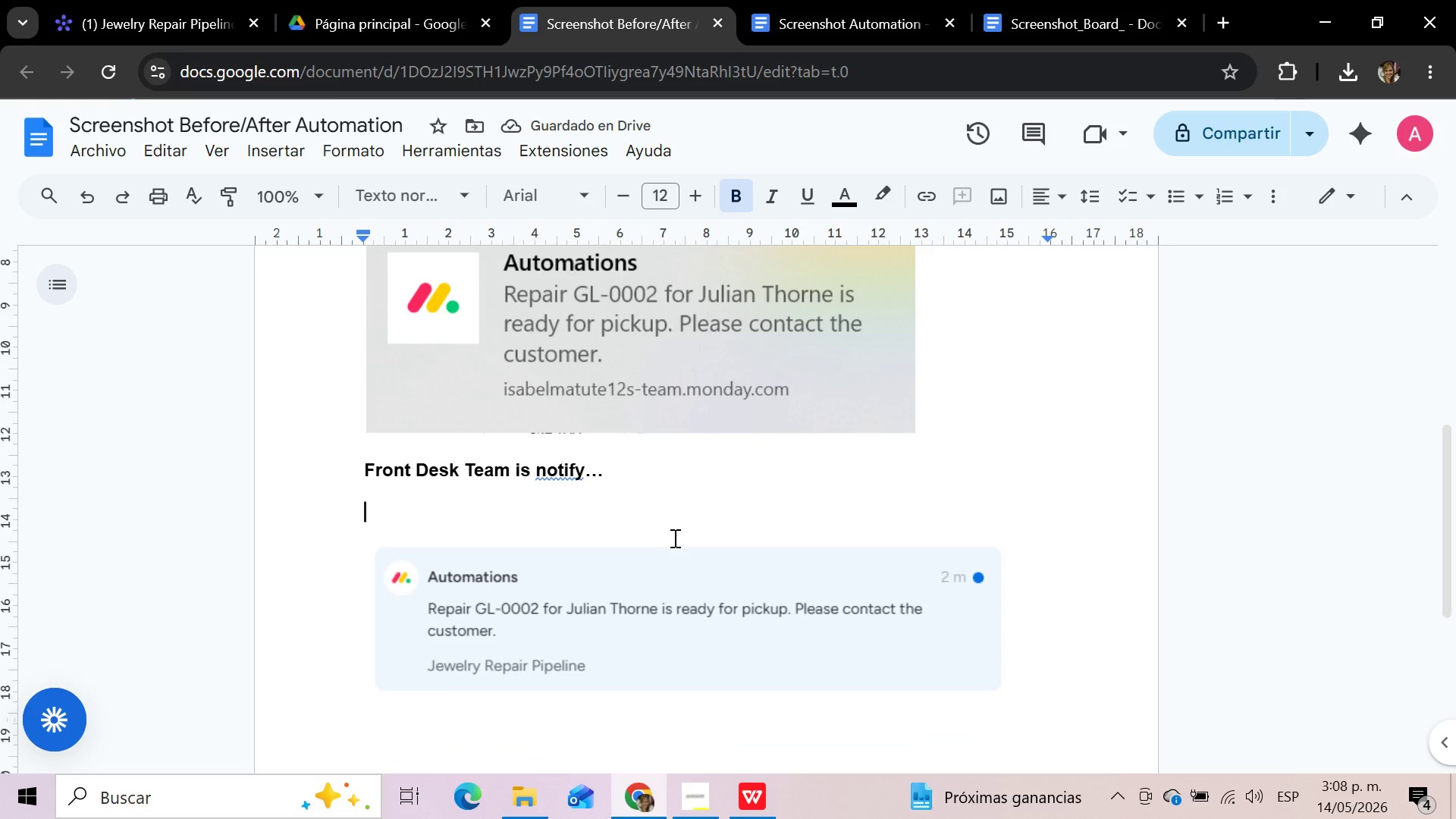 
scroll: coordinate [673, 538], scroll_direction: up, amount: 6.0
 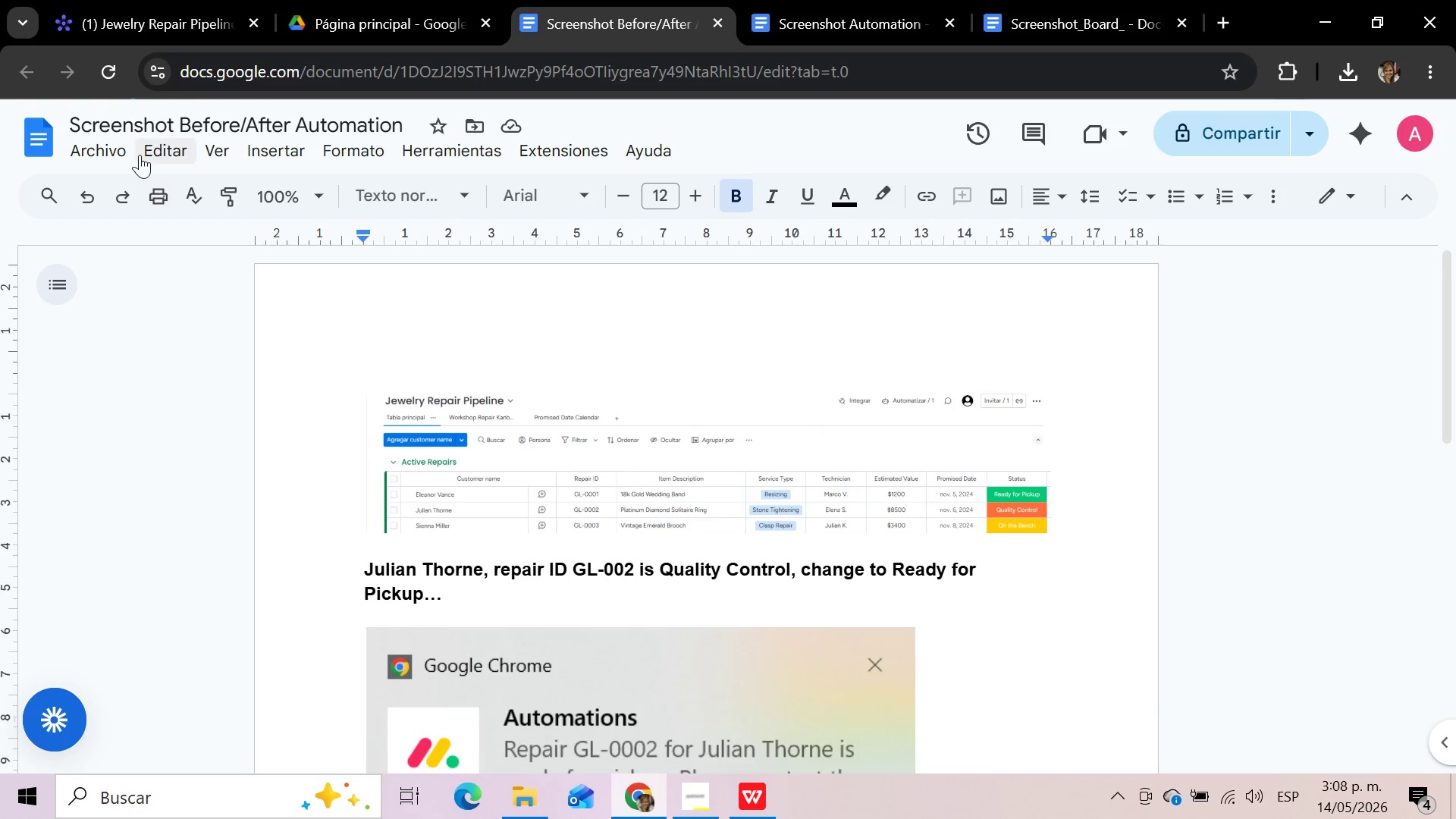 
left_click([104, 146])
 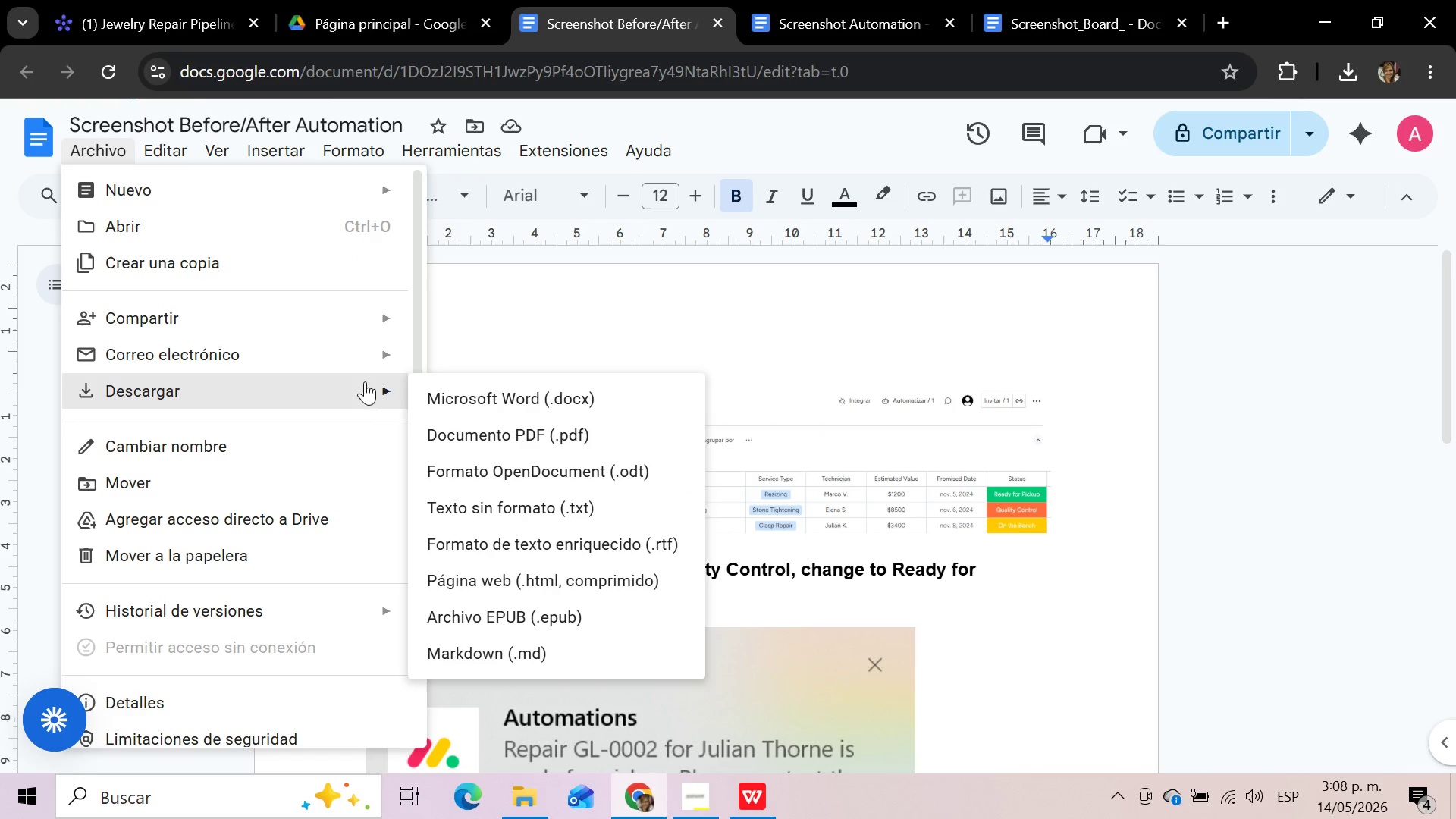 
left_click([539, 423])
 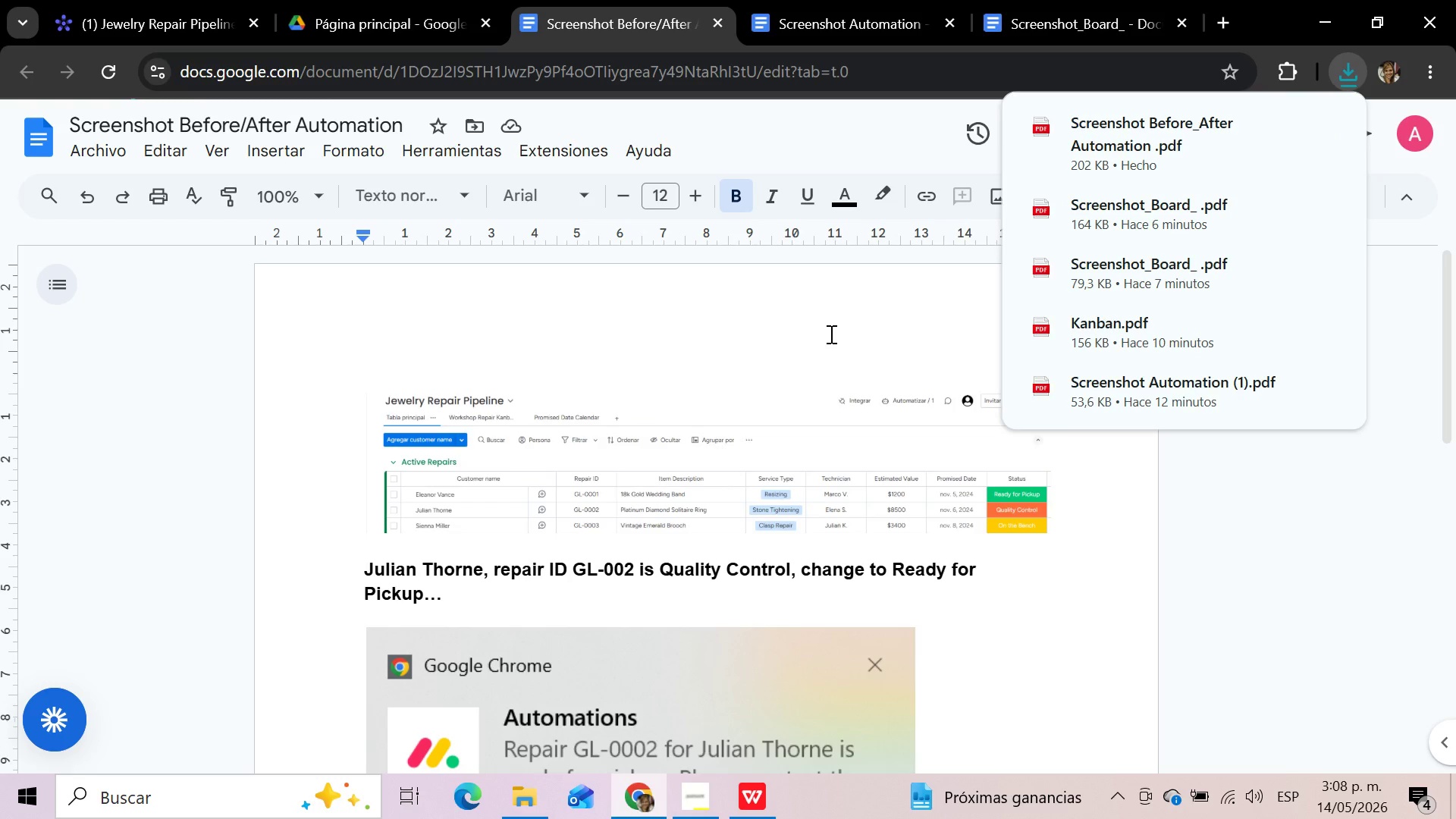 
wait(9.38)
 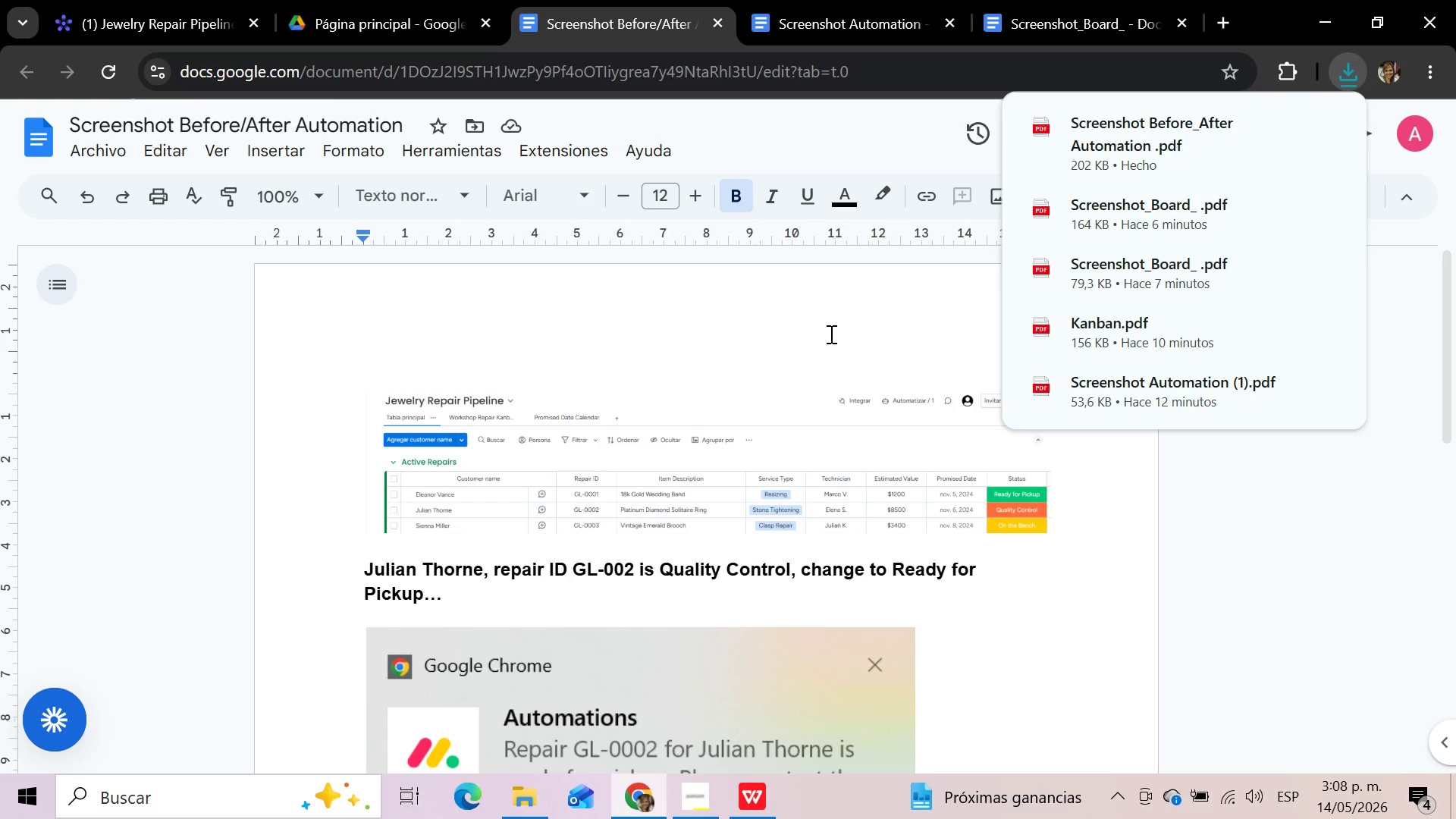 
left_click([77, 285])
 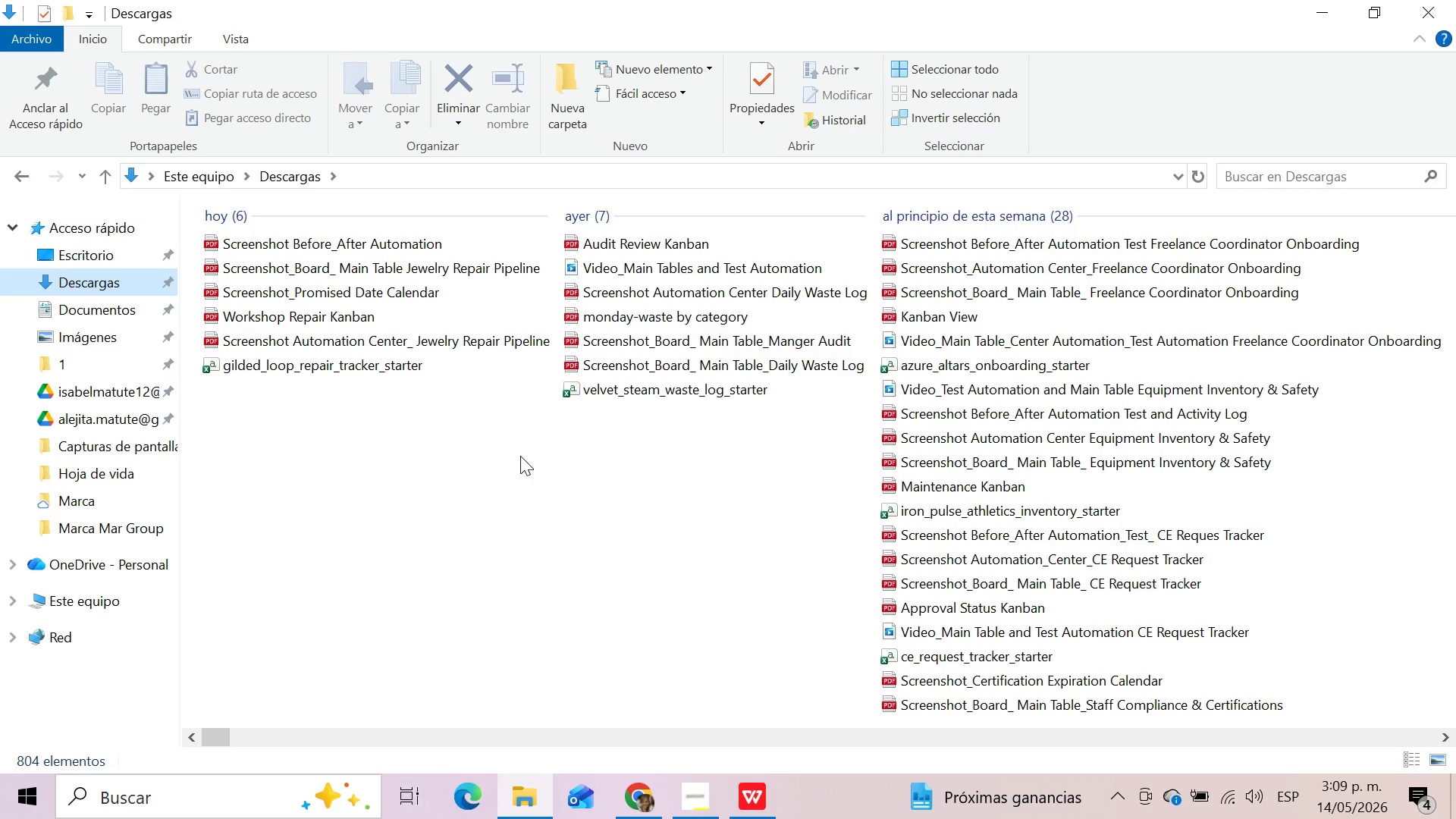 
wait(40.89)
 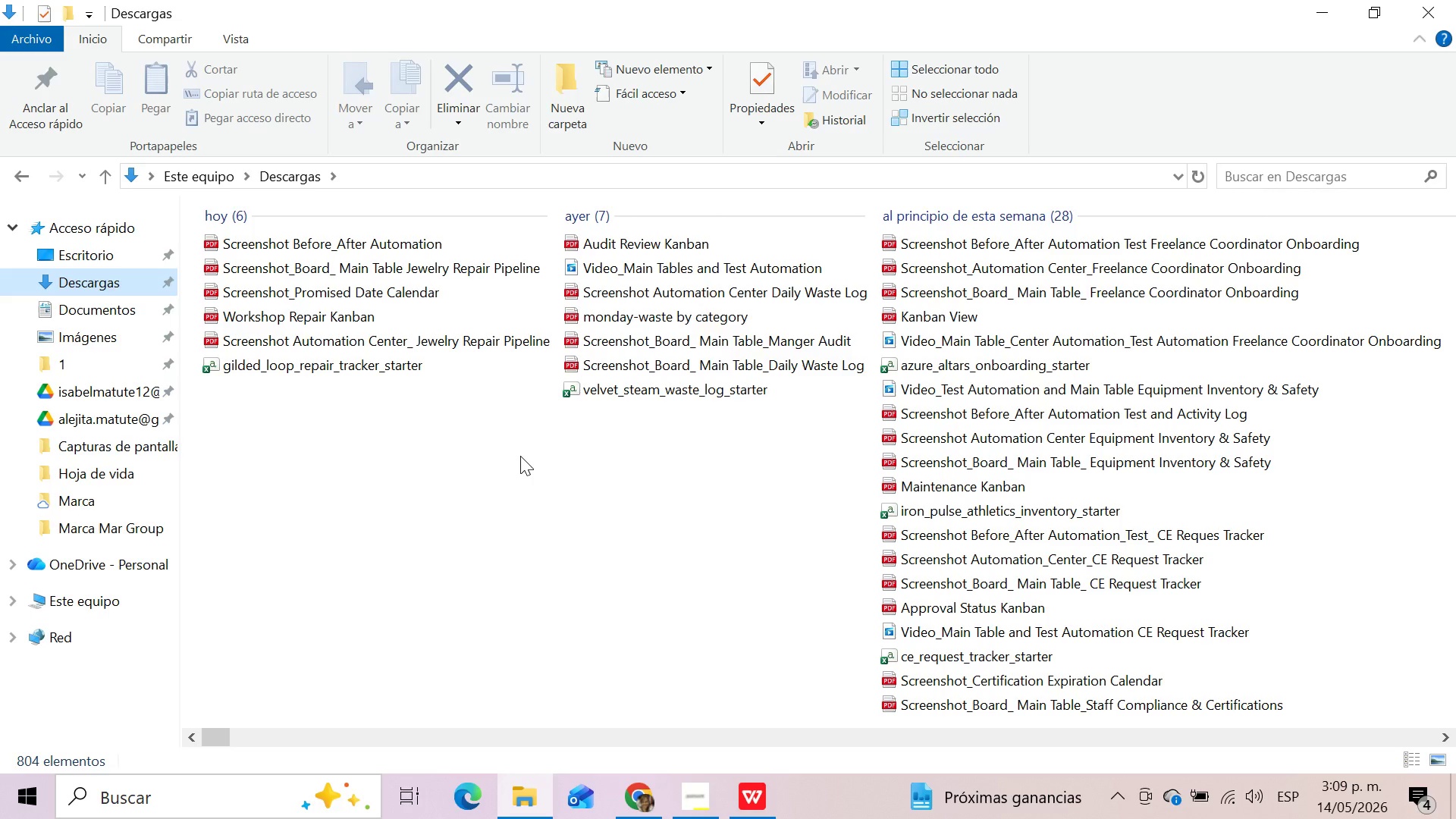 
left_click([422, 249])
 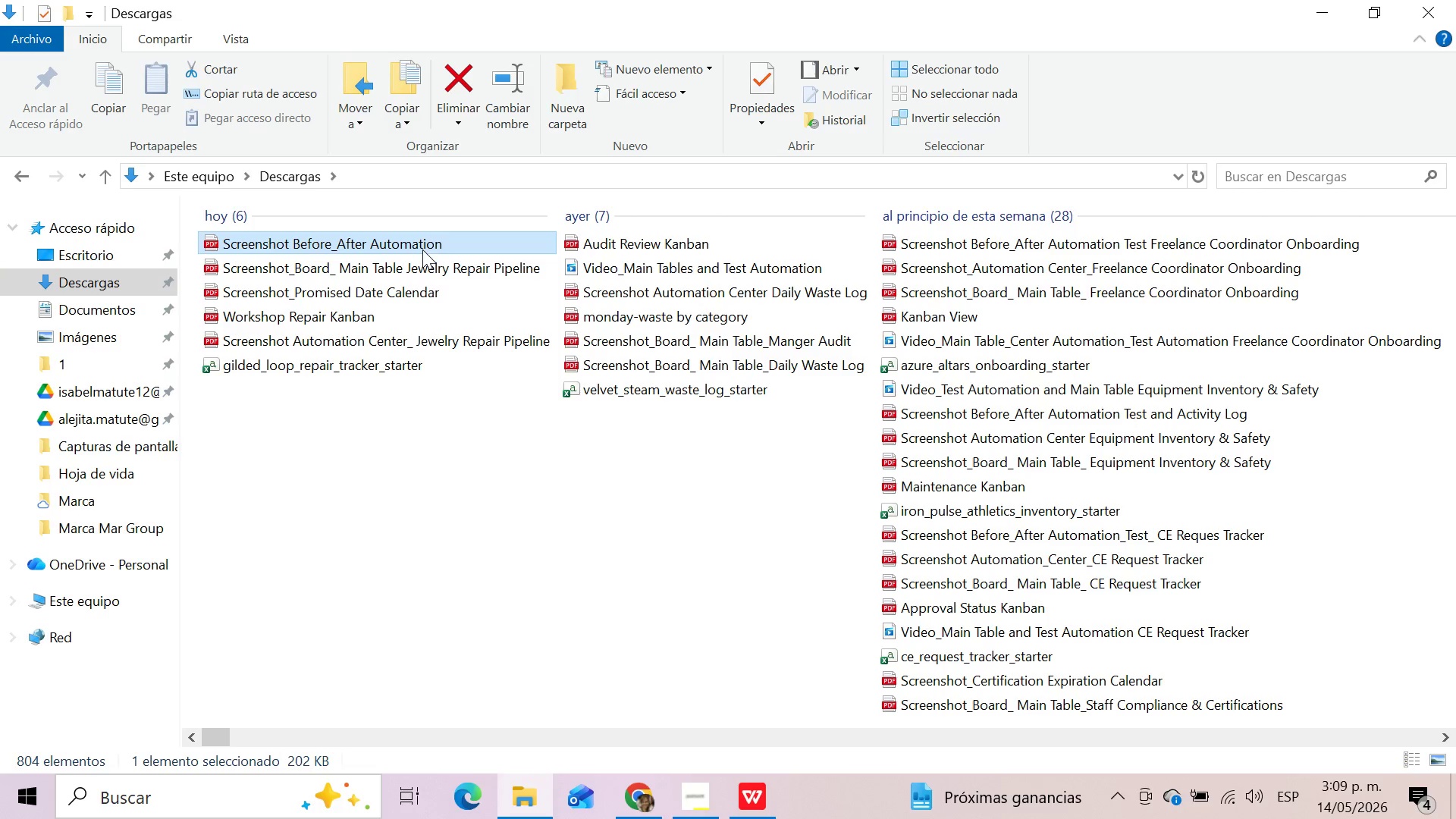 
key(F2)
 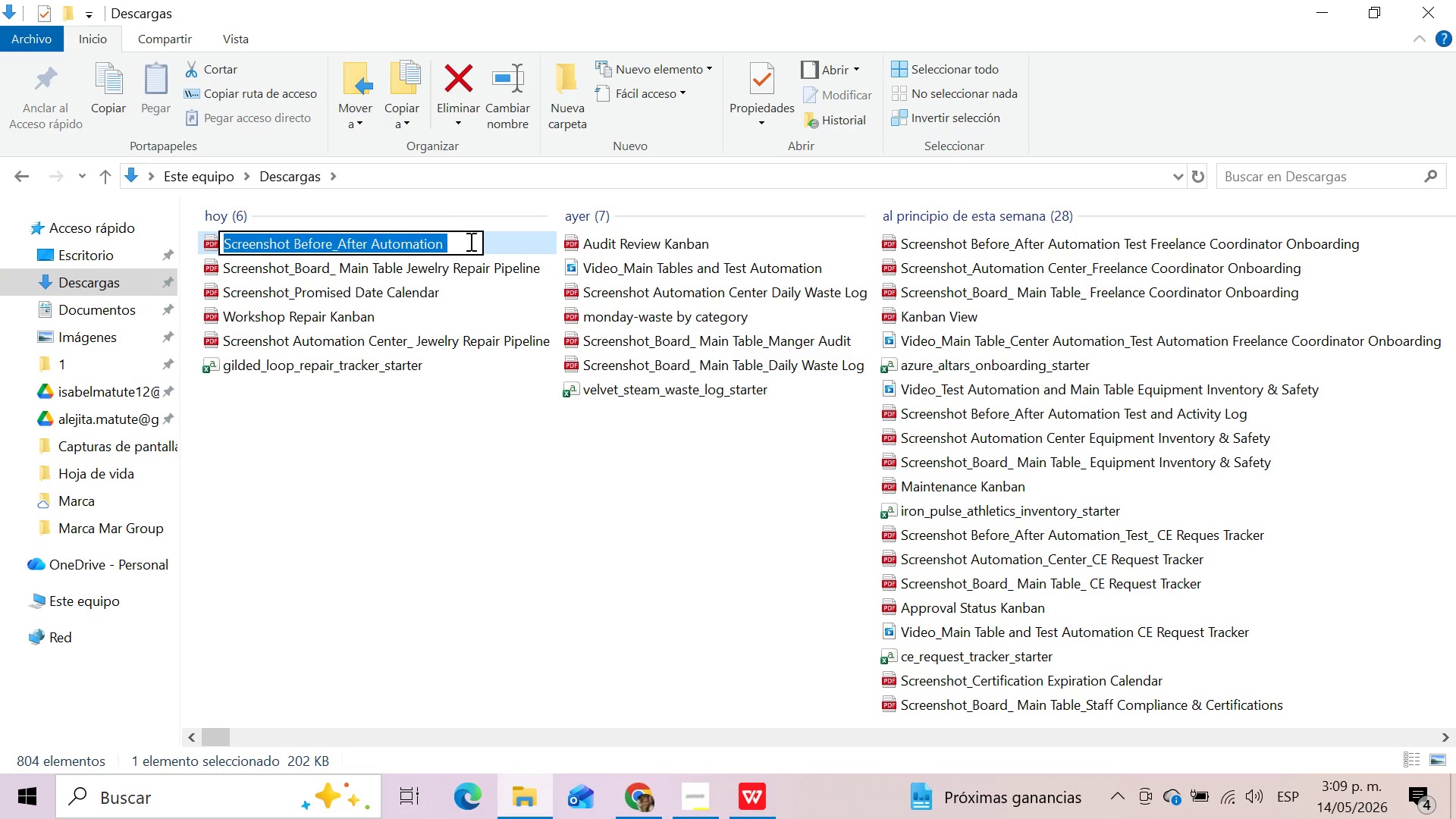 
left_click([469, 241])
 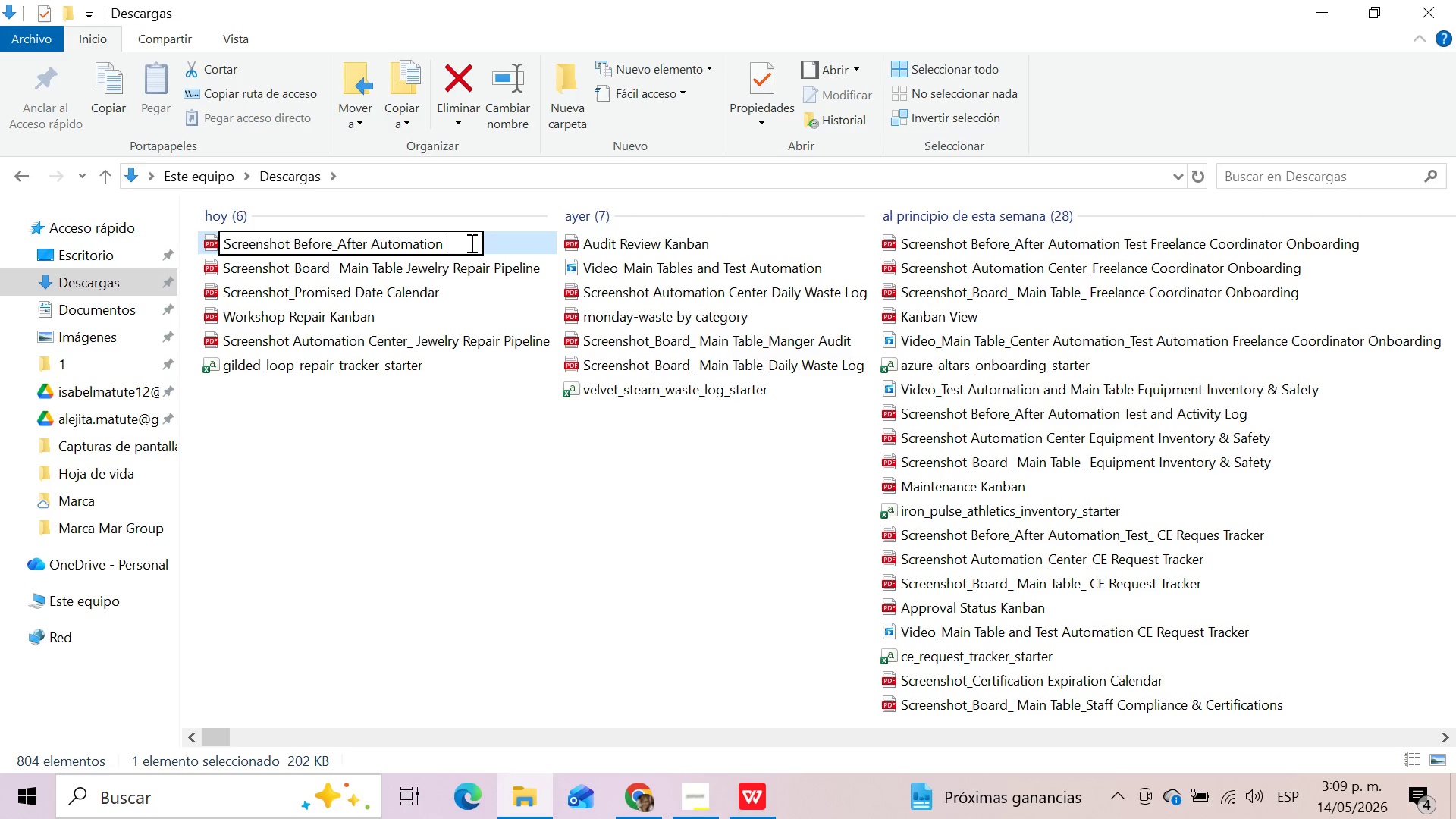 
wait(9.08)
 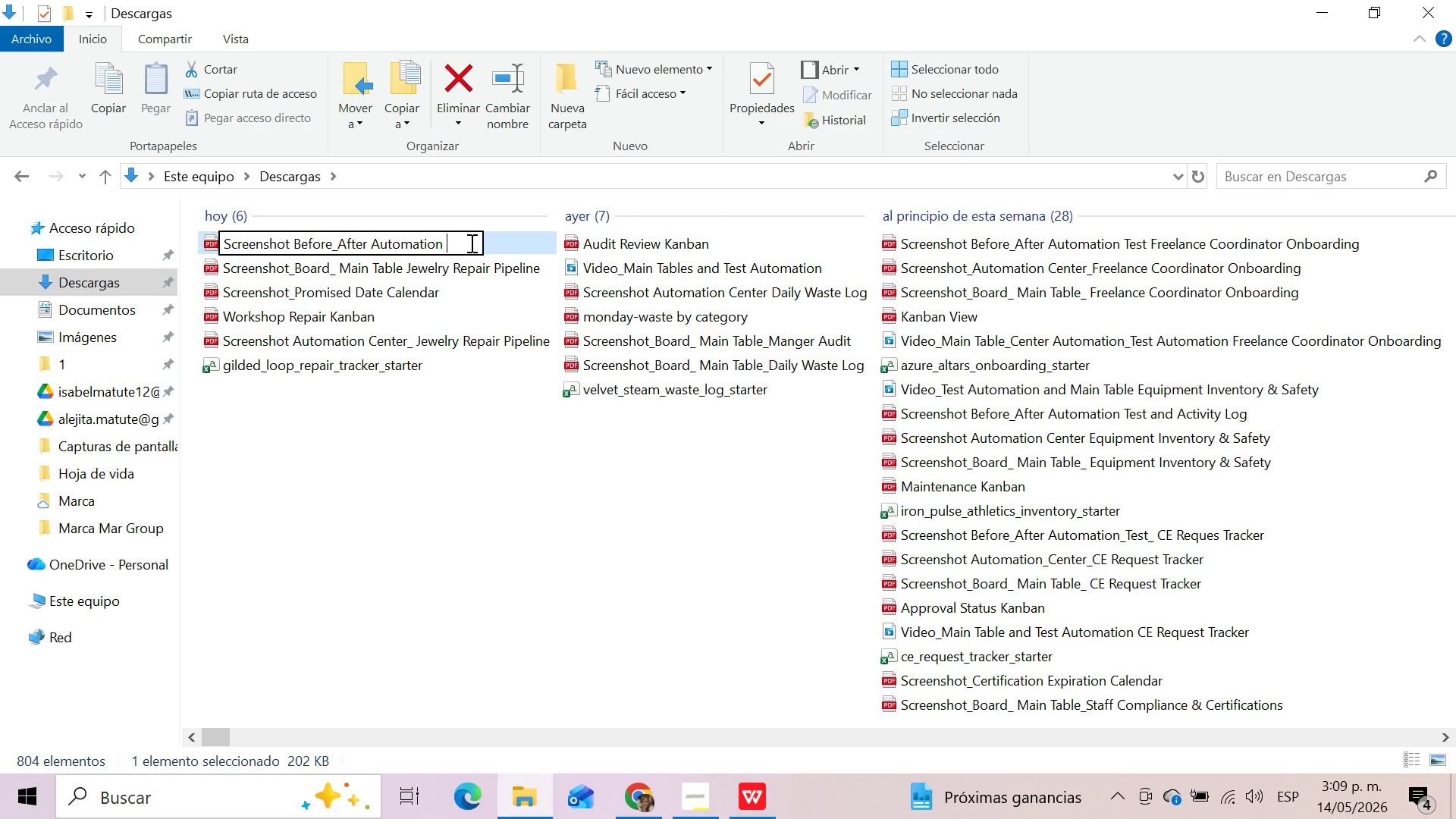 
type(Proof )
 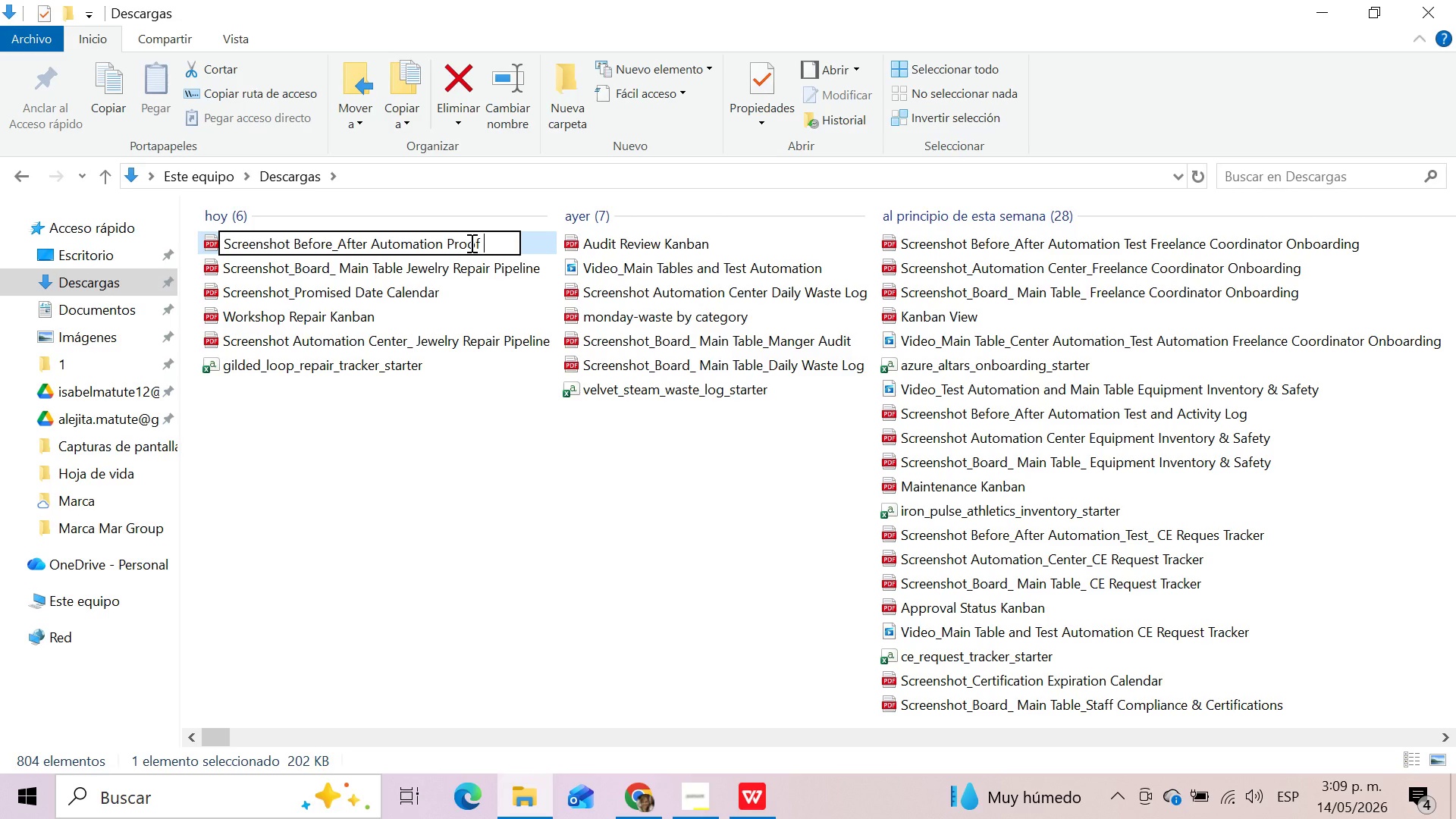 
wait(15.5)
 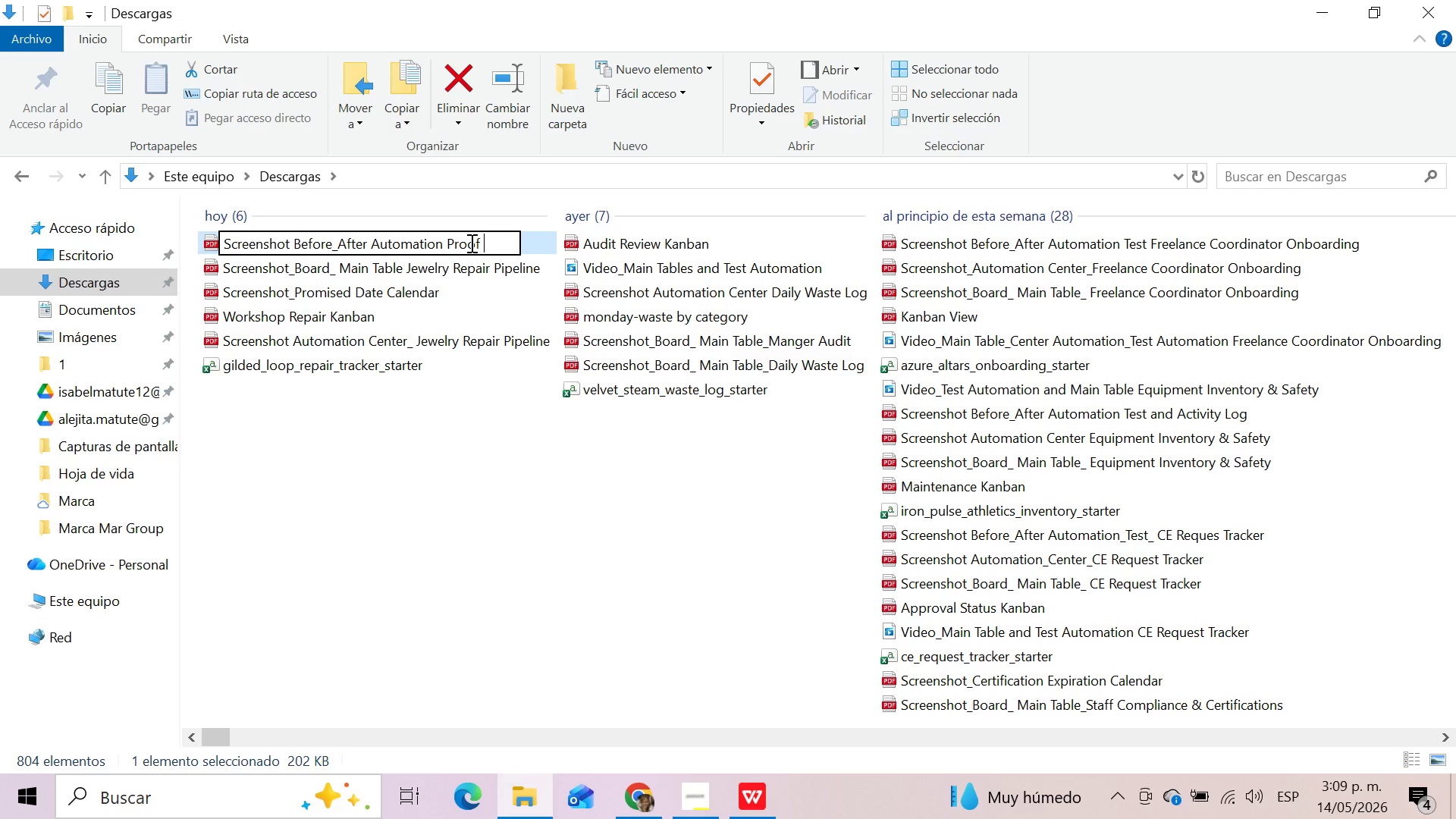 
left_click([451, 245])
 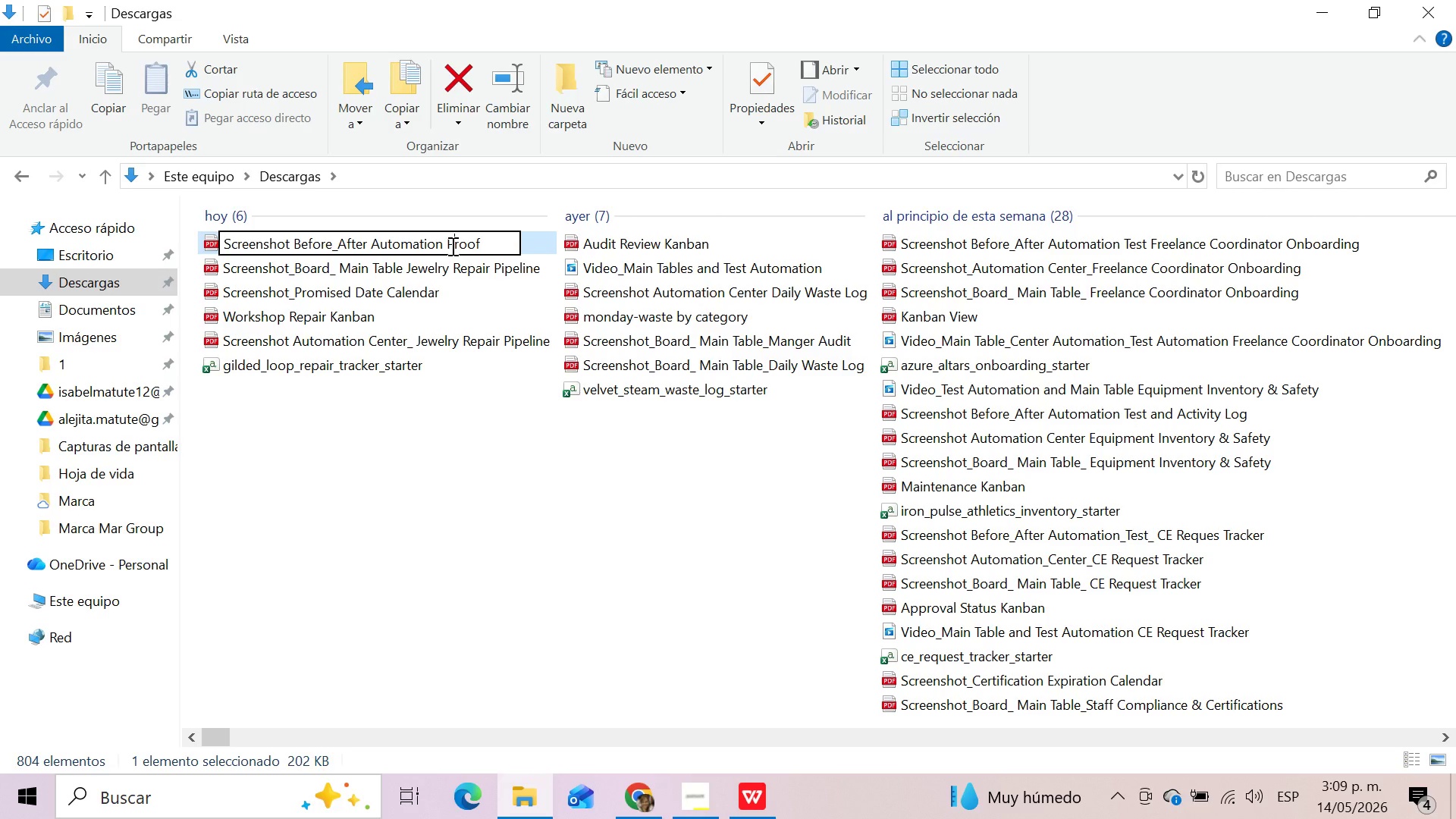 
wait(5.83)
 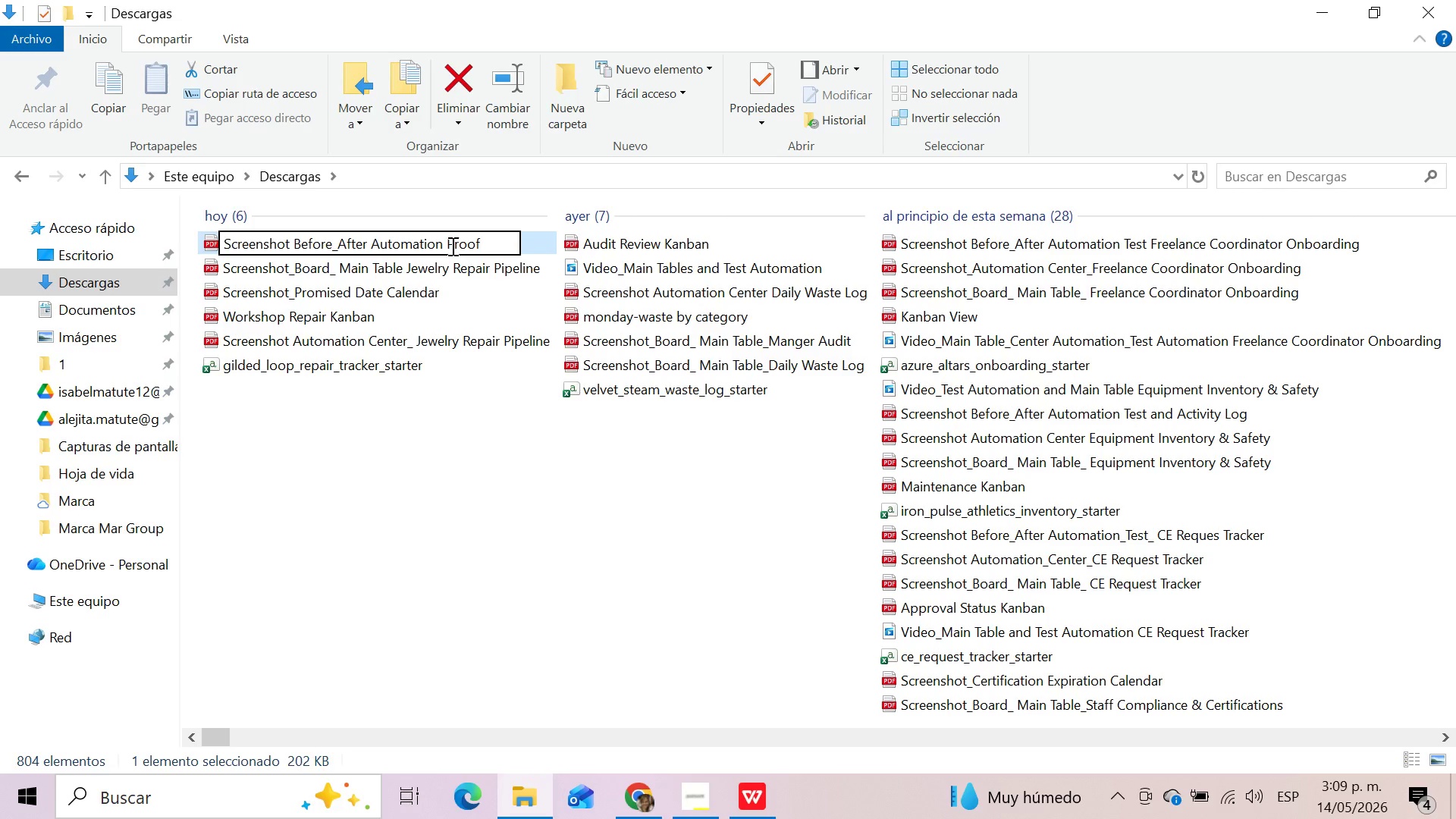 
left_click([442, 239])
 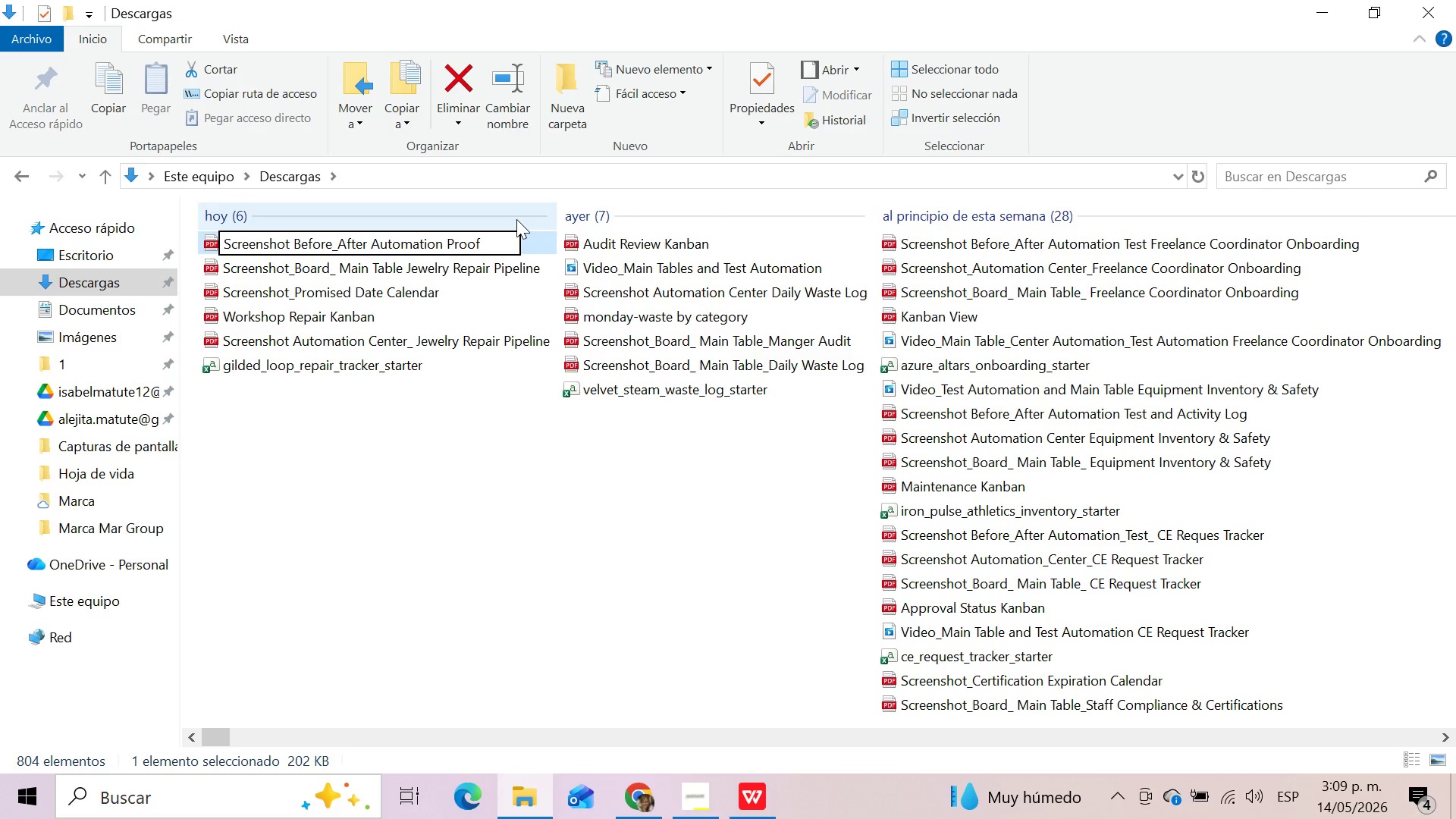 
type( Notific)
 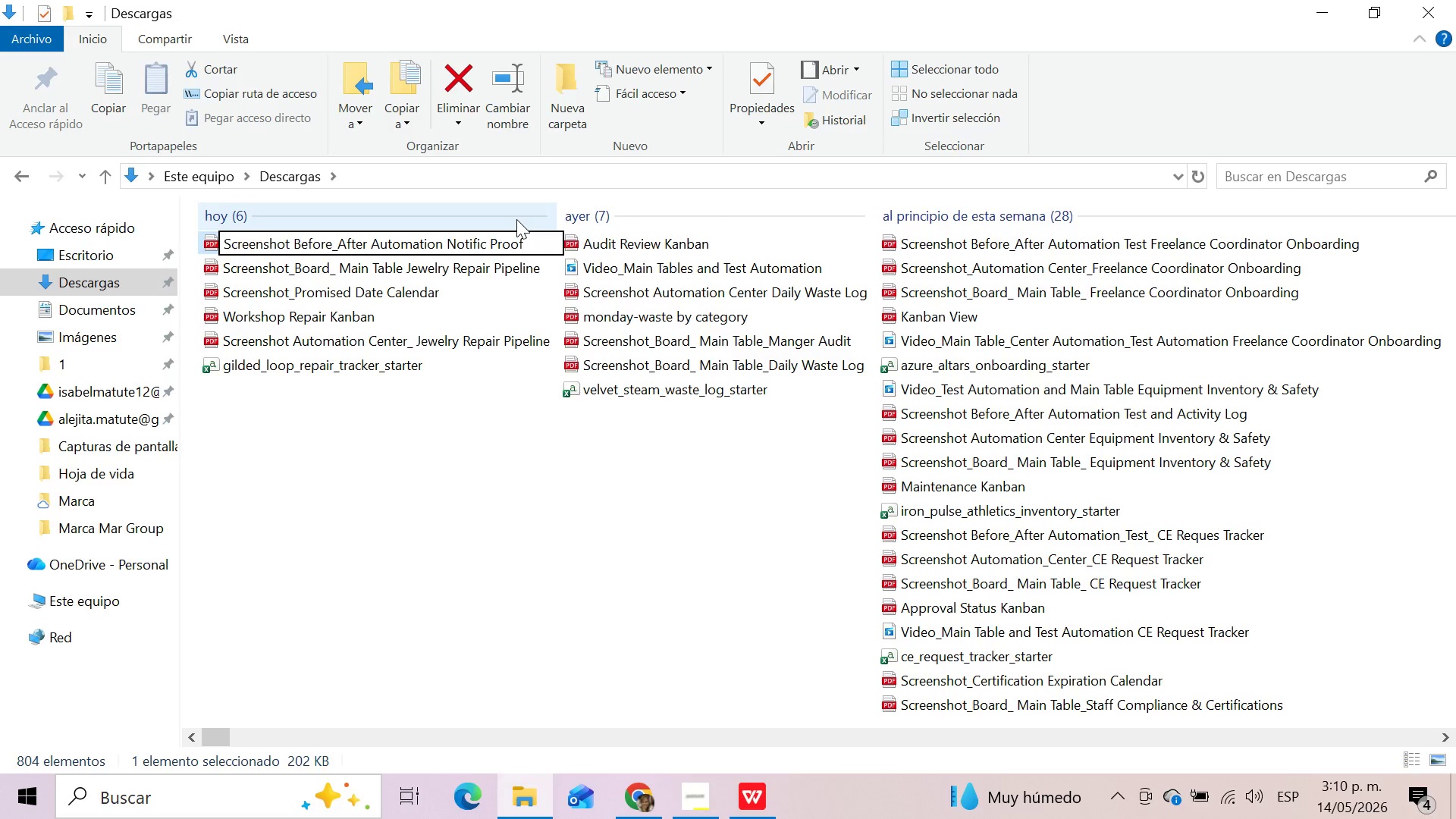 
type(ation)
 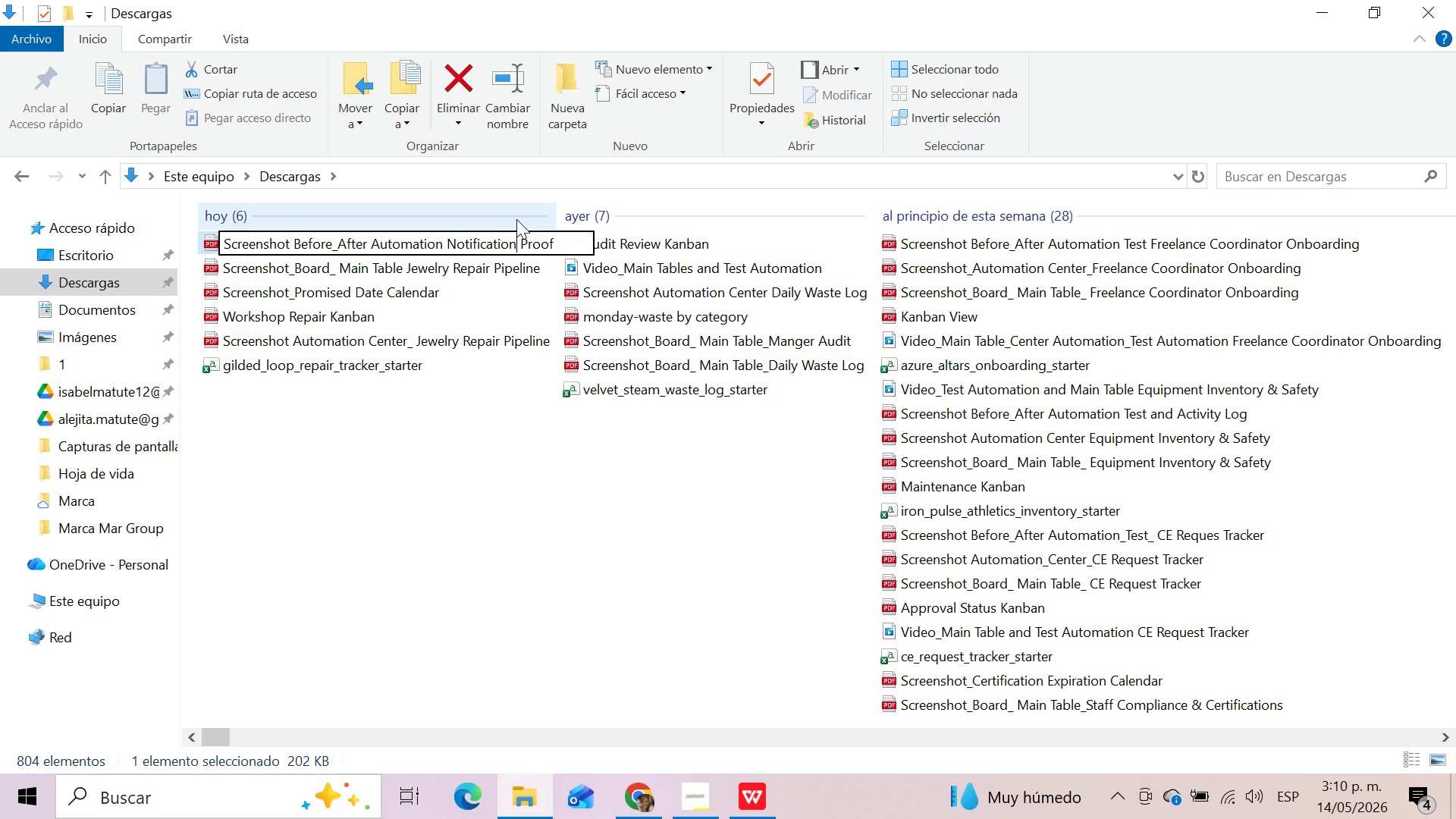 
type( succe)
 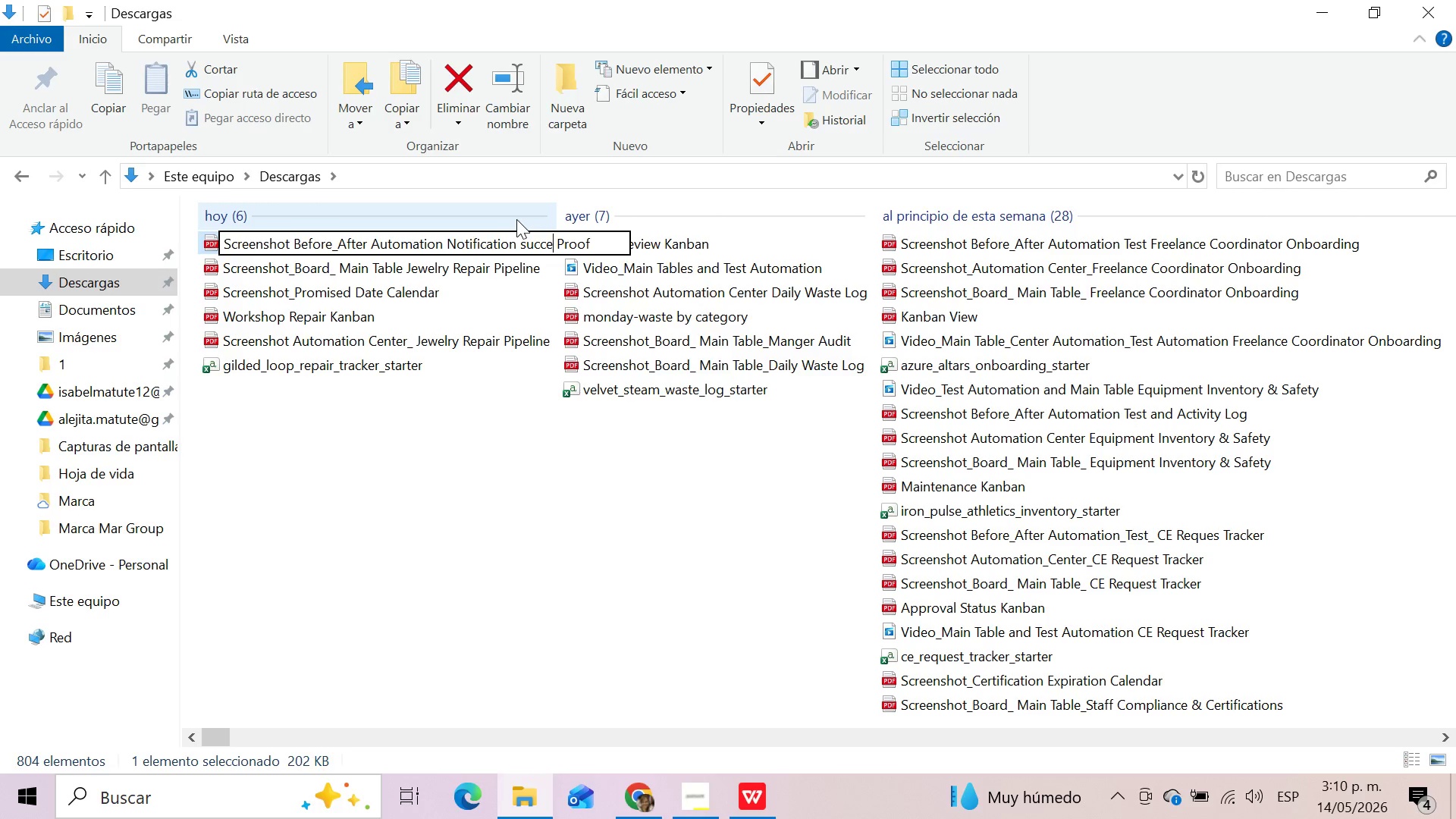 
type(ss)
 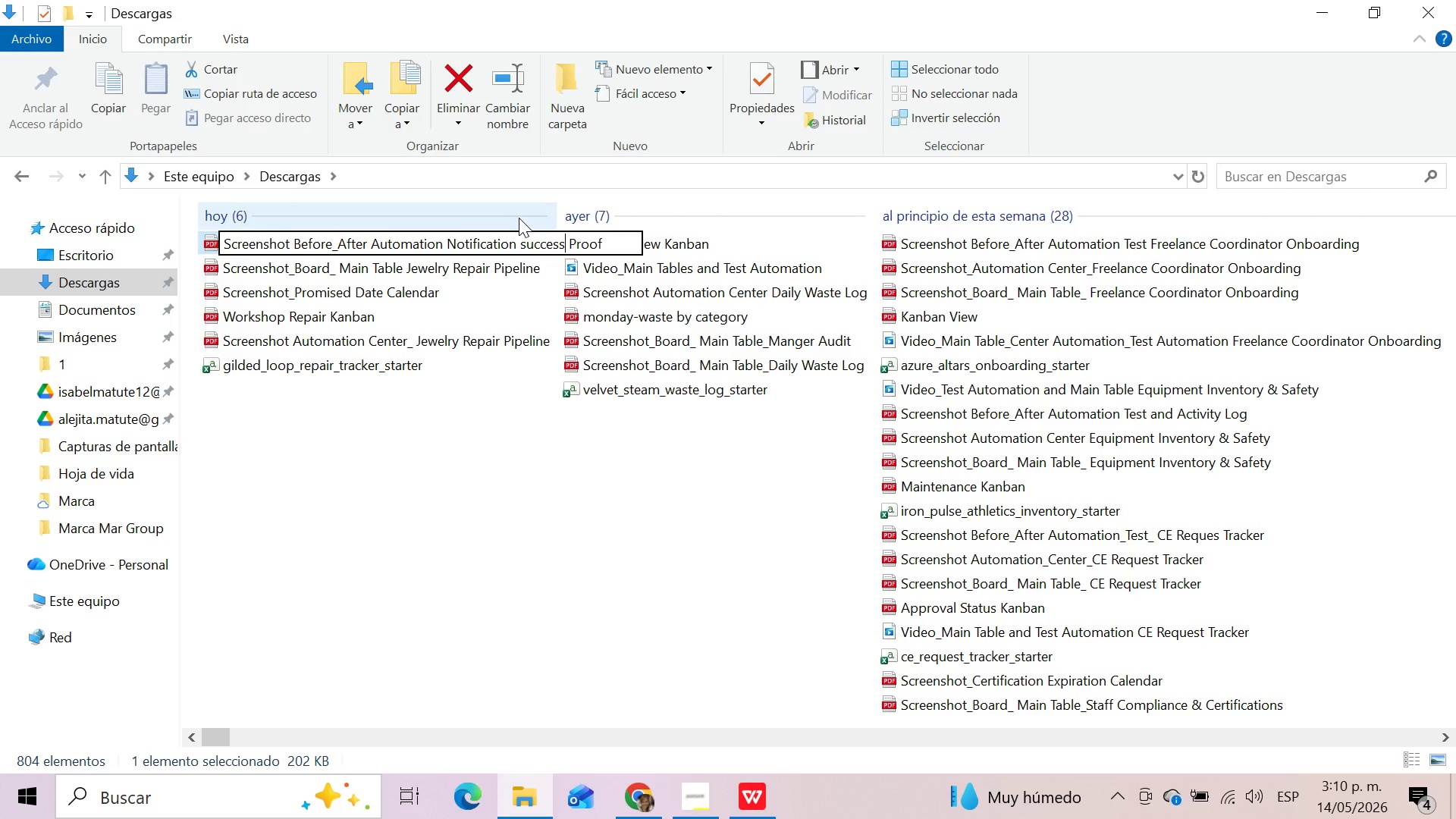 
left_click([580, 563])
 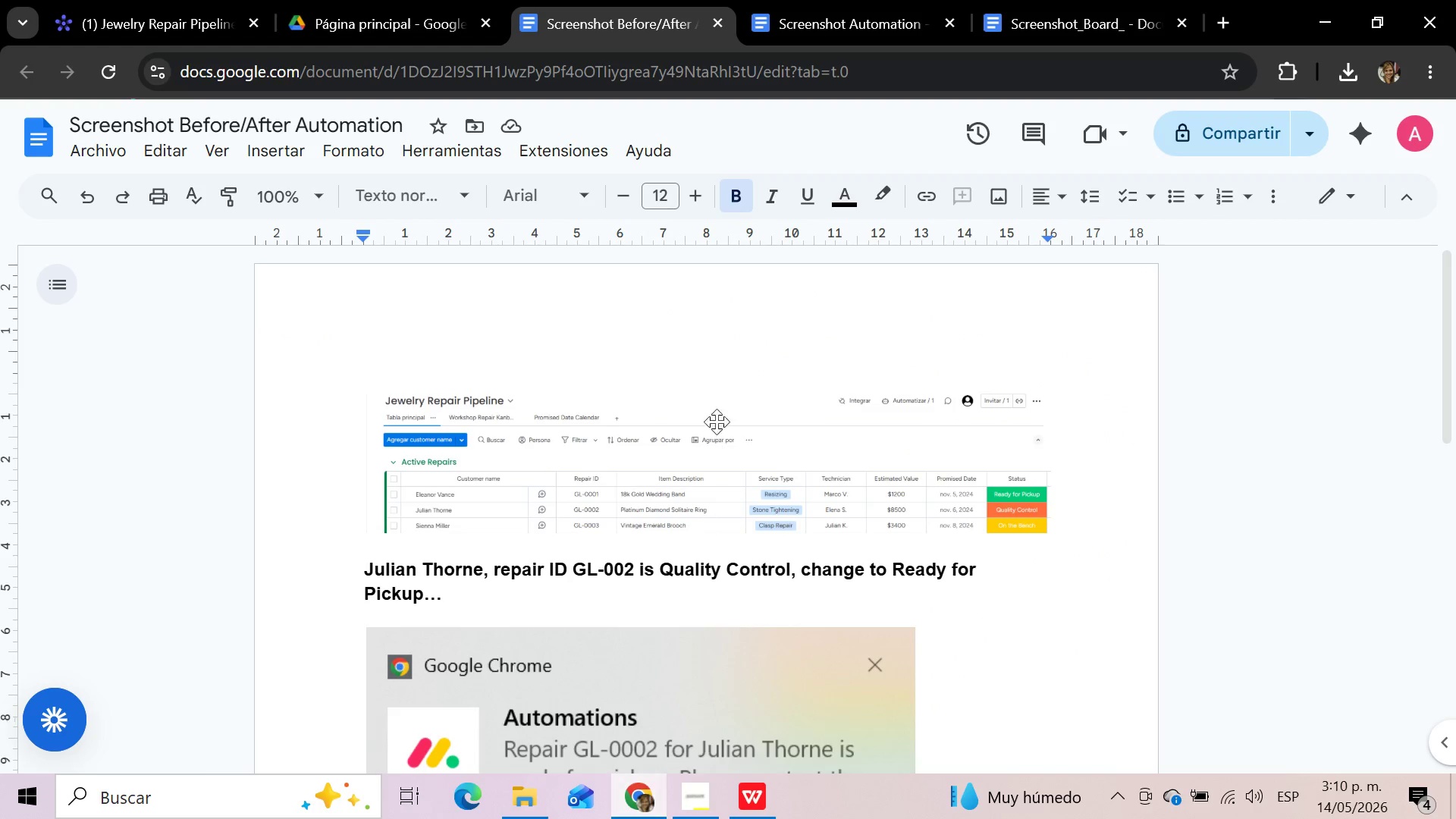 
wait(5.86)
 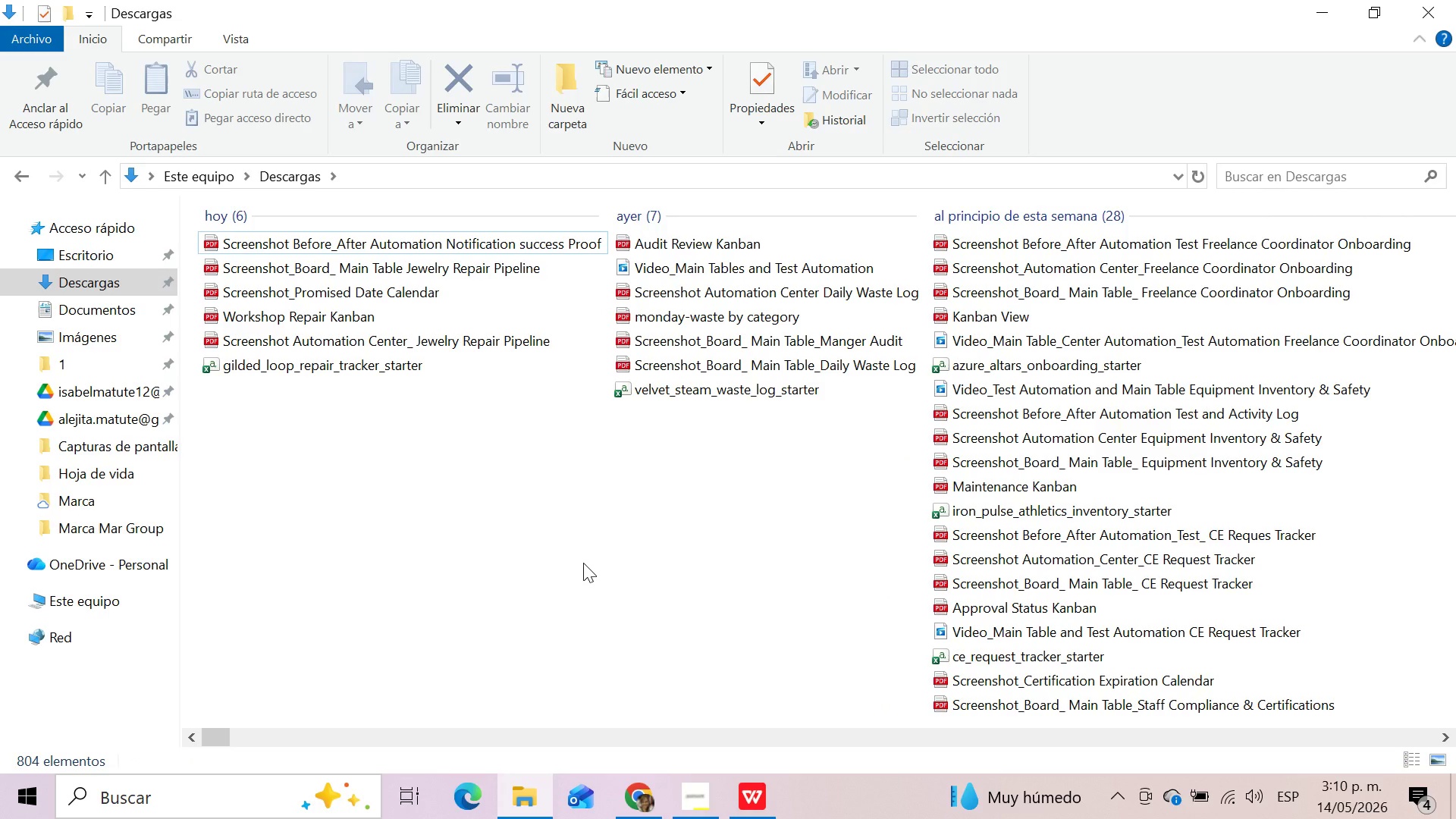 
left_click([119, 2])
 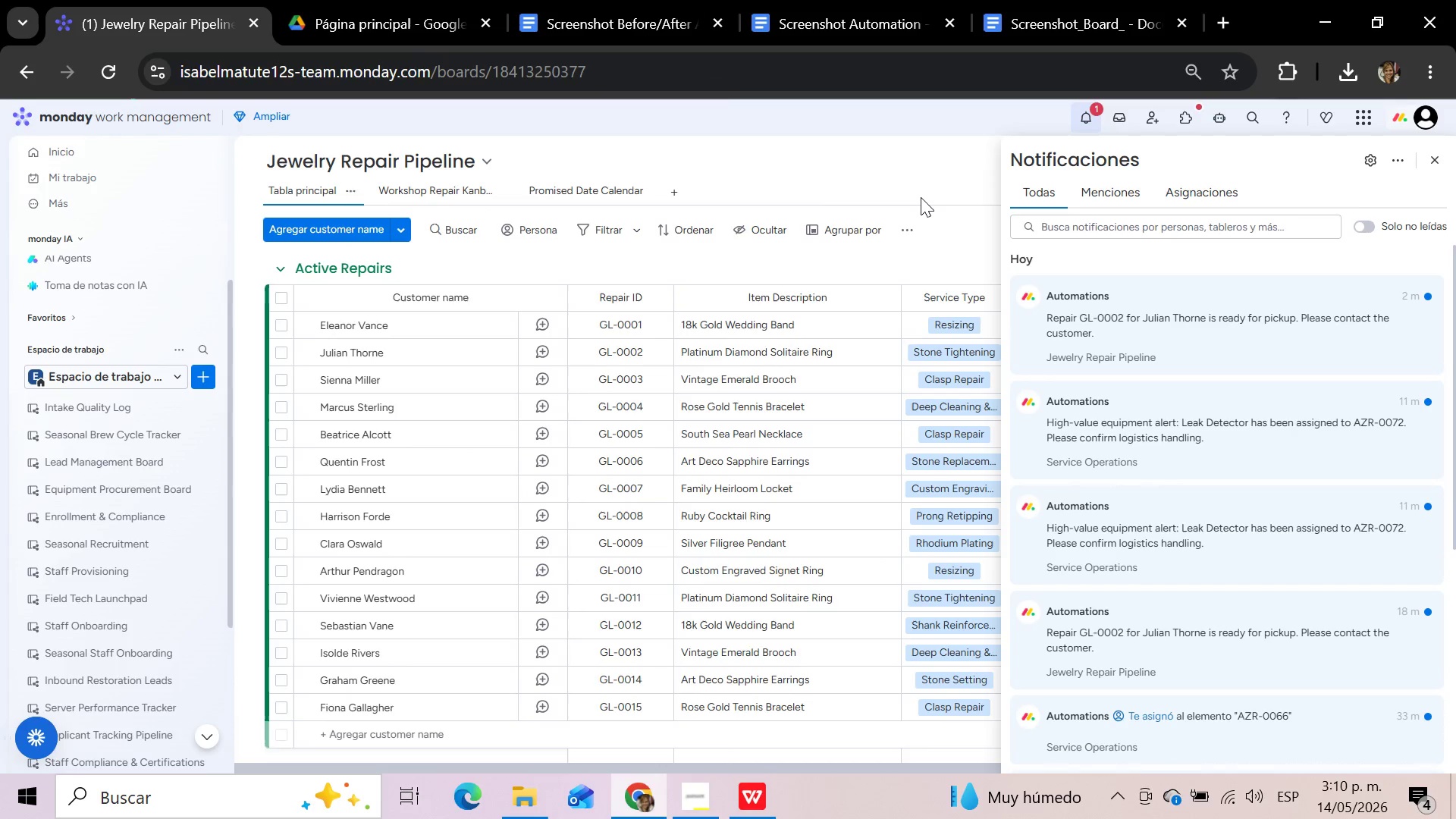 
left_click([918, 171])
 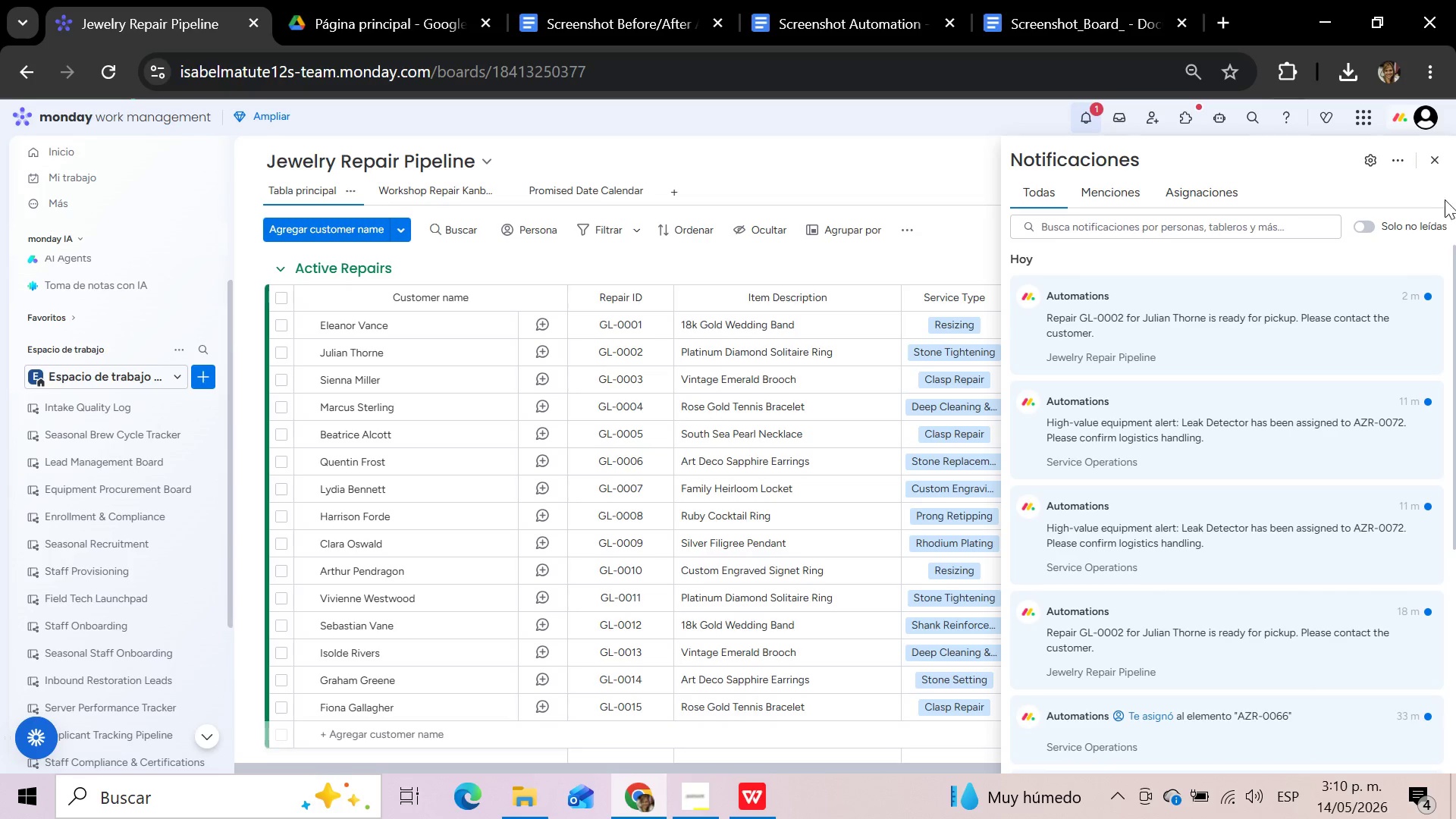 
left_click([1436, 154])
 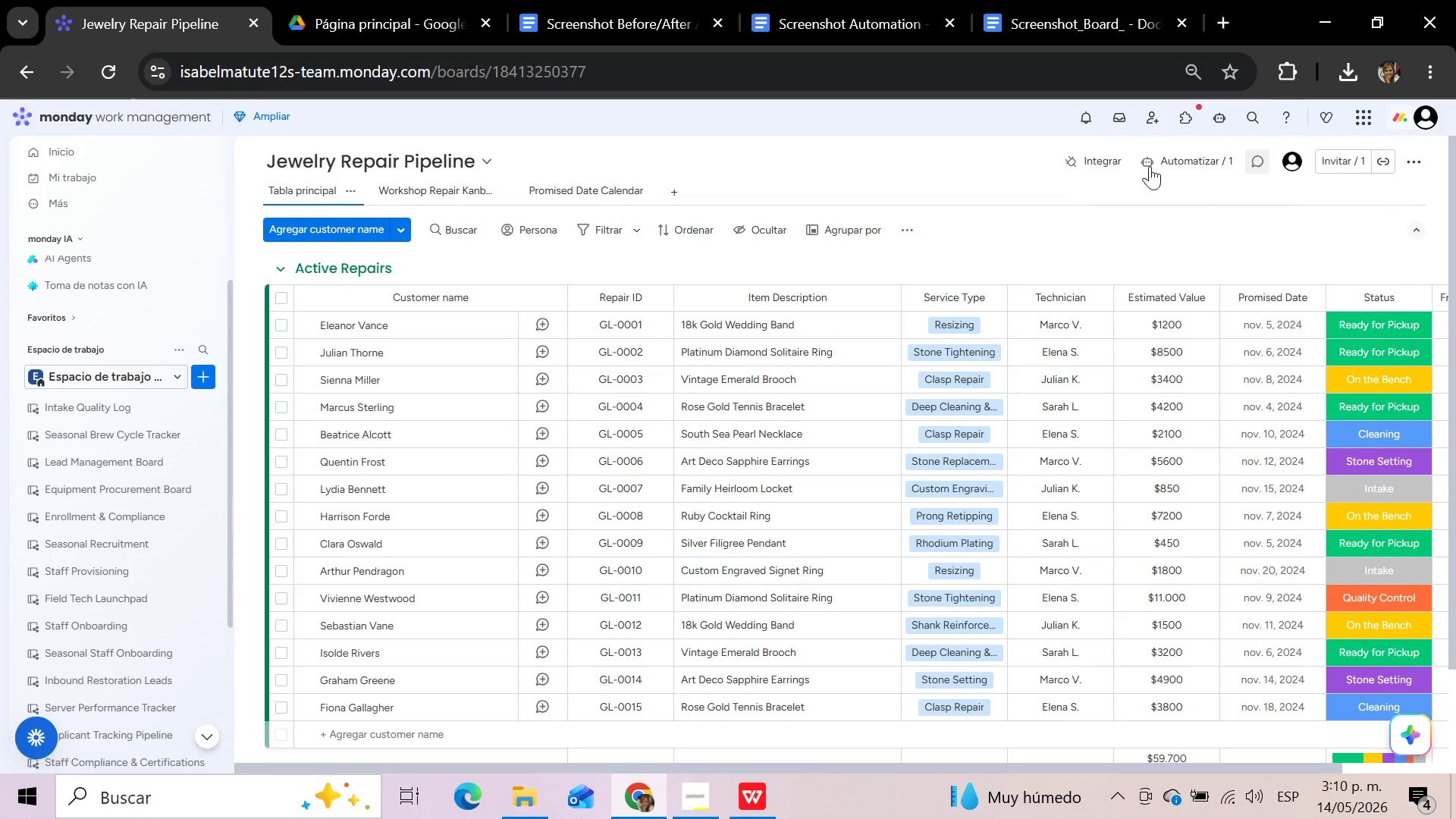 
scroll: coordinate [862, 273], scroll_direction: up, amount: 3.0
 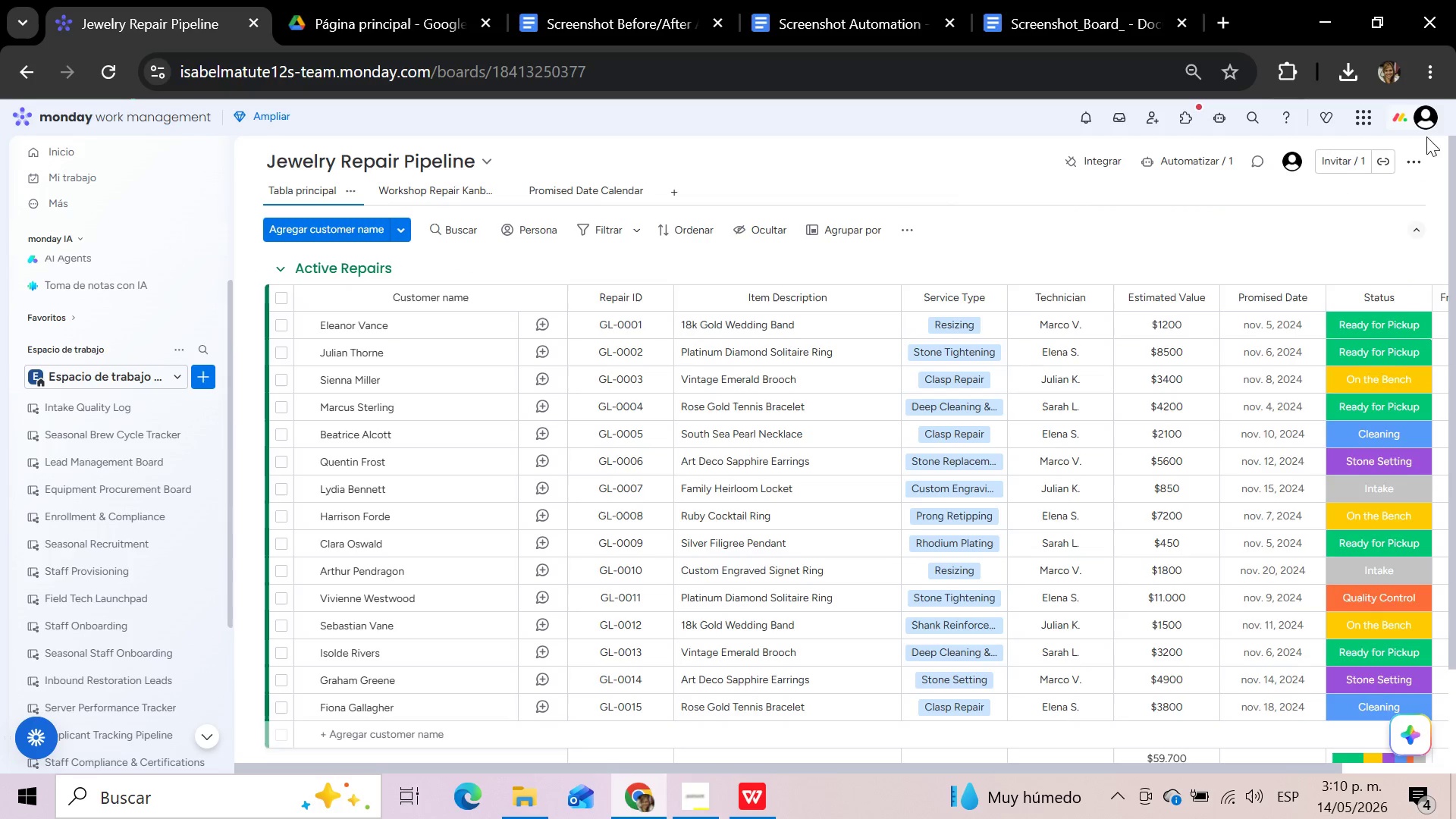 
left_click([1426, 67])
 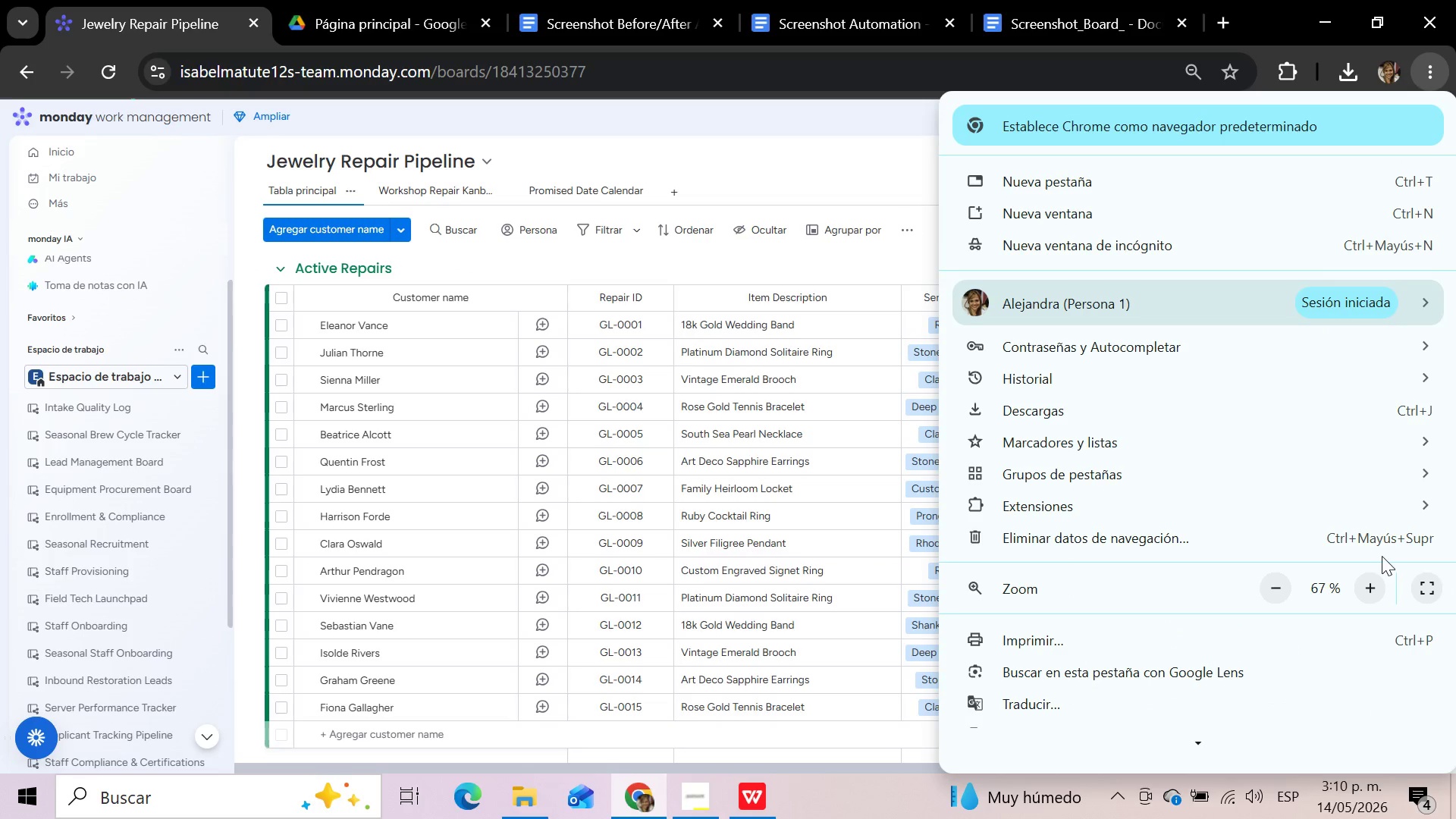 
left_click([1370, 591])
 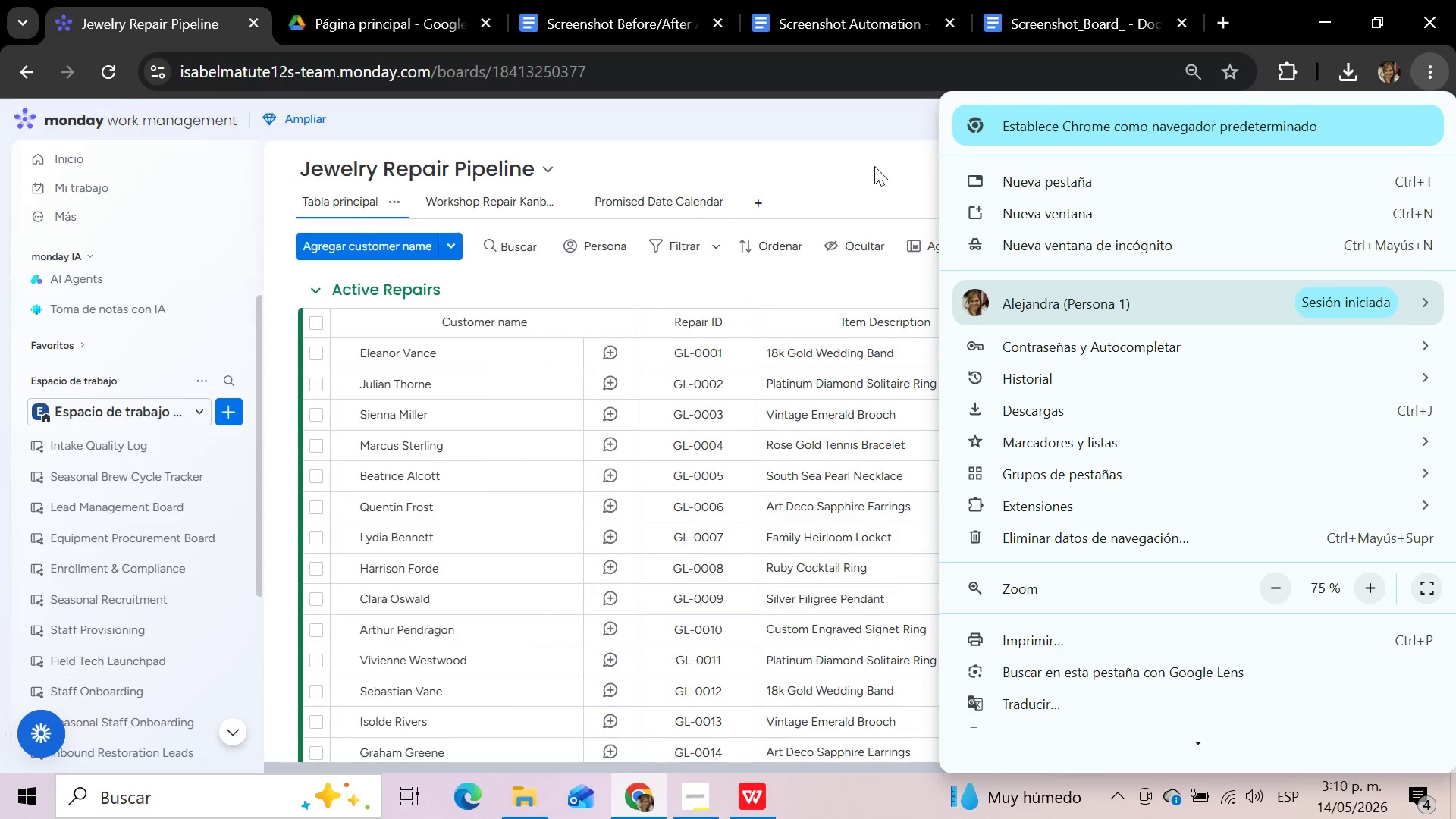 
left_click([874, 166])
 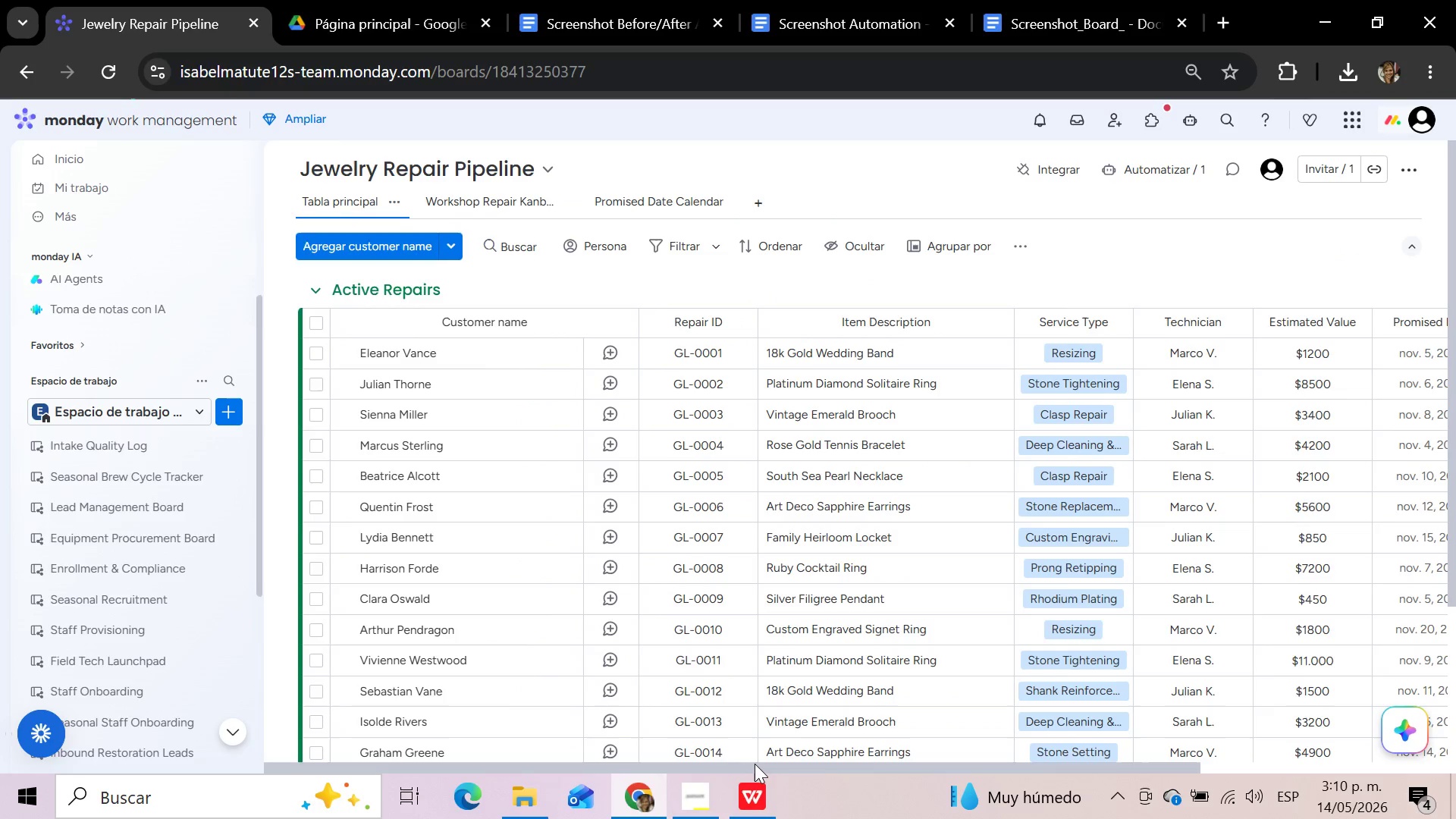 
left_click_drag(start_coordinate=[758, 765], to_coordinate=[1172, 761])
 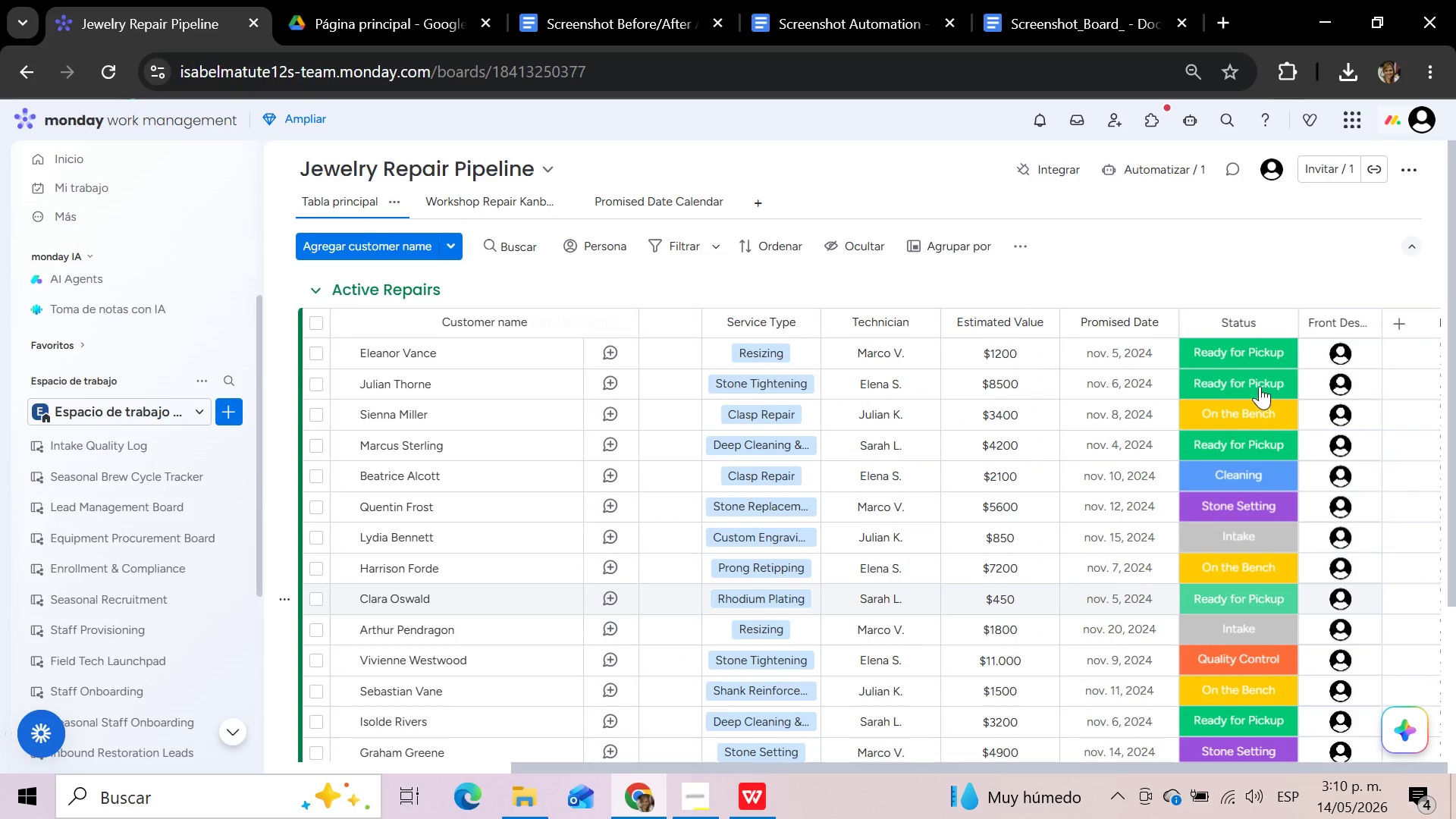 
left_click([1260, 382])
 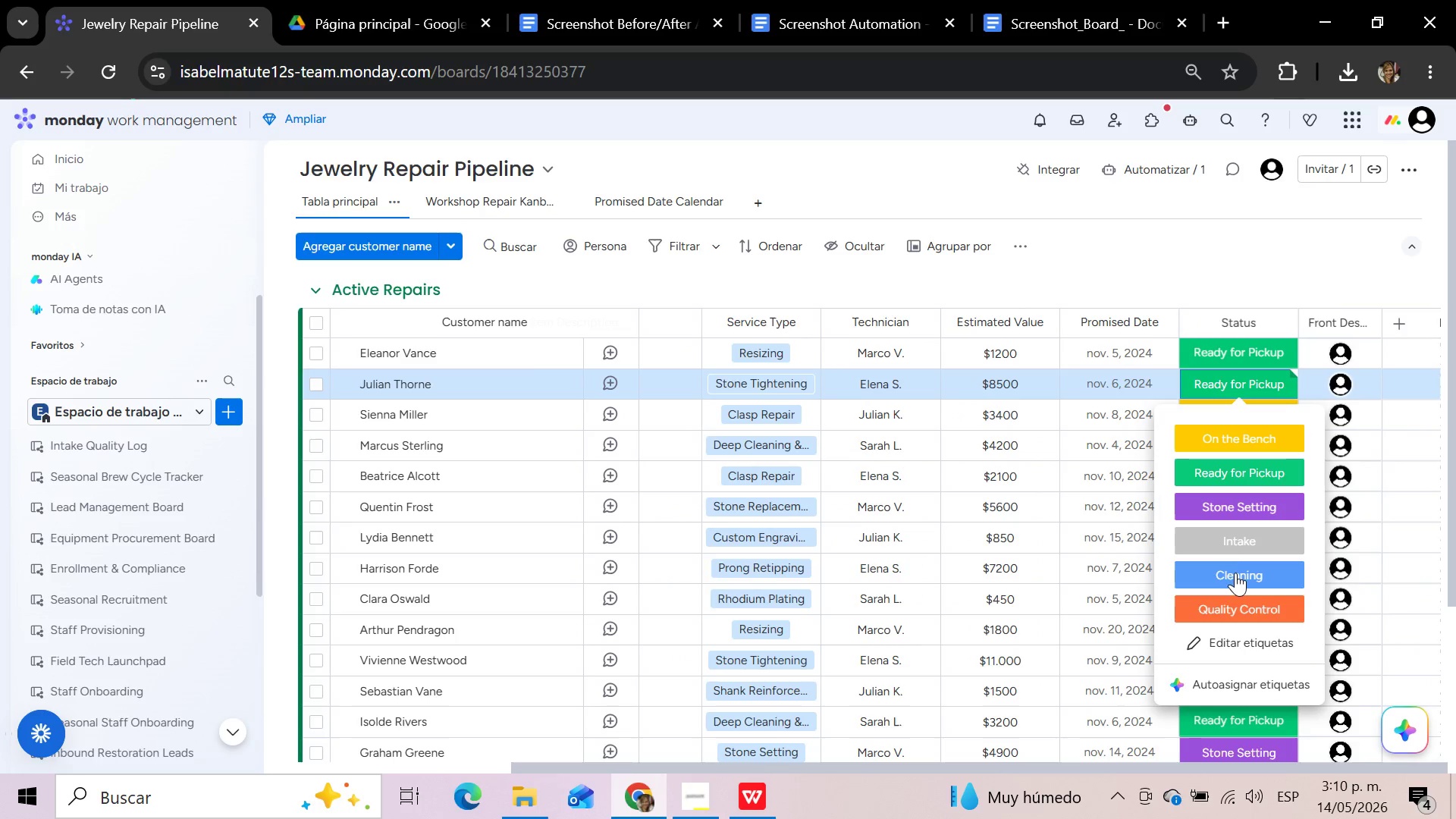 
left_click([1232, 604])
 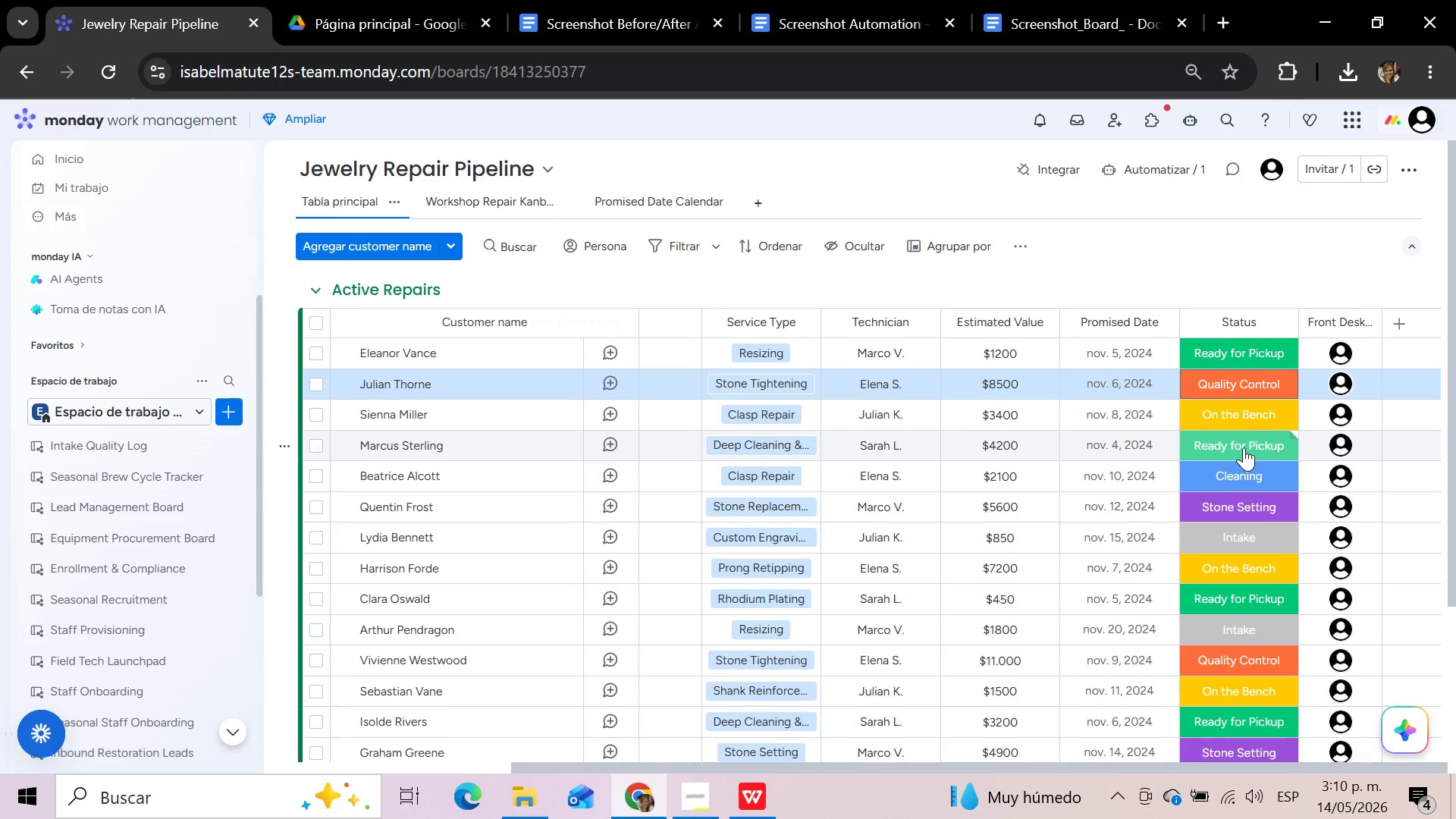 
wait(14.56)
 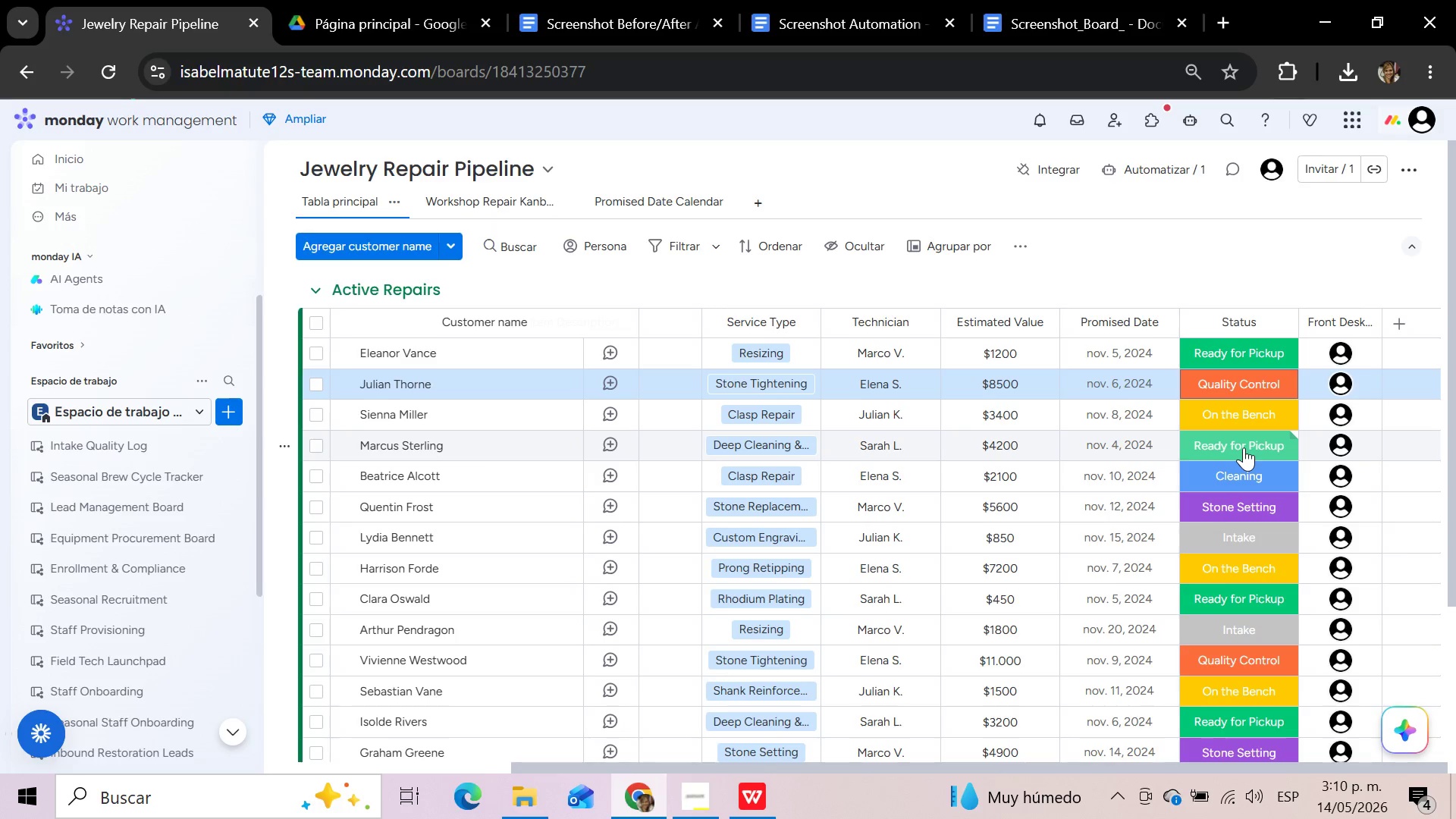 
left_click([1221, 20])
 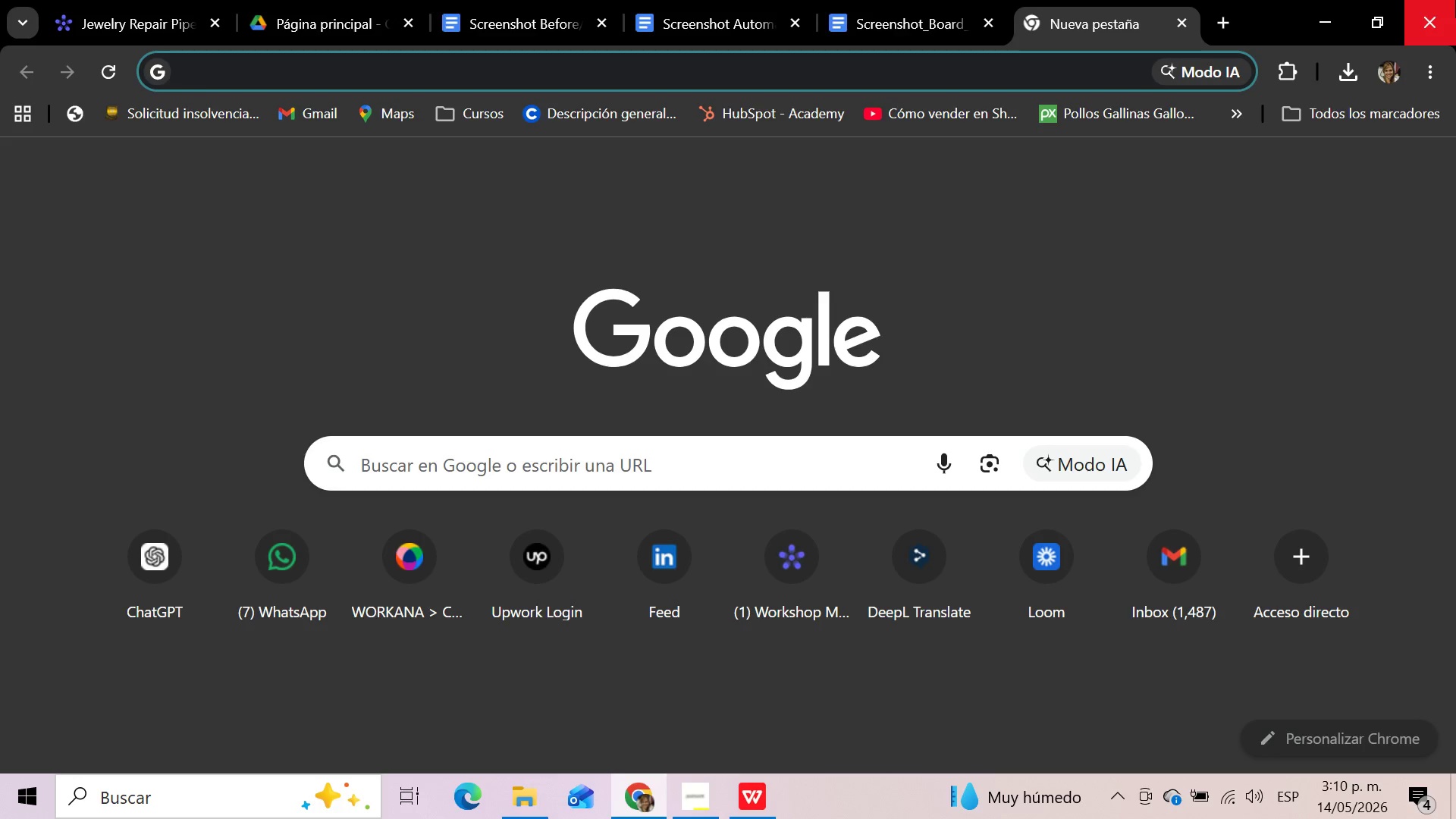 
type(loo)
 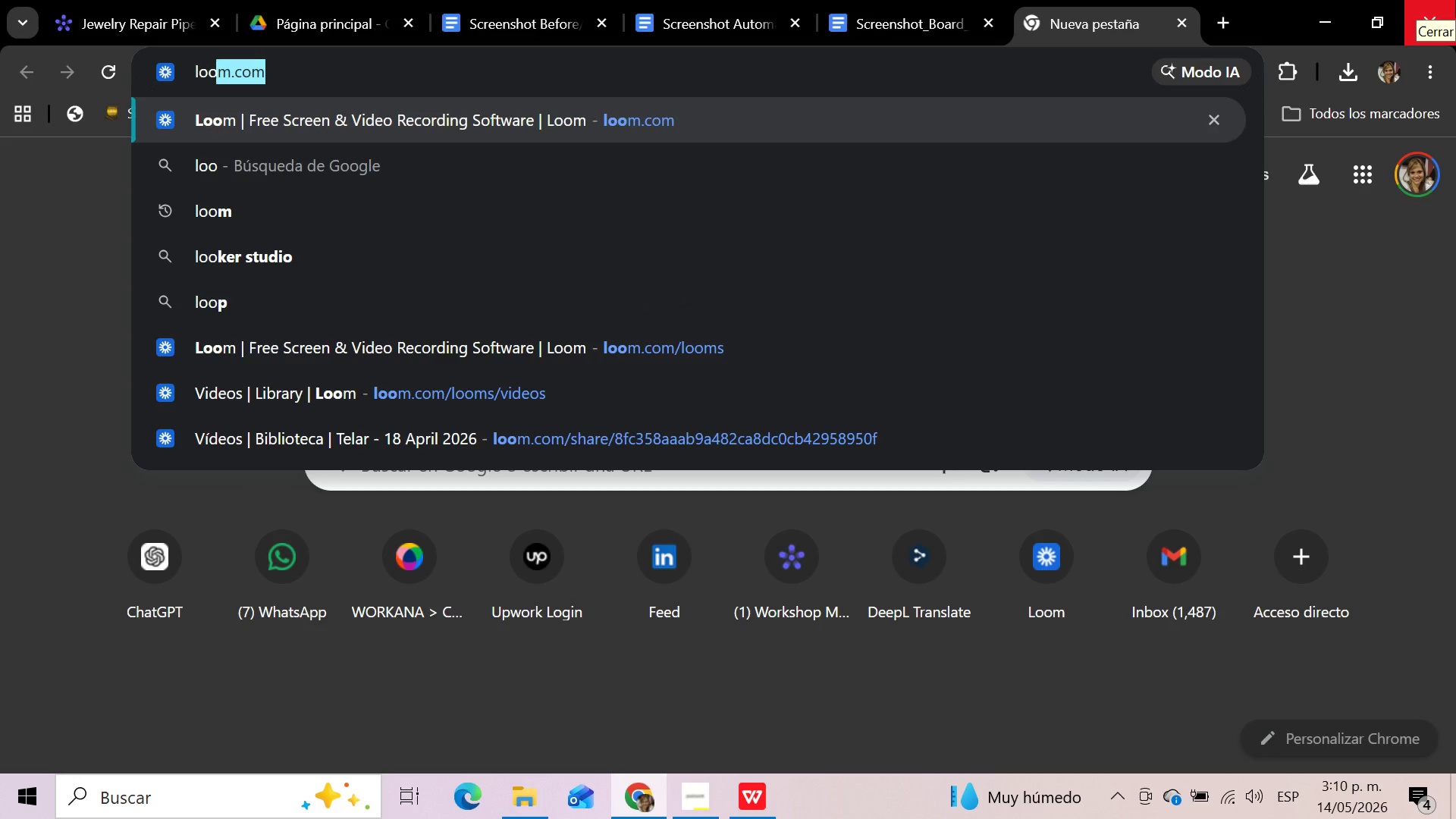 
key(Enter)
 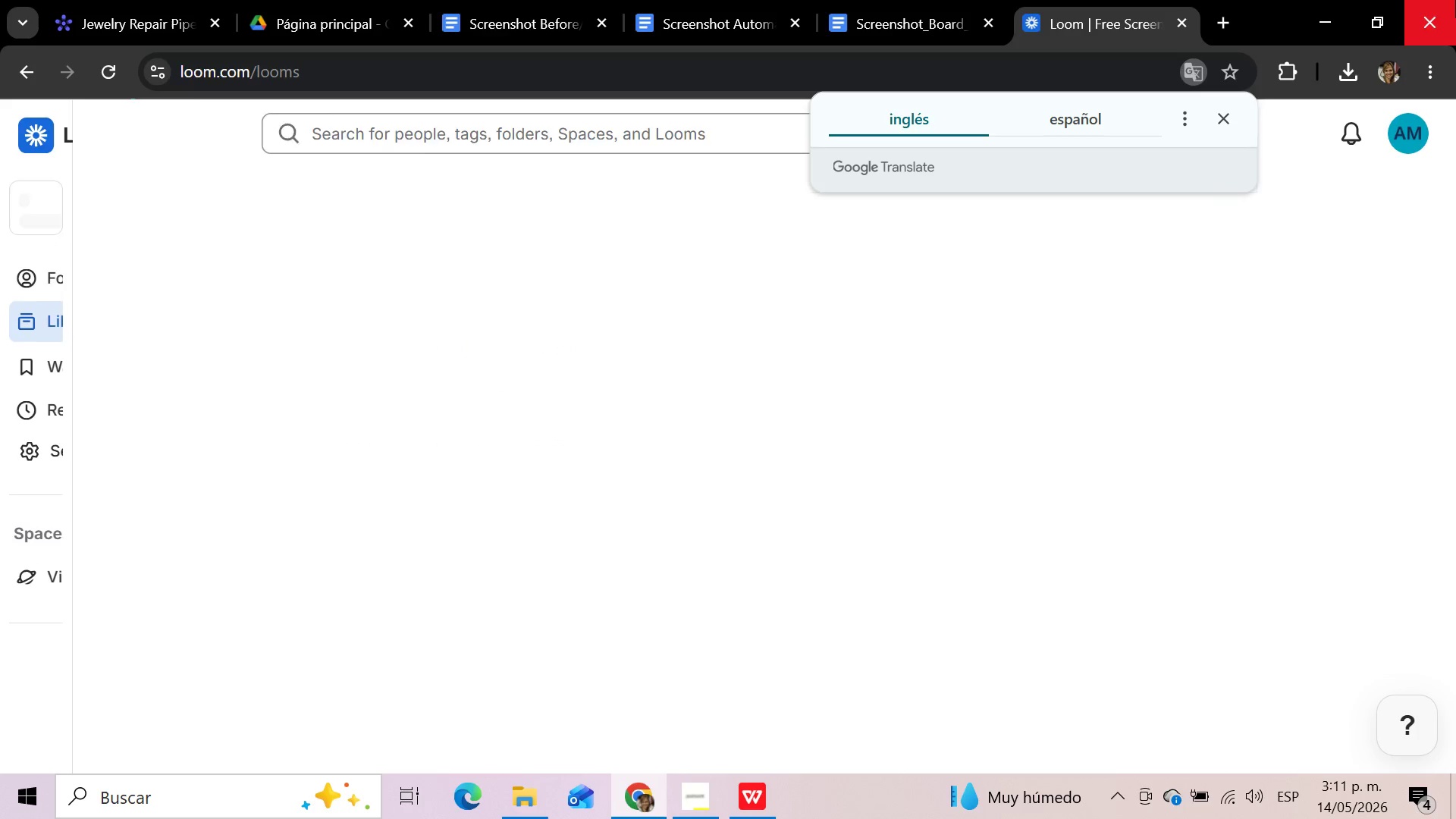 
wait(8.55)
 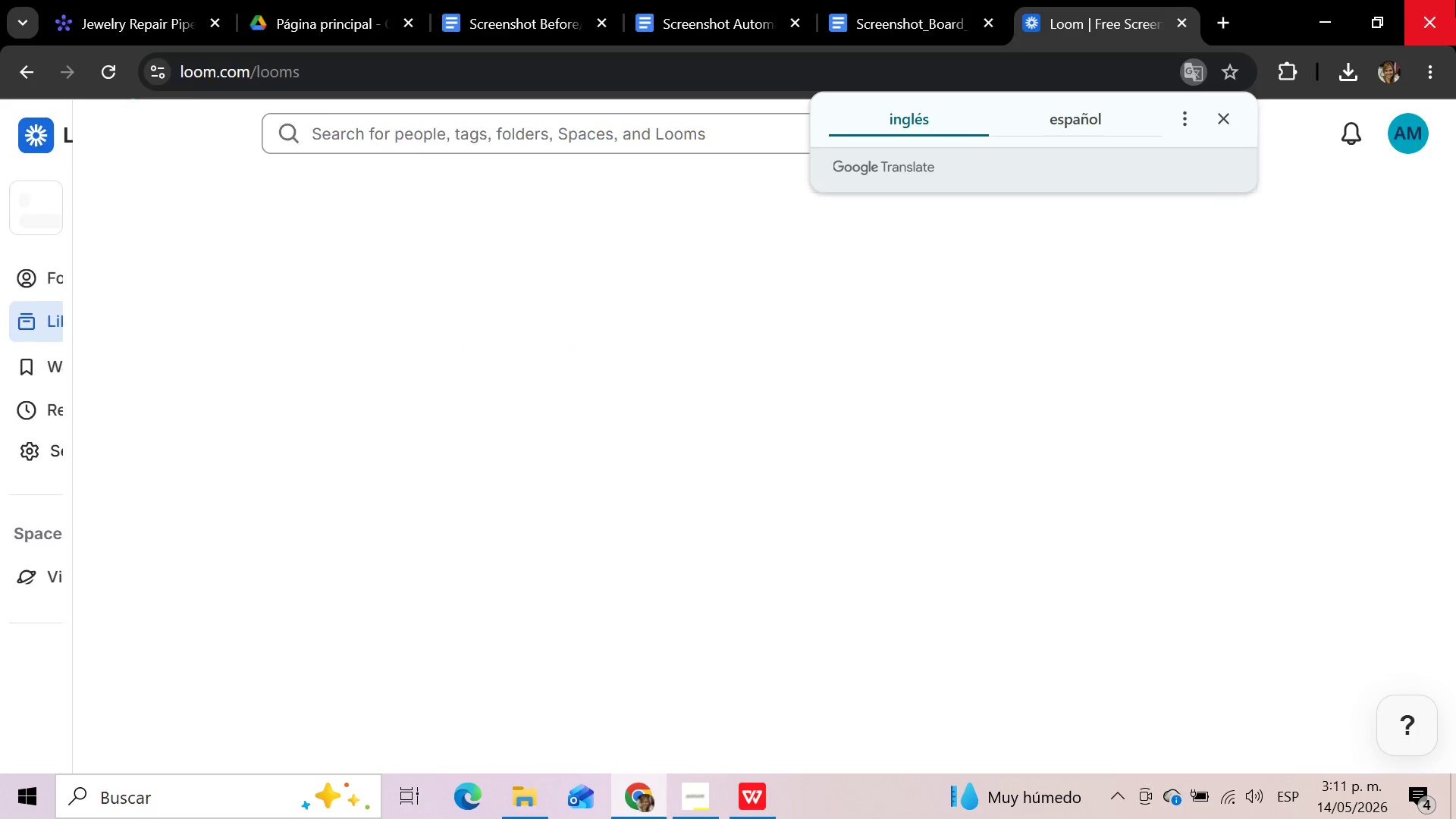 
left_click([1038, 212])
 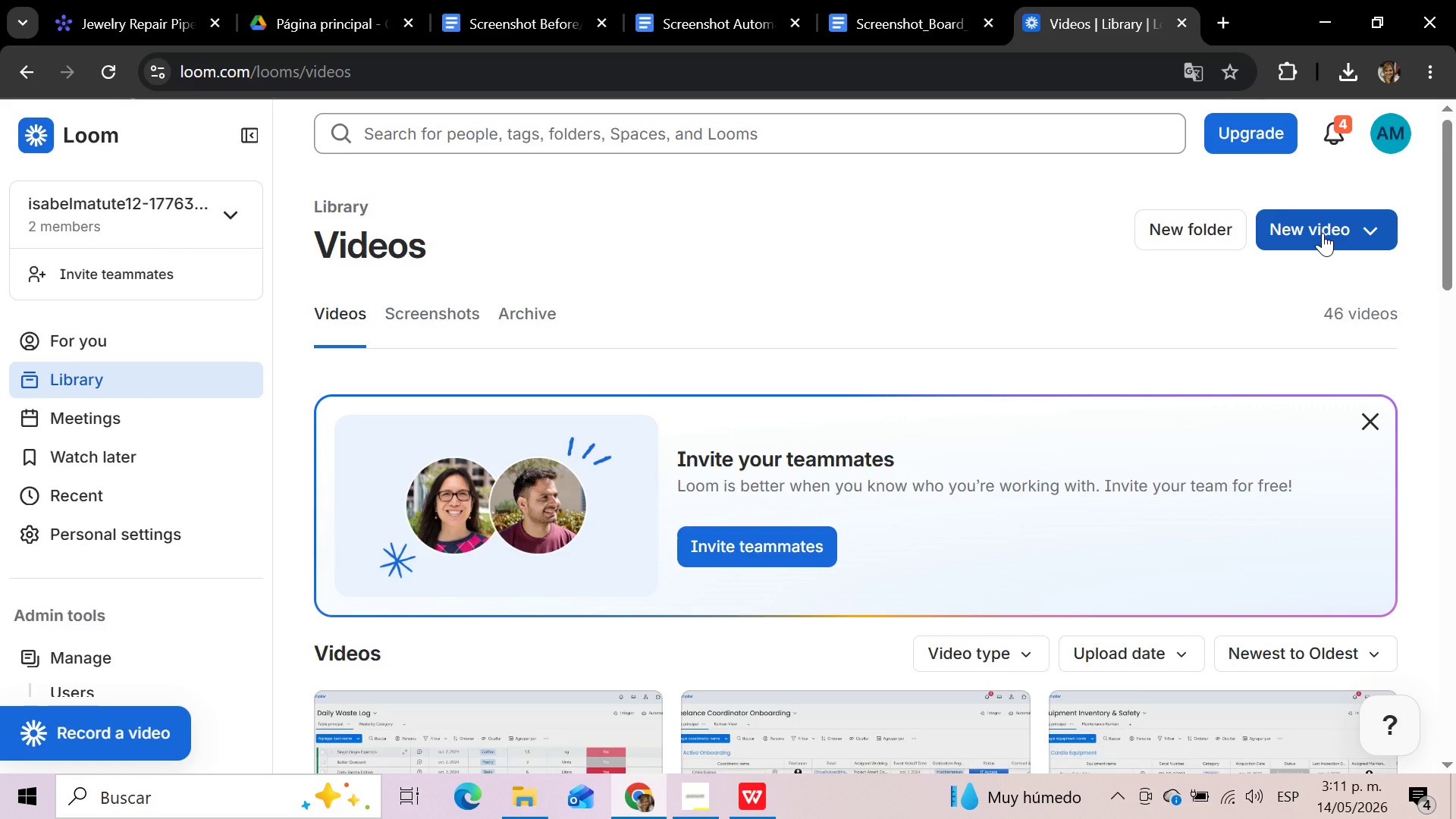 
wait(21.56)
 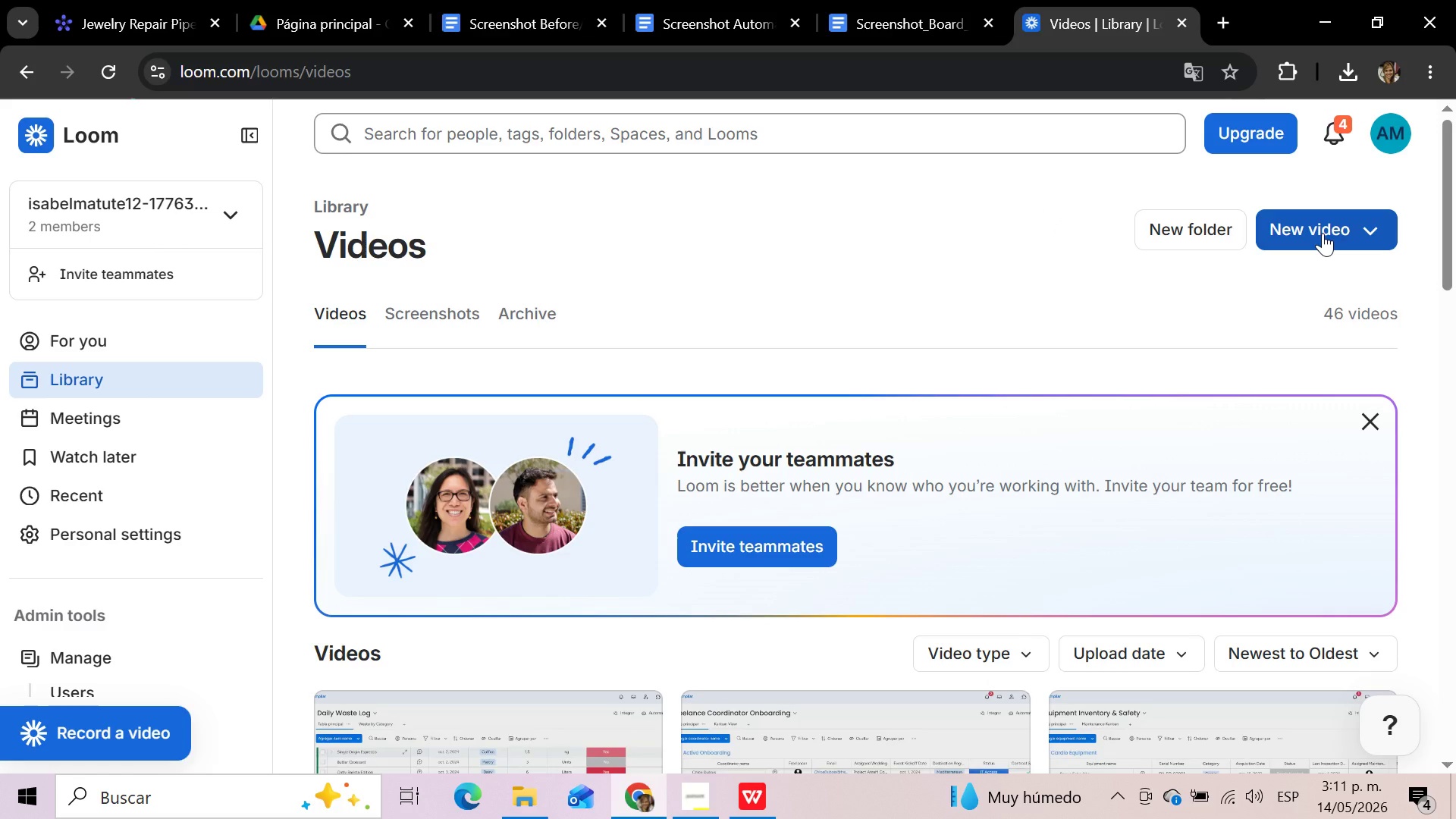 
left_click([1006, 237])
 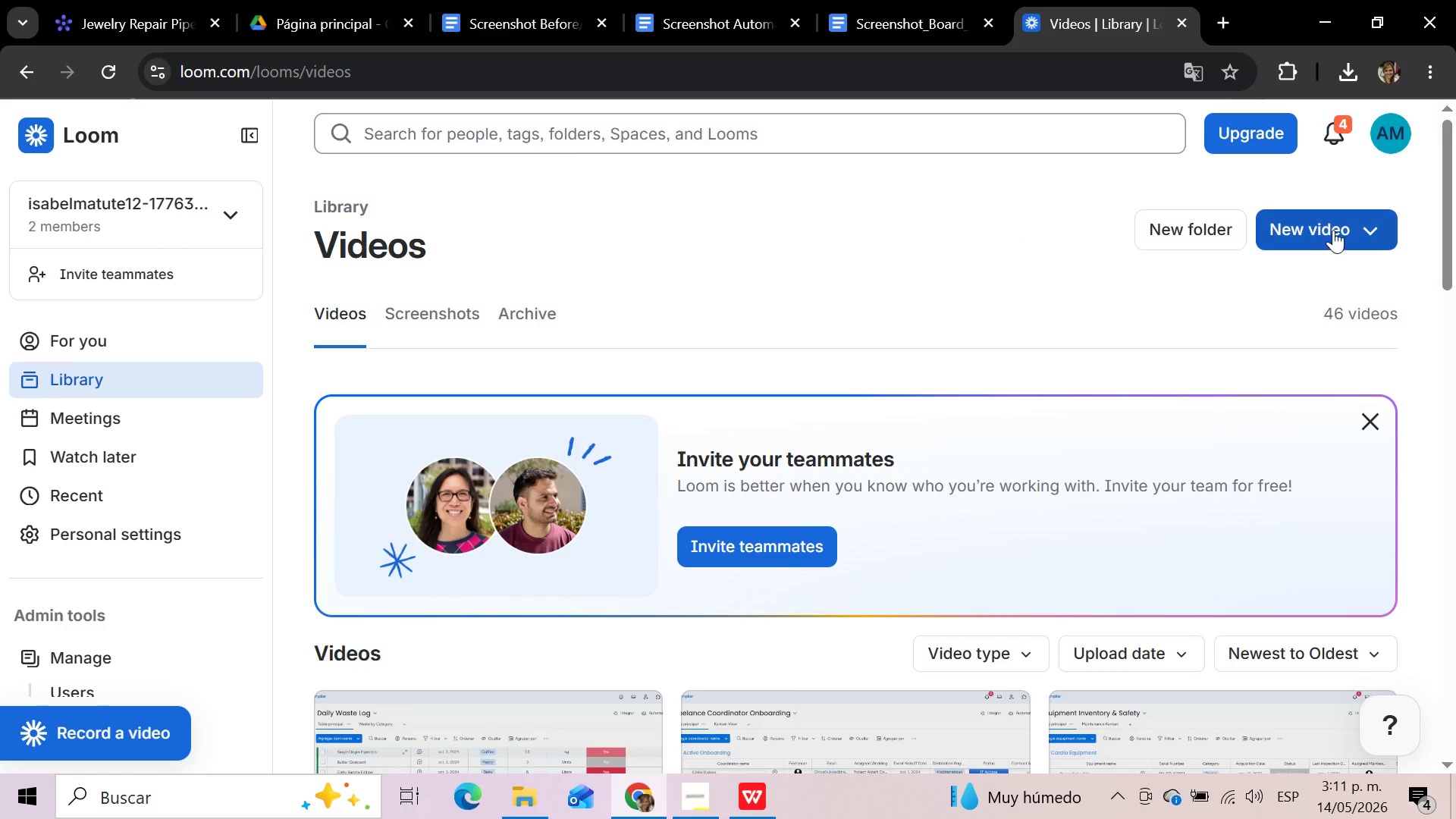 
left_click([1326, 230])
 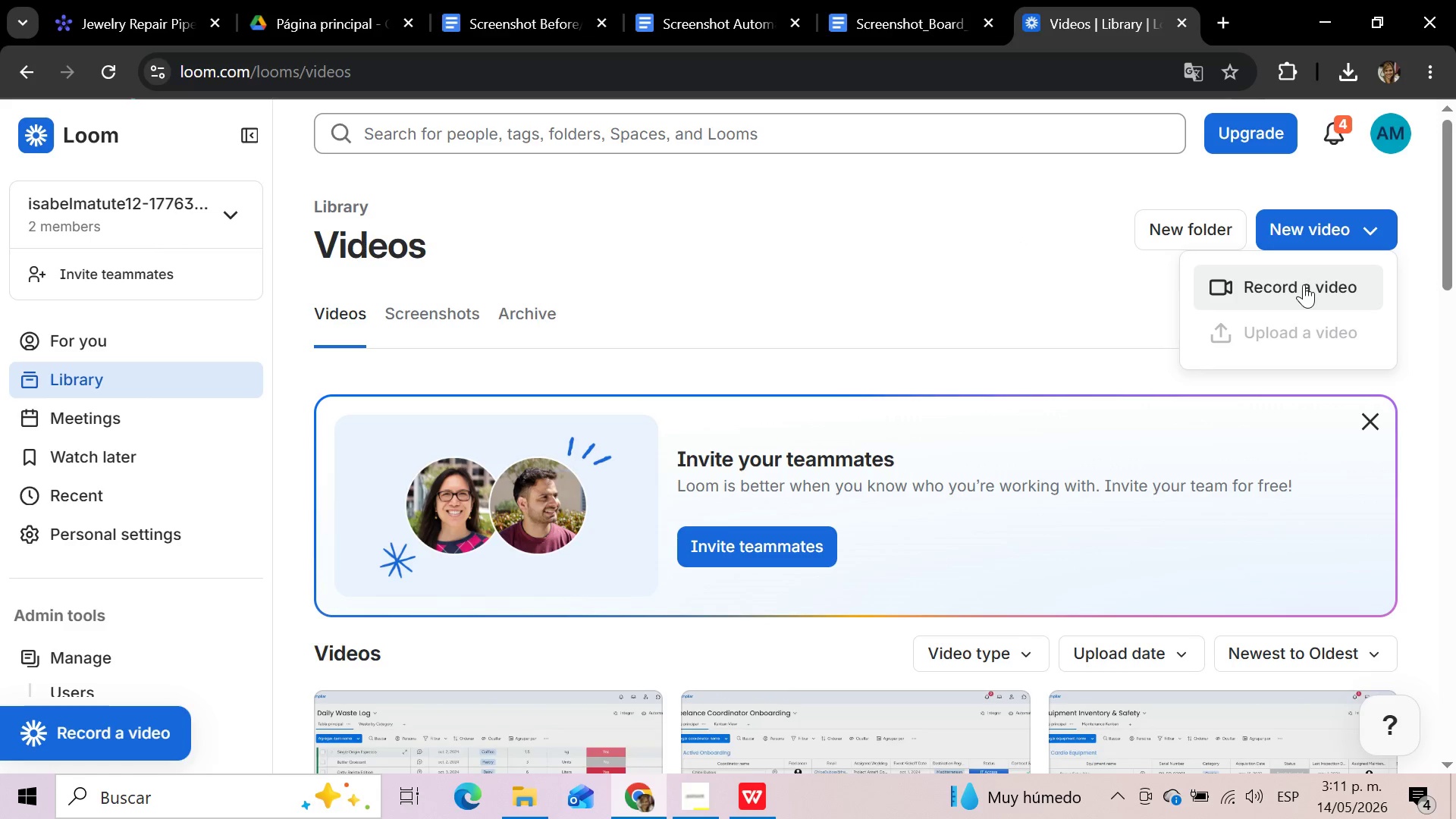 
left_click([1304, 284])
 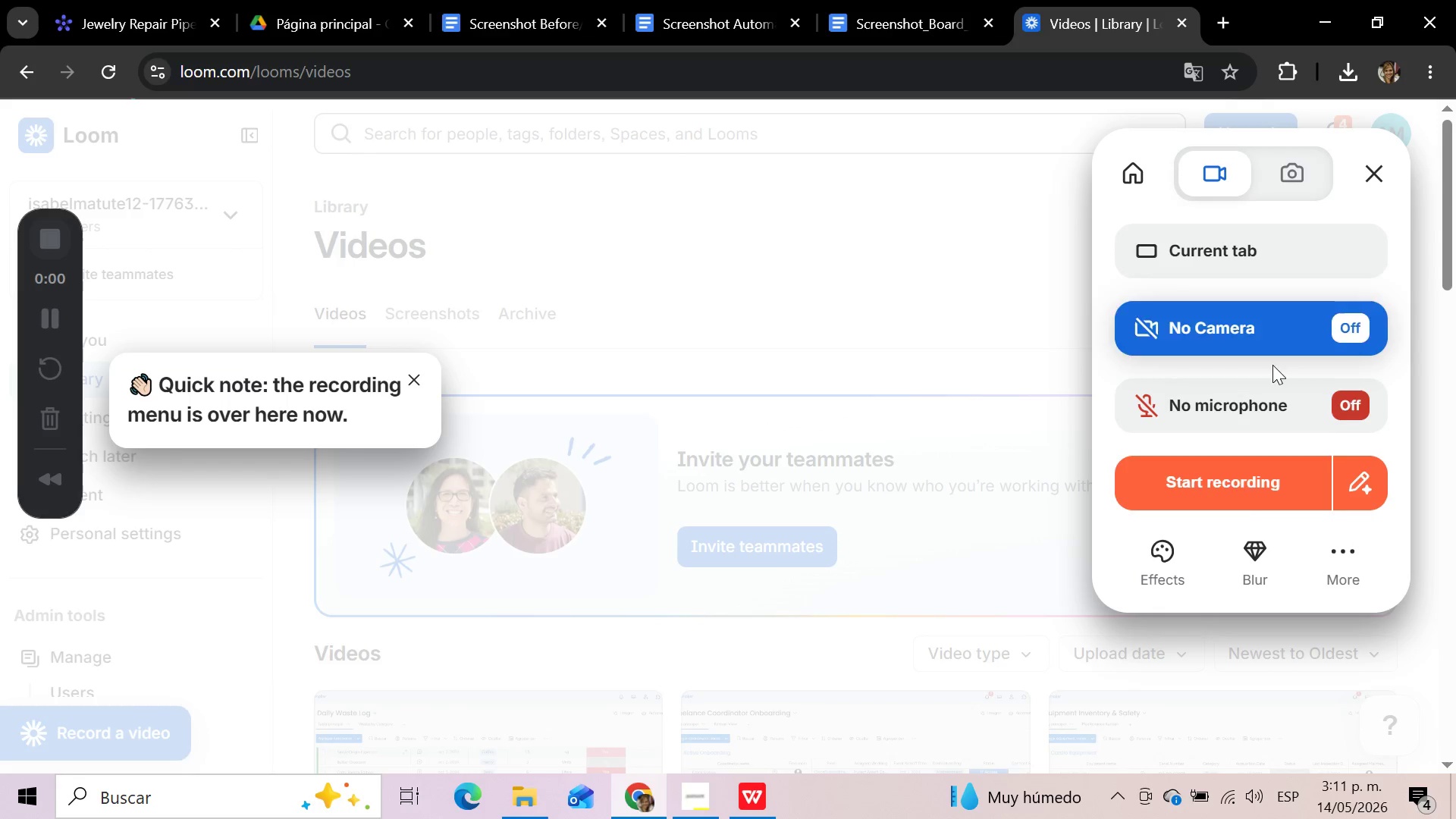 
wait(8.67)
 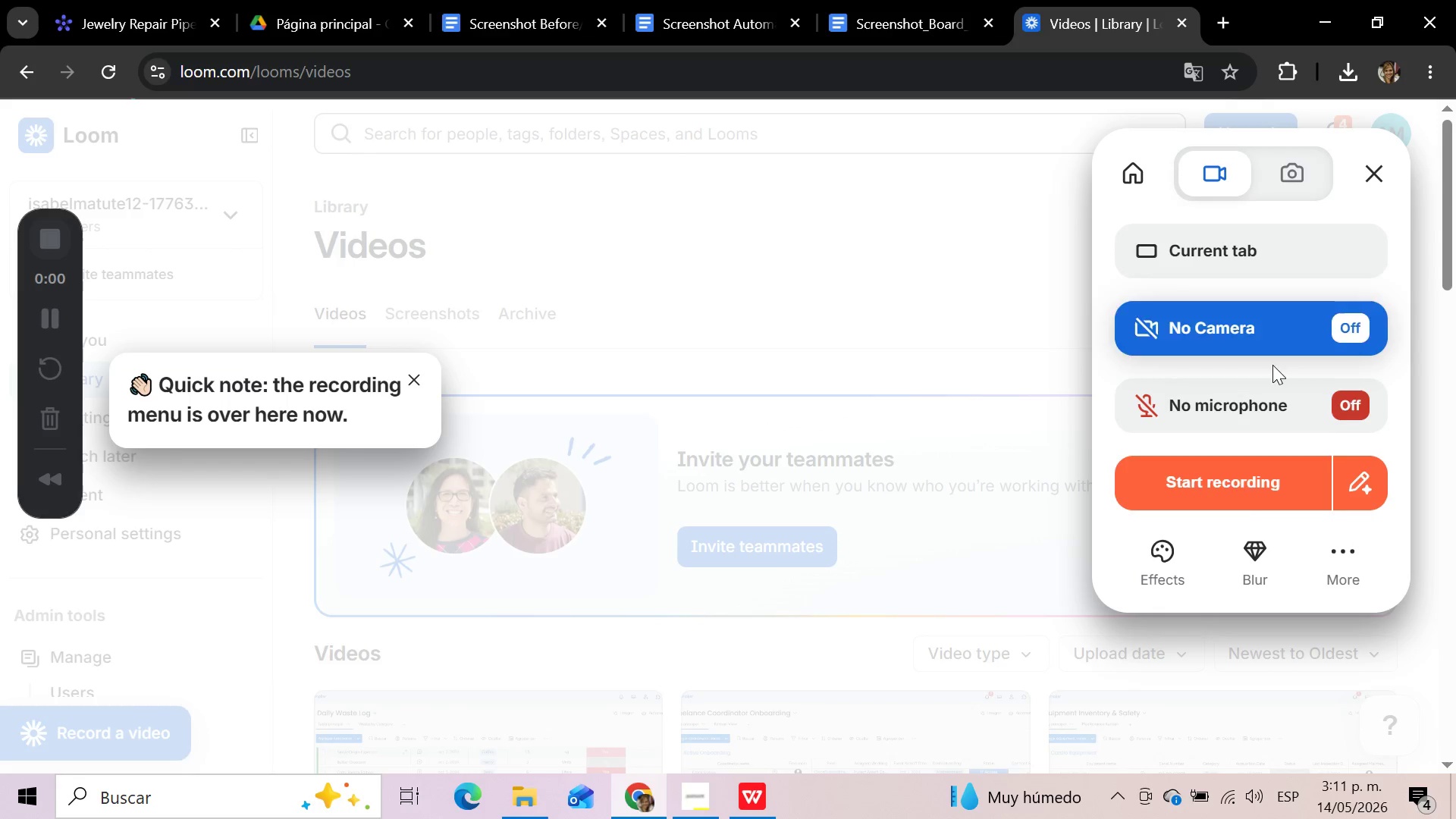 
left_click([1376, 179])
 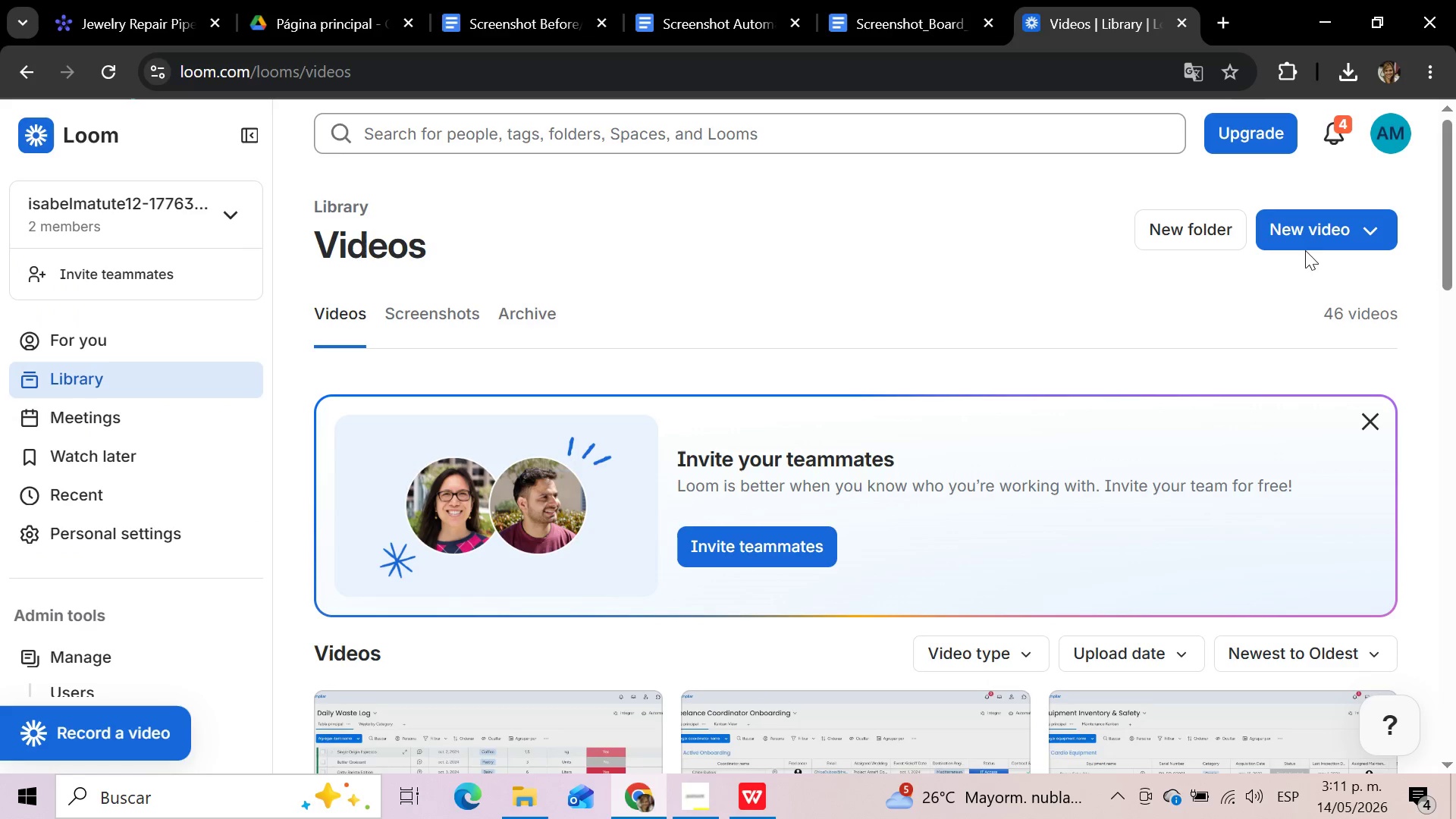 
left_click([1316, 231])
 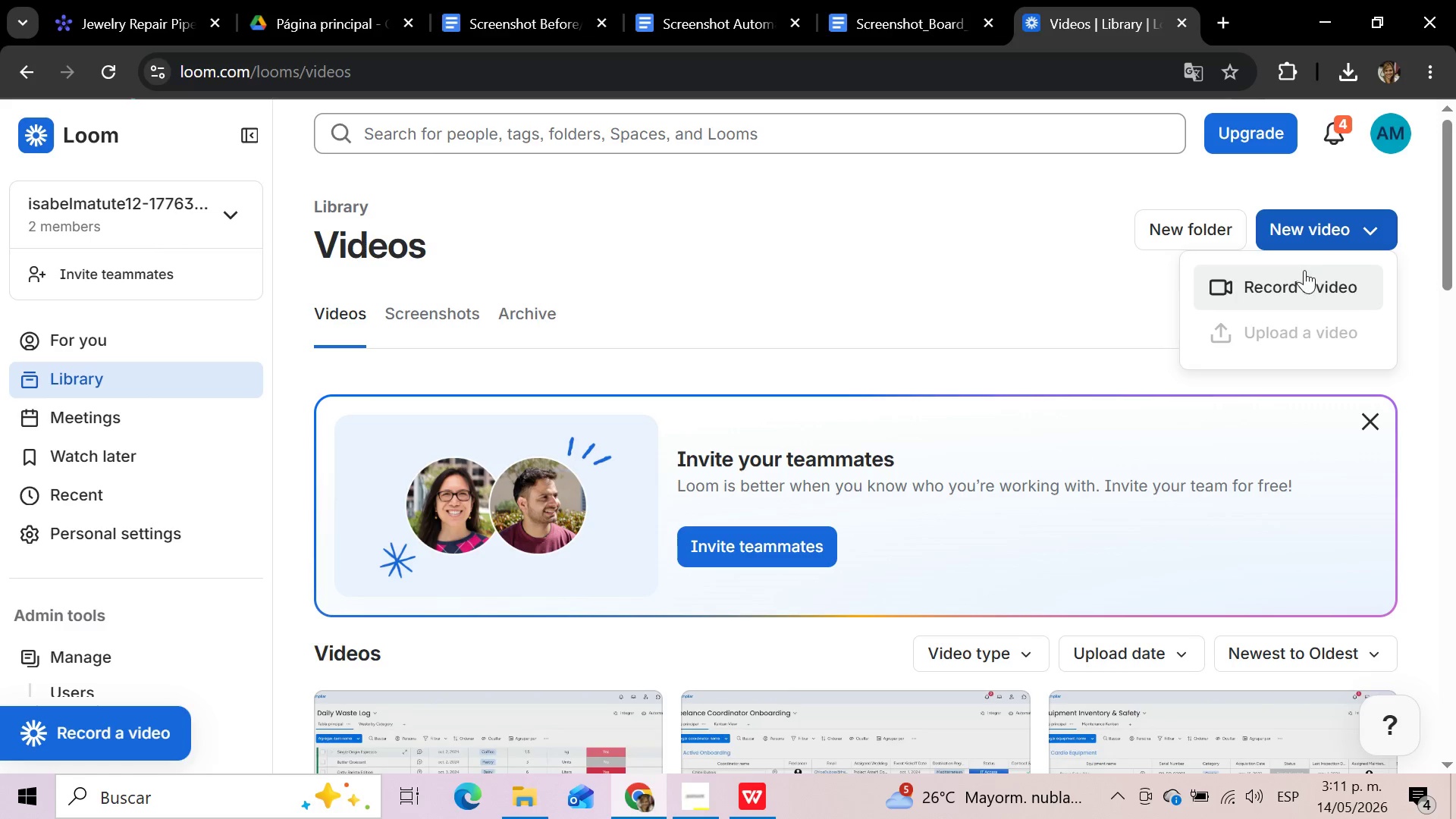 
left_click([1300, 287])
 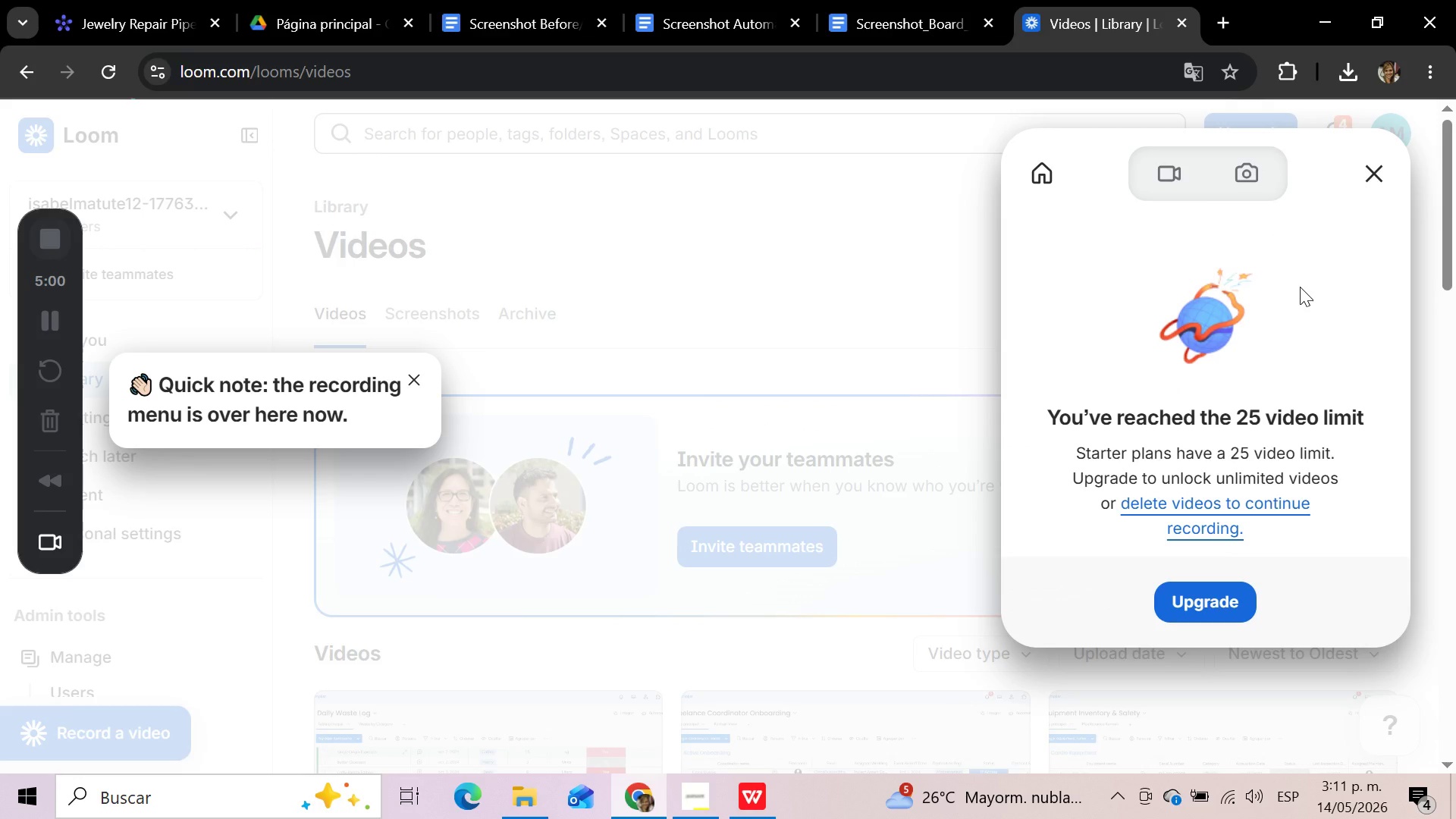 
wait(8.08)
 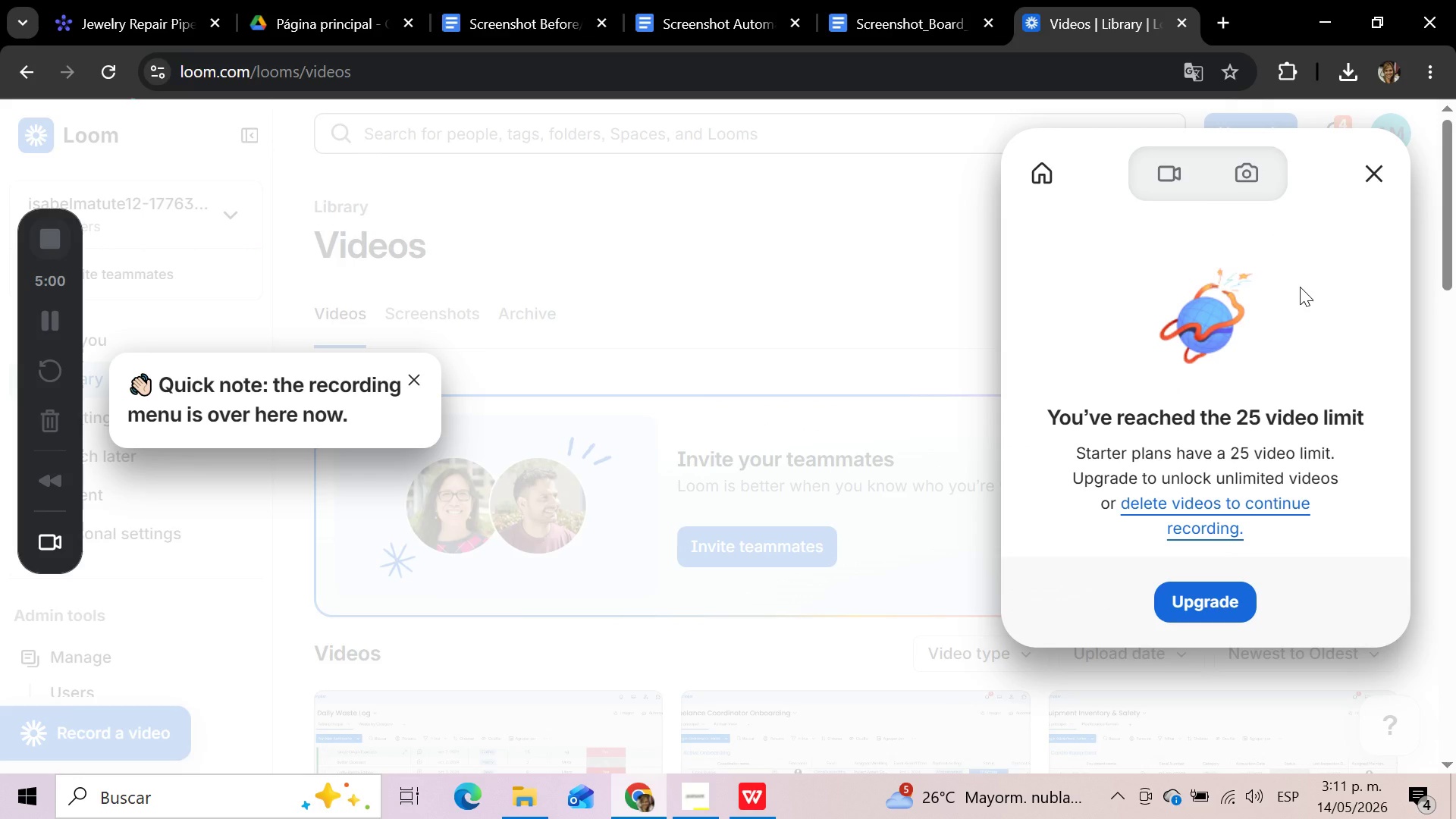 
left_click([1226, 500])
 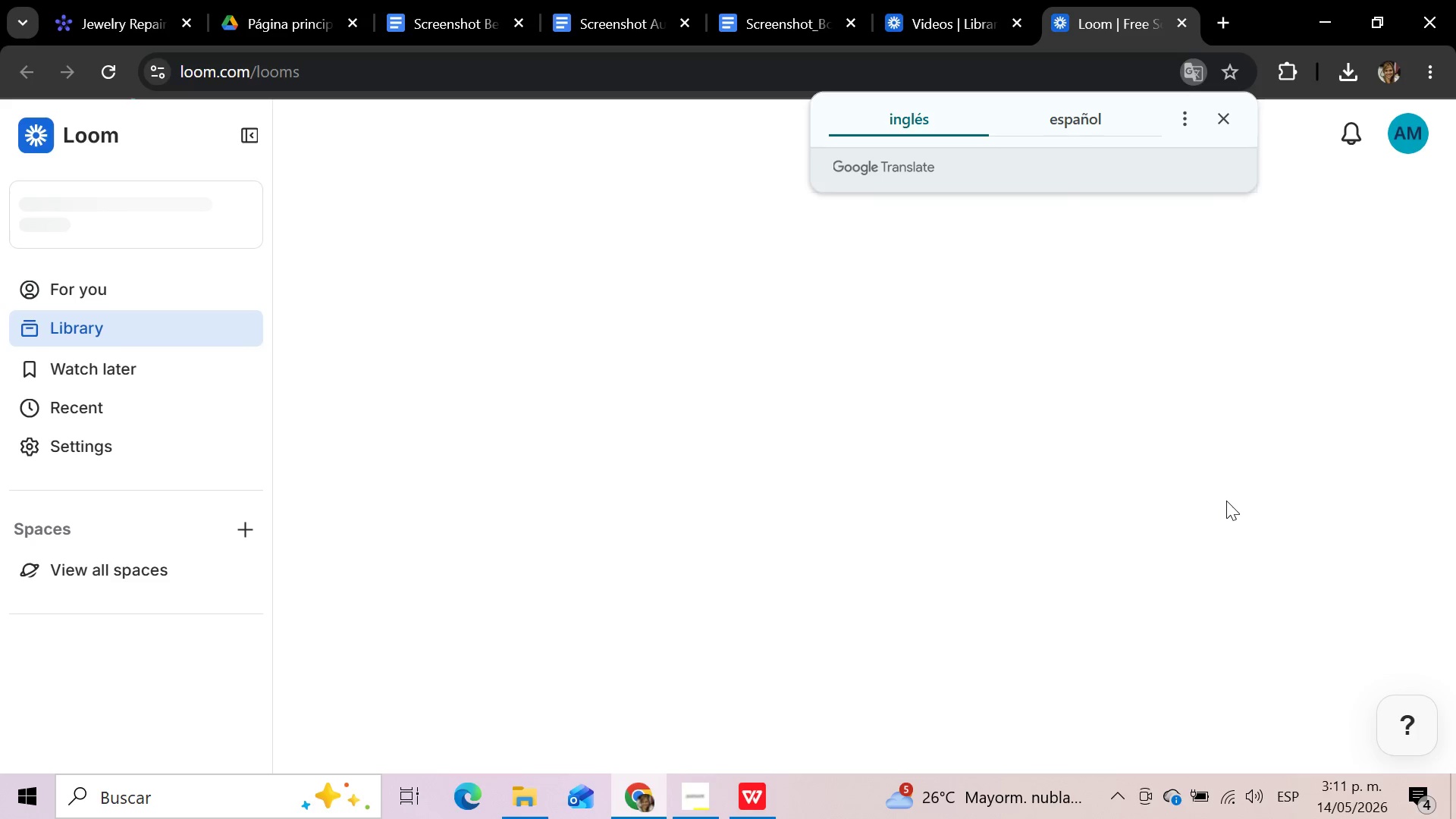 
wait(9.84)
 